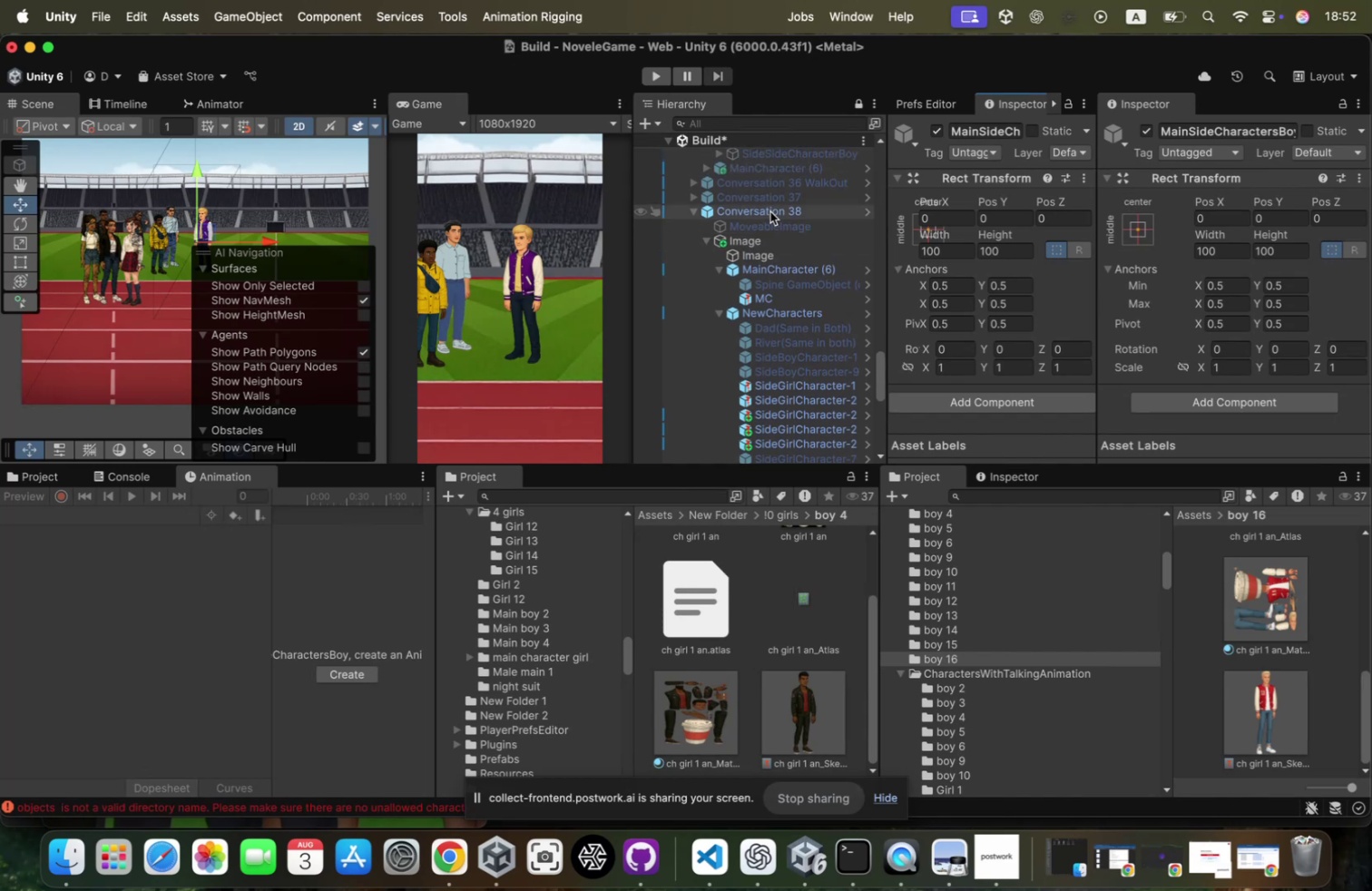 
left_click([770, 211])
 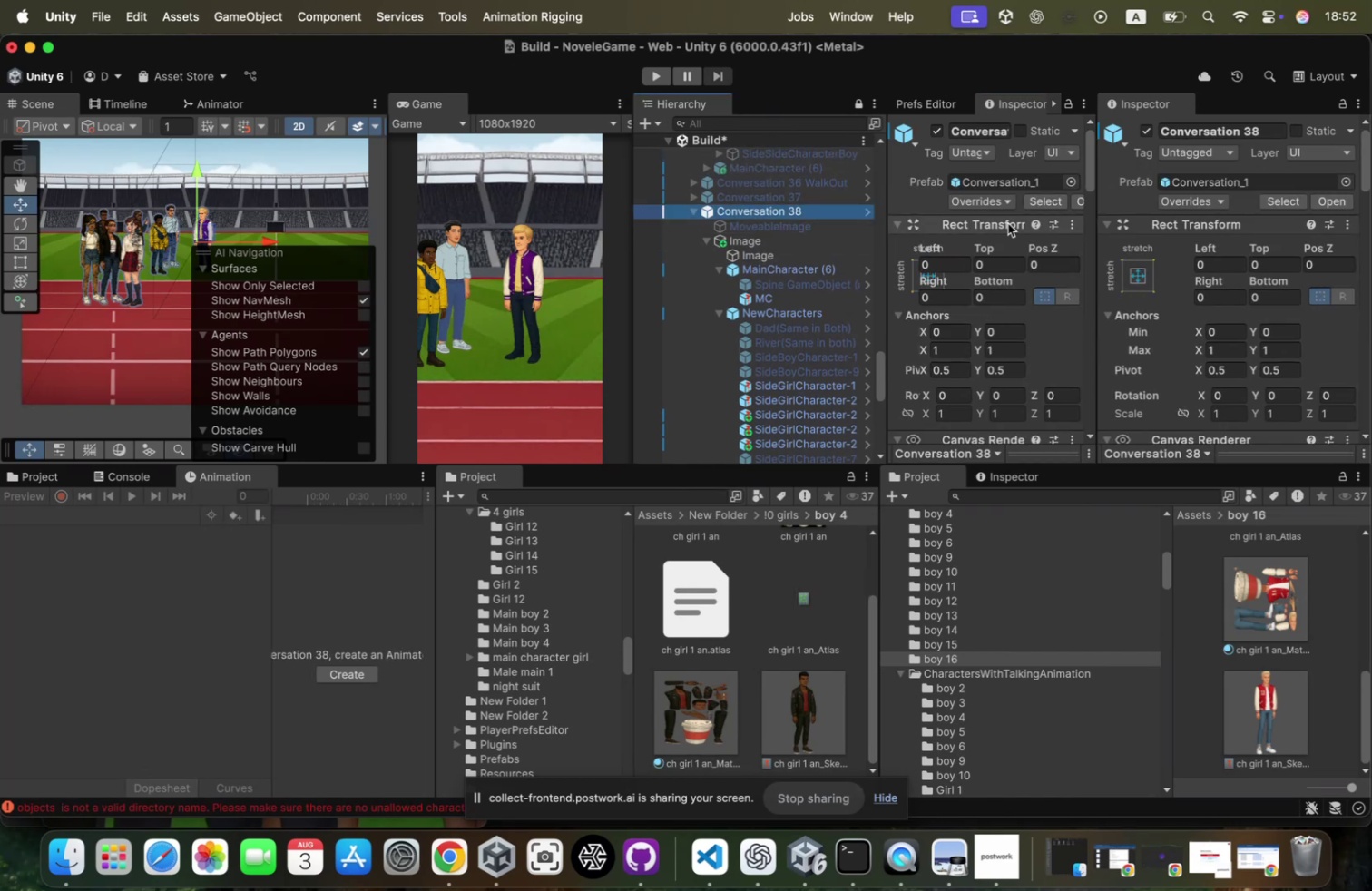 
scroll: coordinate [730, 351], scroll_direction: down, amount: 102.0
 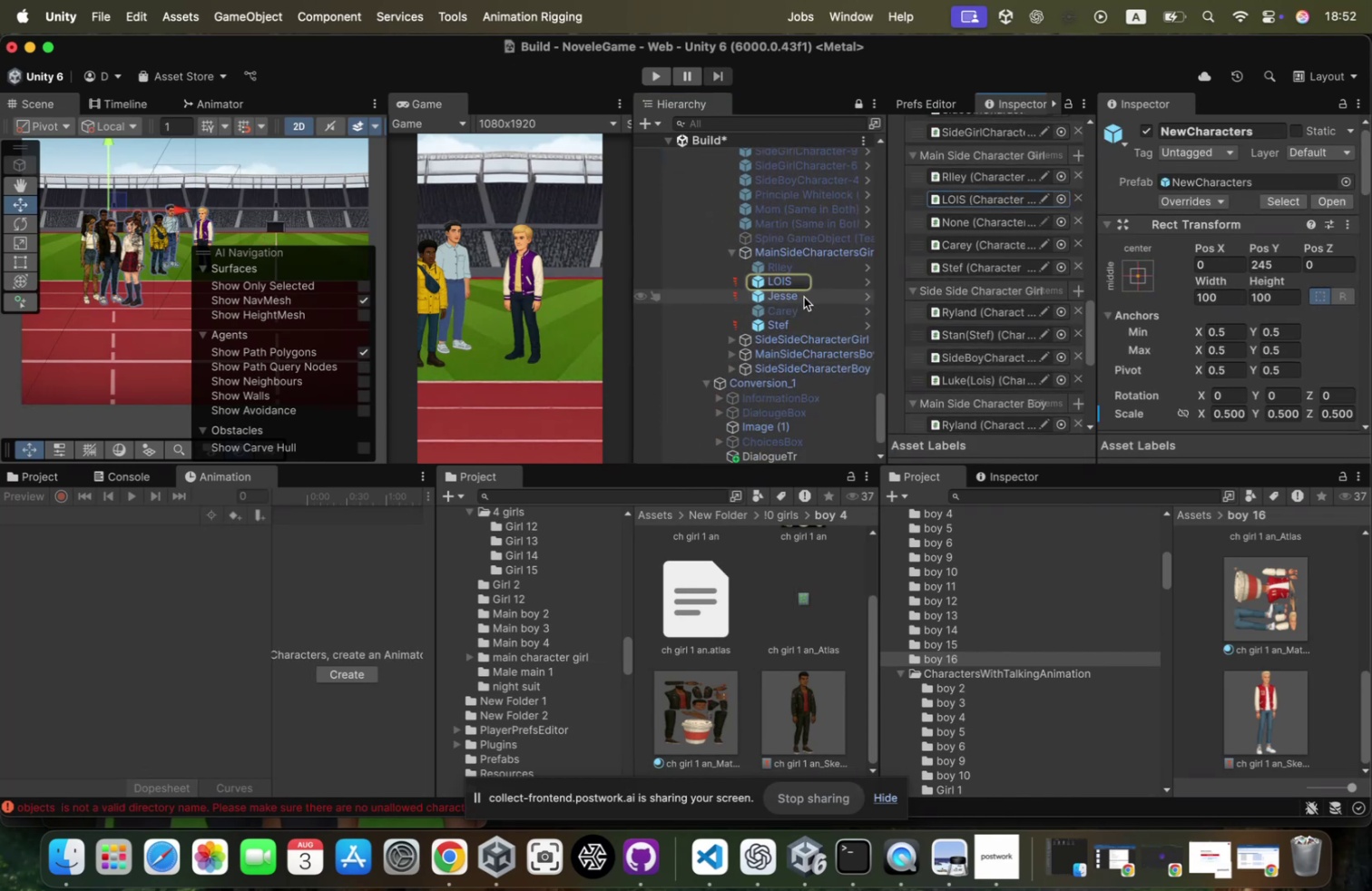 
left_click_drag(start_coordinate=[801, 299], to_coordinate=[973, 222])
 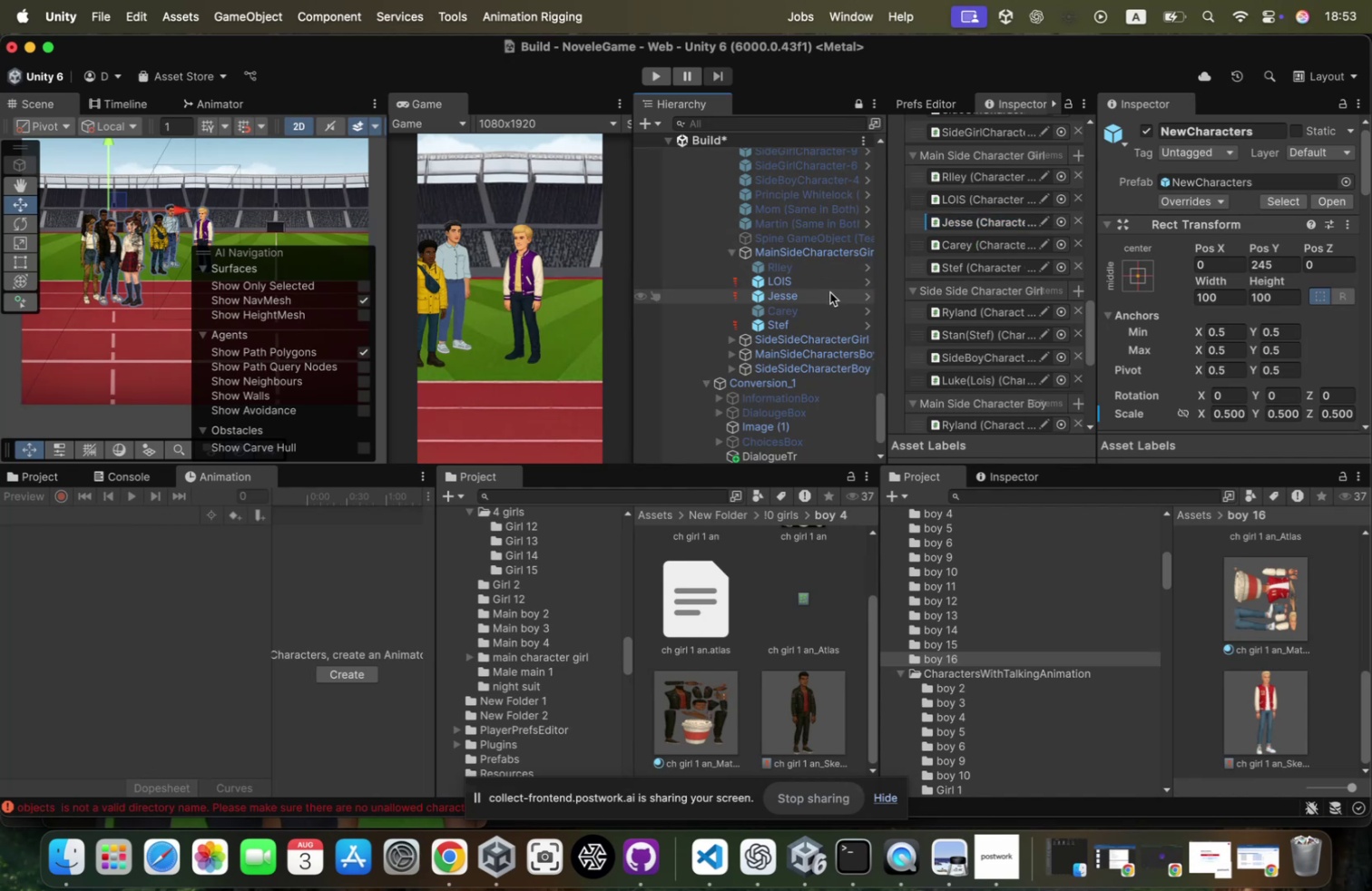 
left_click([830, 292])
 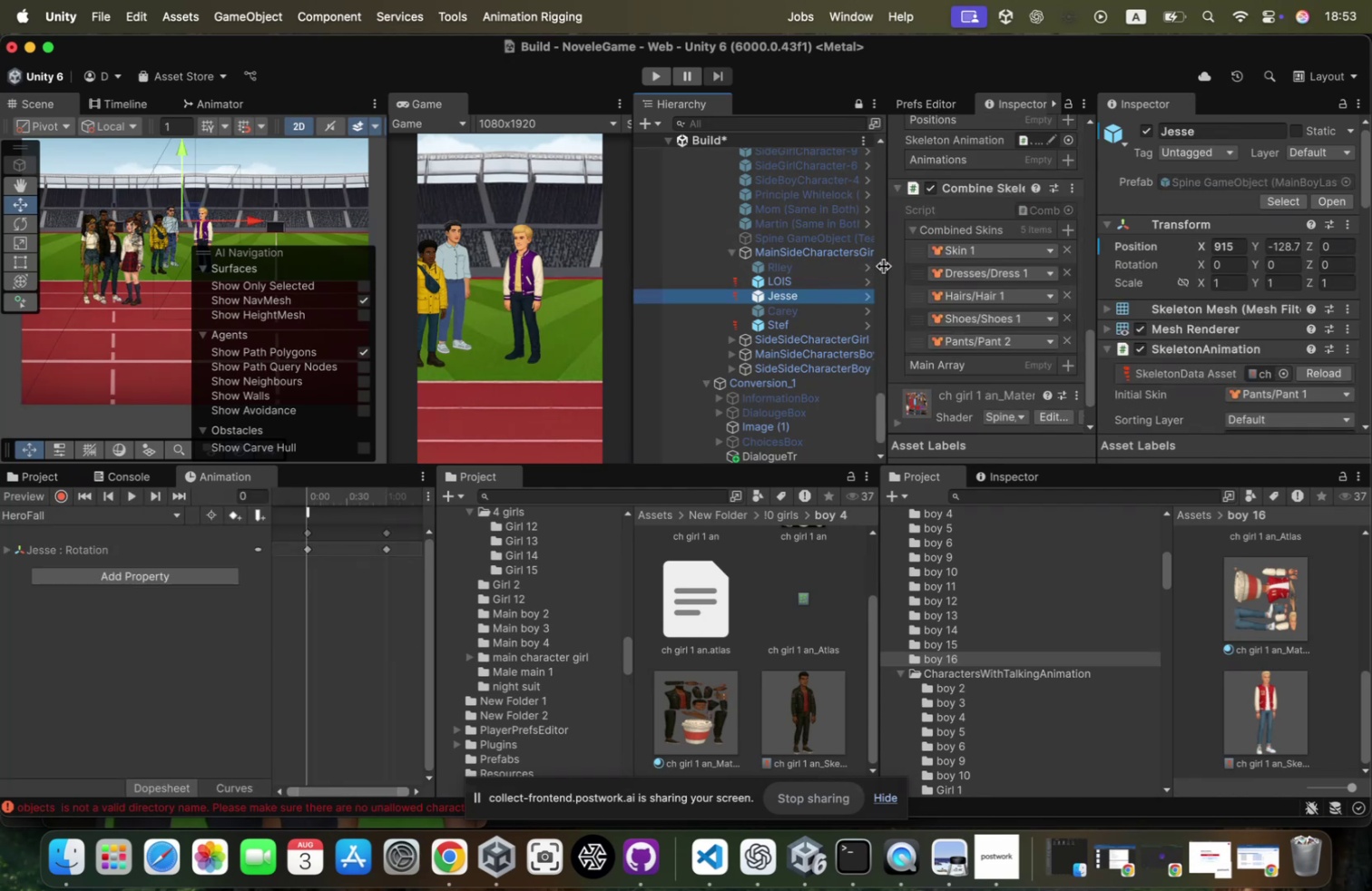 
wait(8.25)
 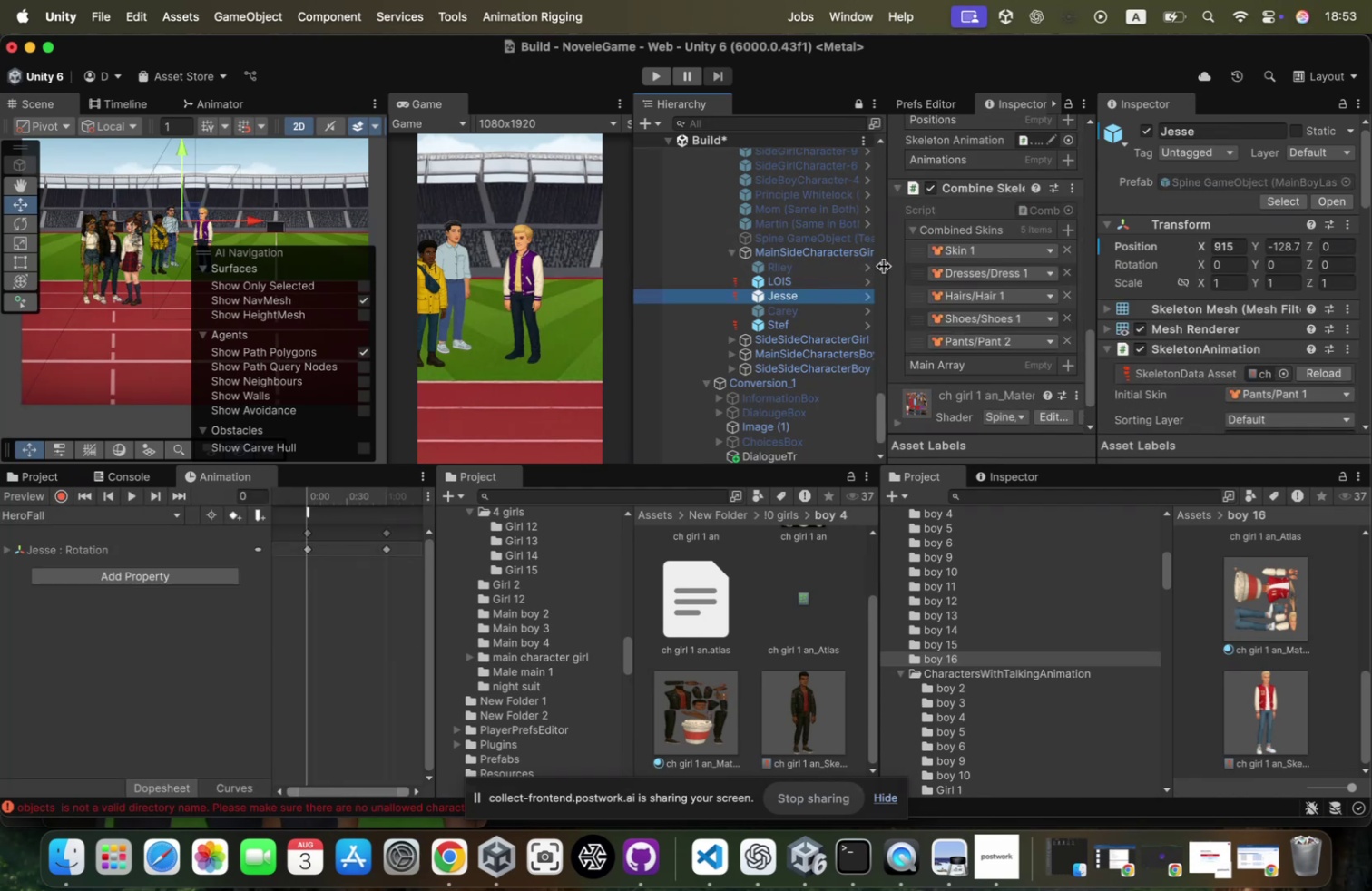 
scroll: coordinate [989, 277], scroll_direction: down, amount: 10.0
 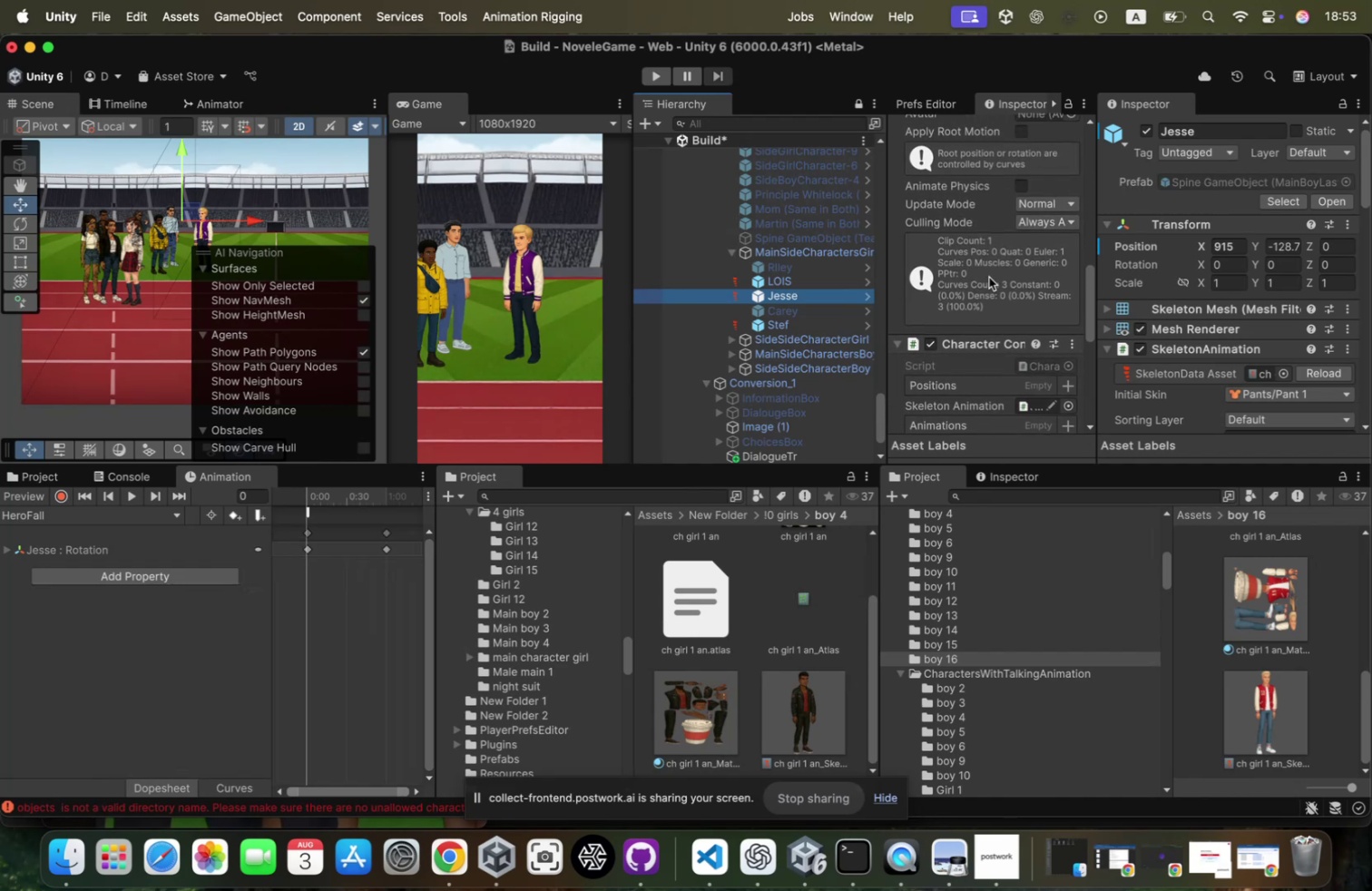 
scroll: coordinate [1061, 261], scroll_direction: up, amount: 40.0
 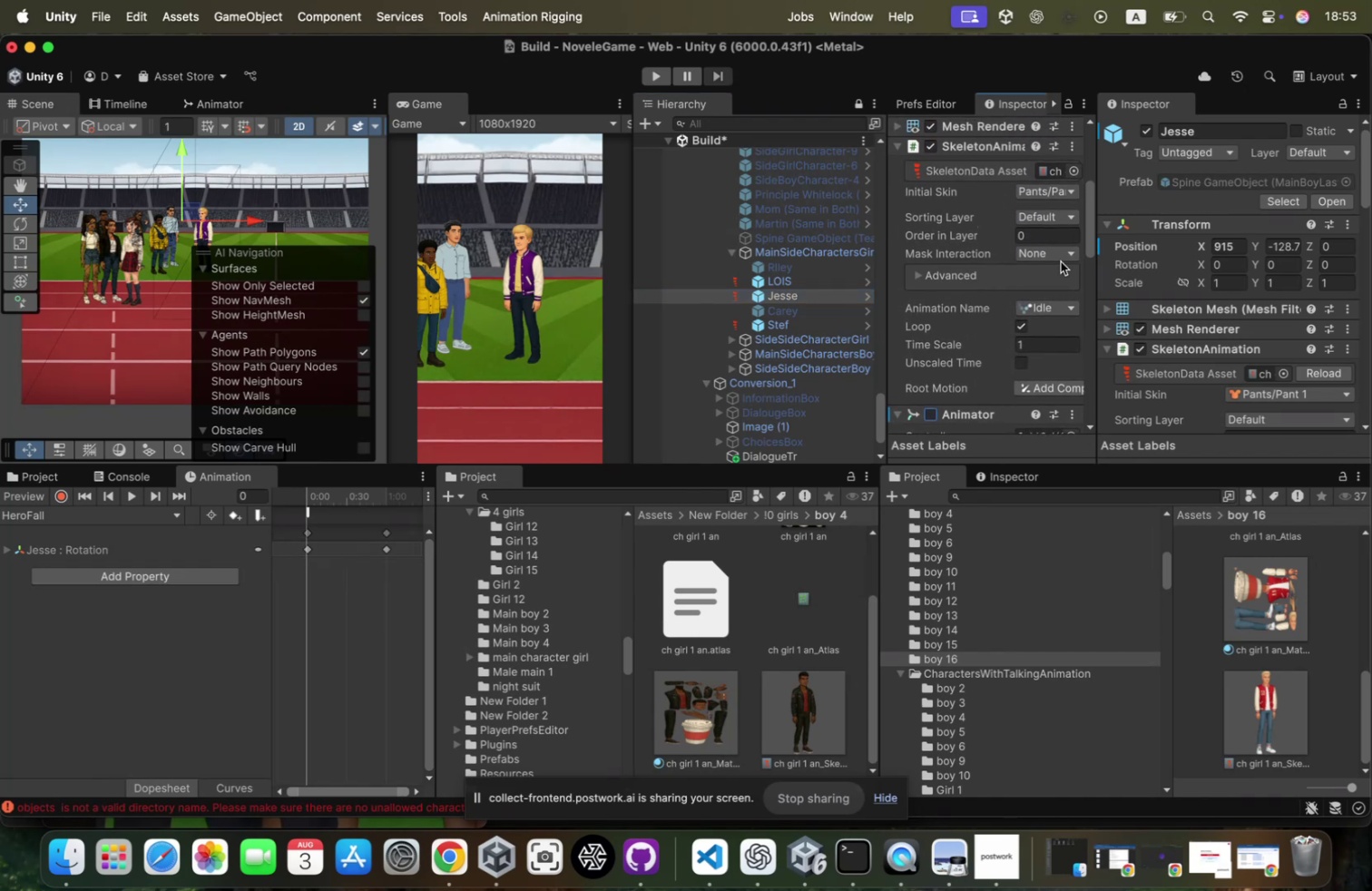 
mouse_move([1056, 195])
 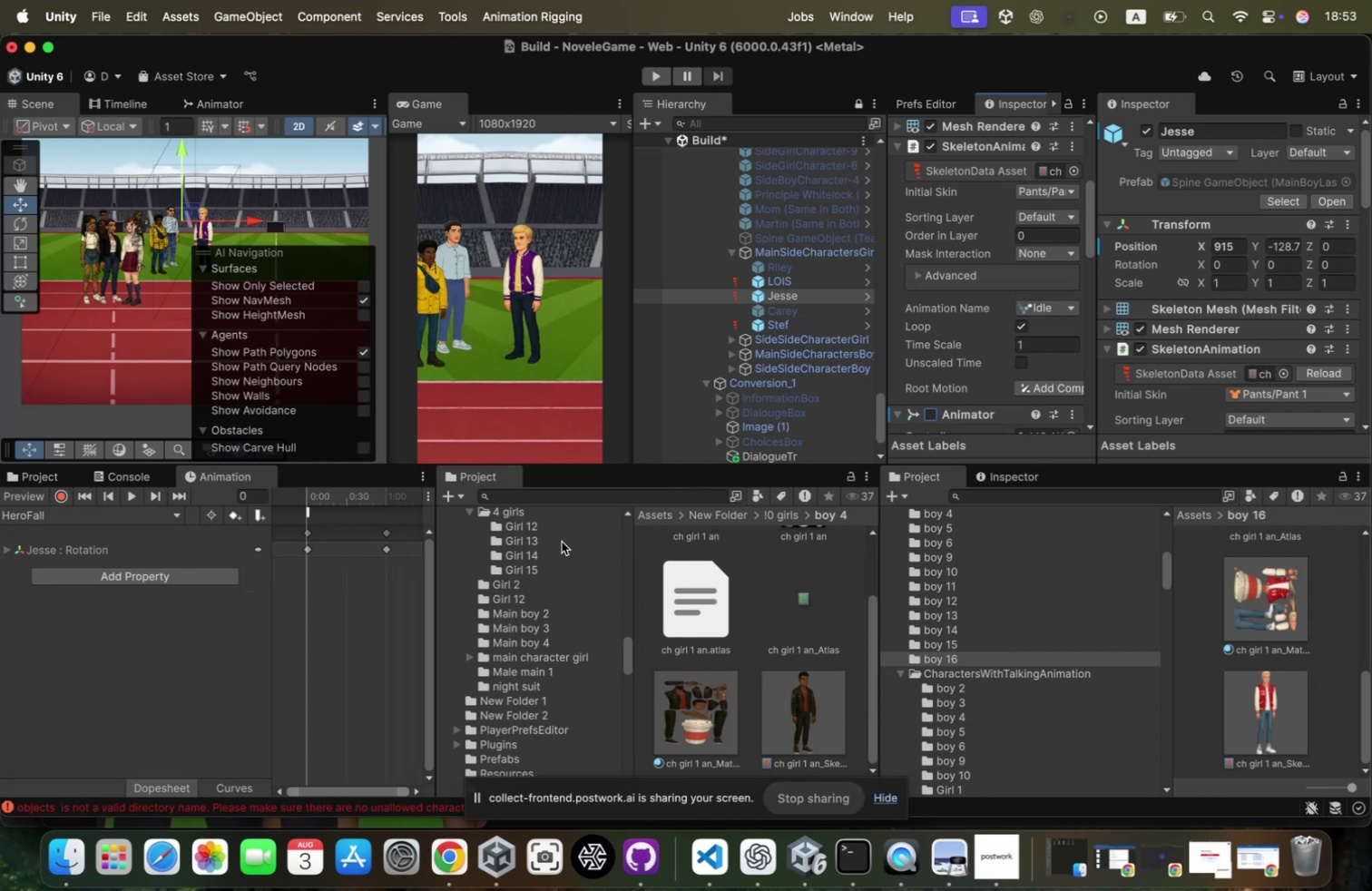 
scroll: coordinate [554, 623], scroll_direction: up, amount: 61.0
 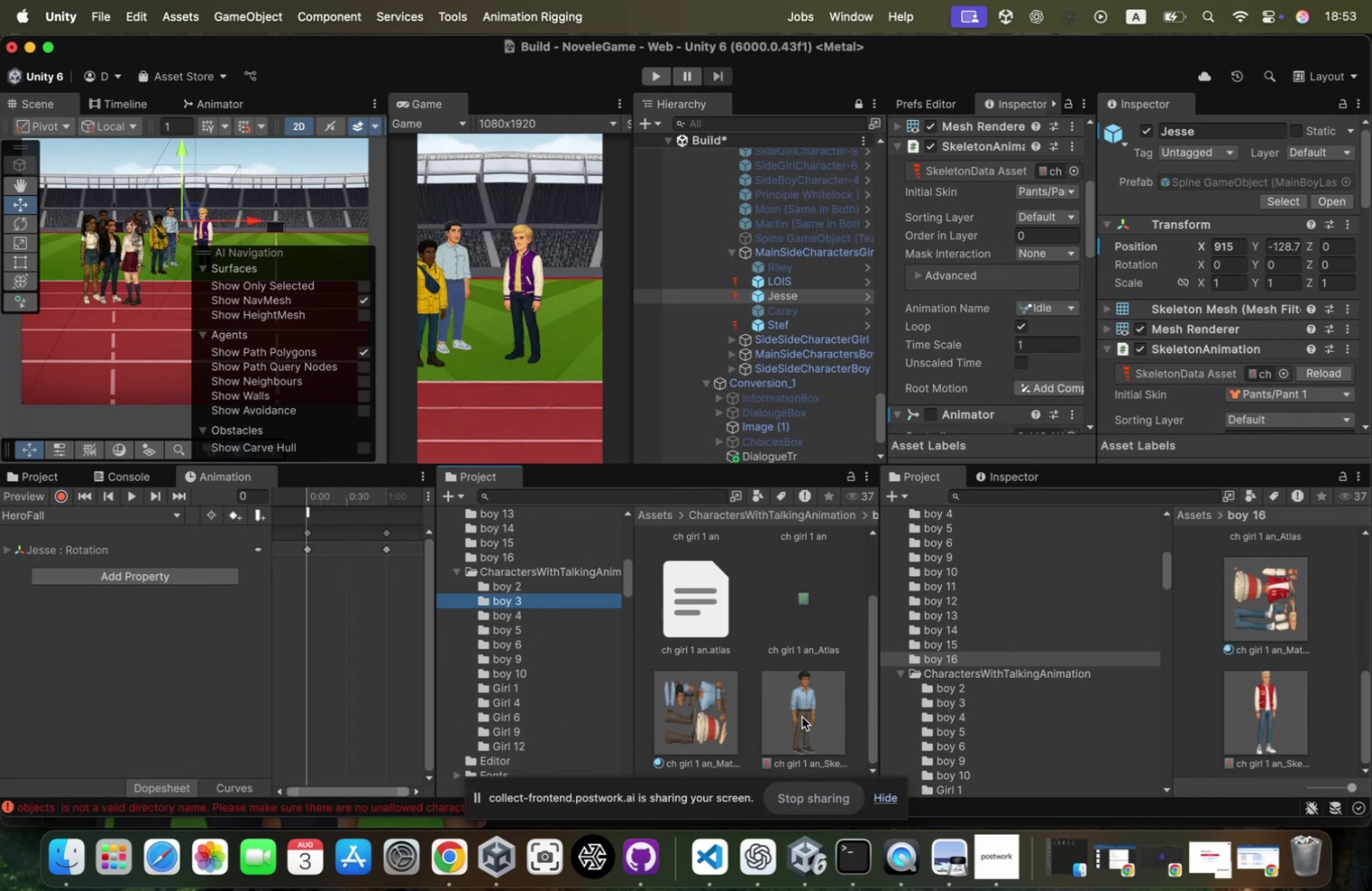 
wait(6.0)
 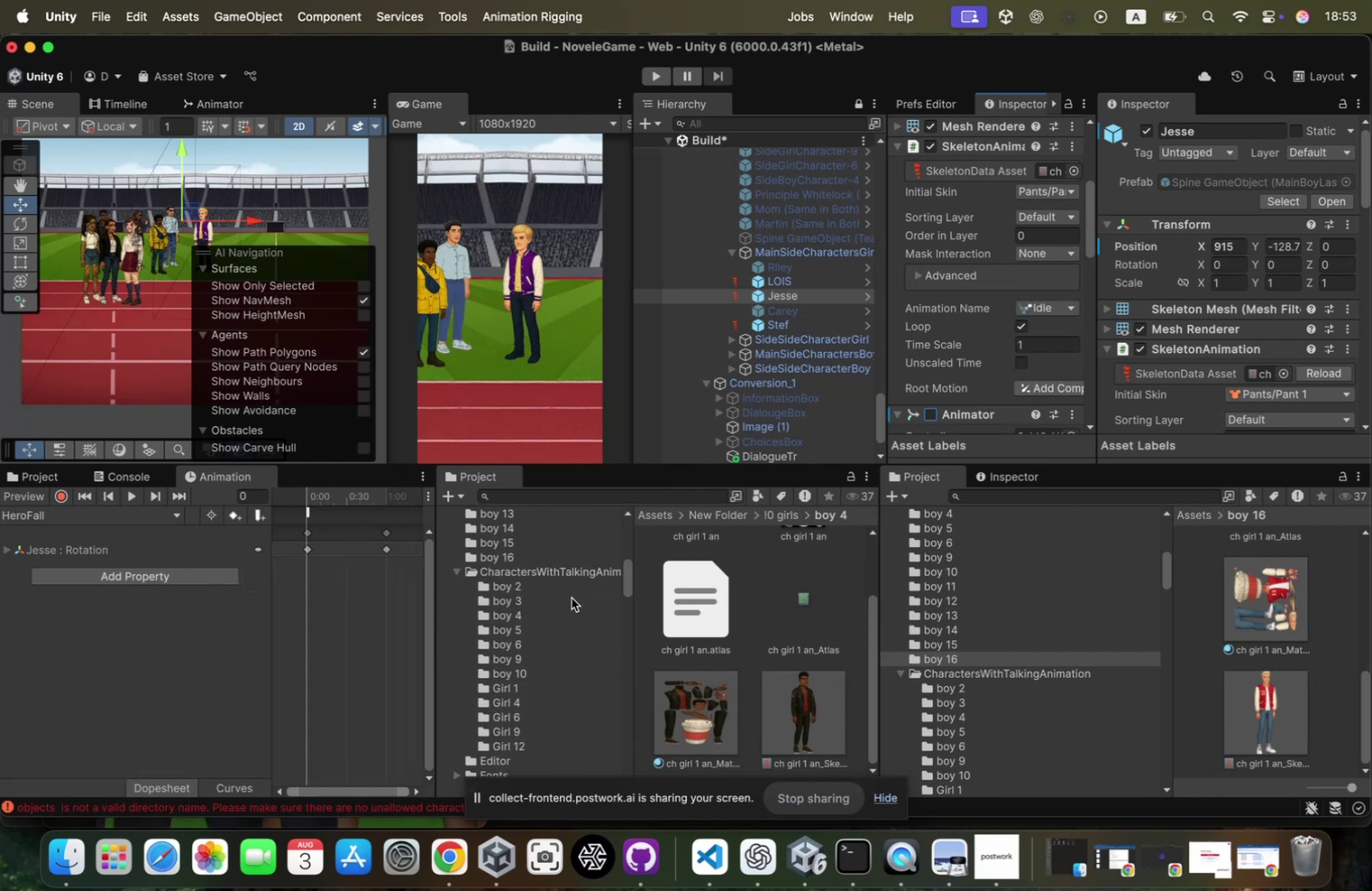 
left_click_drag(start_coordinate=[801, 682], to_coordinate=[1257, 368])
 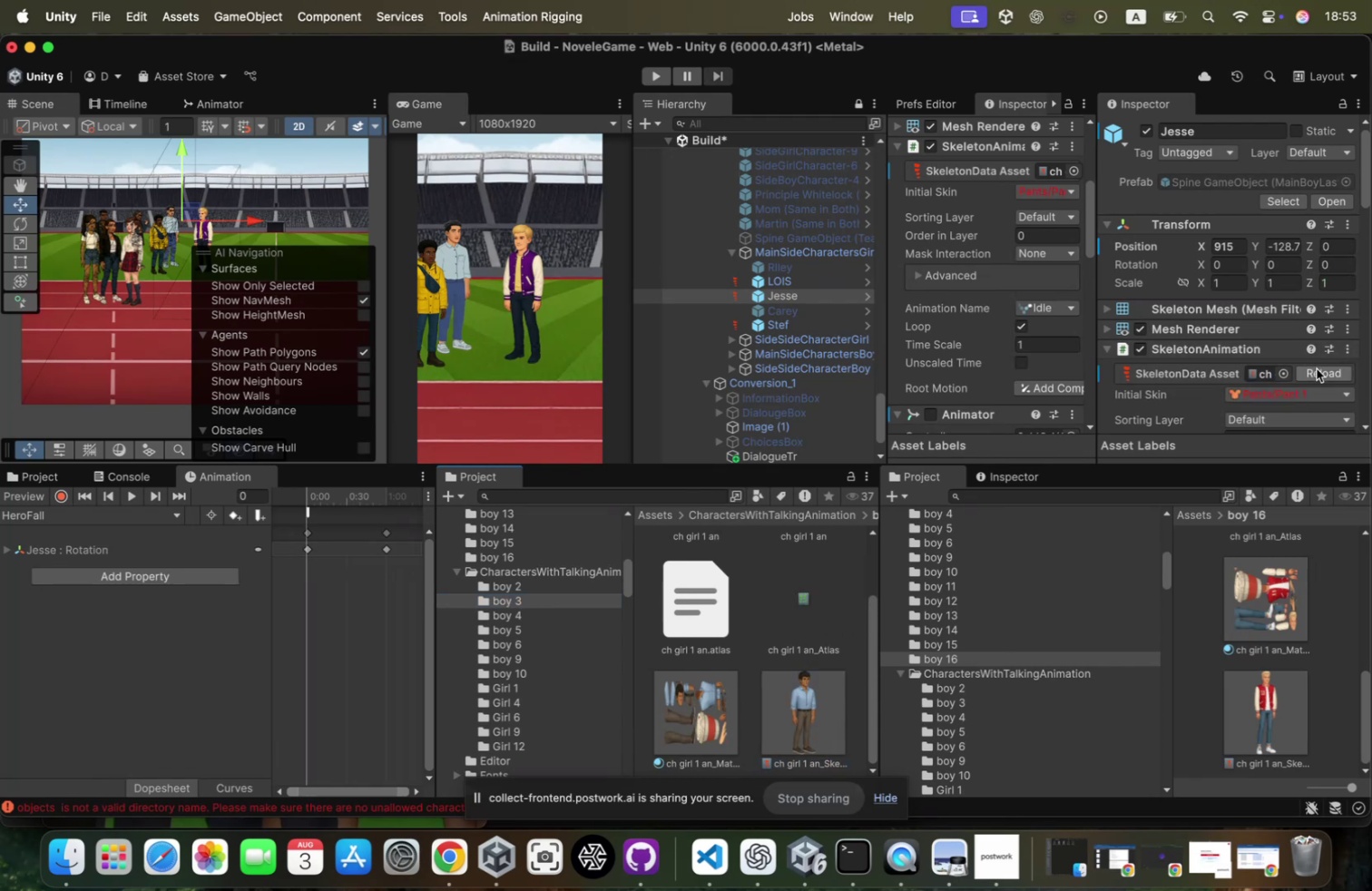 
left_click([1317, 387])
 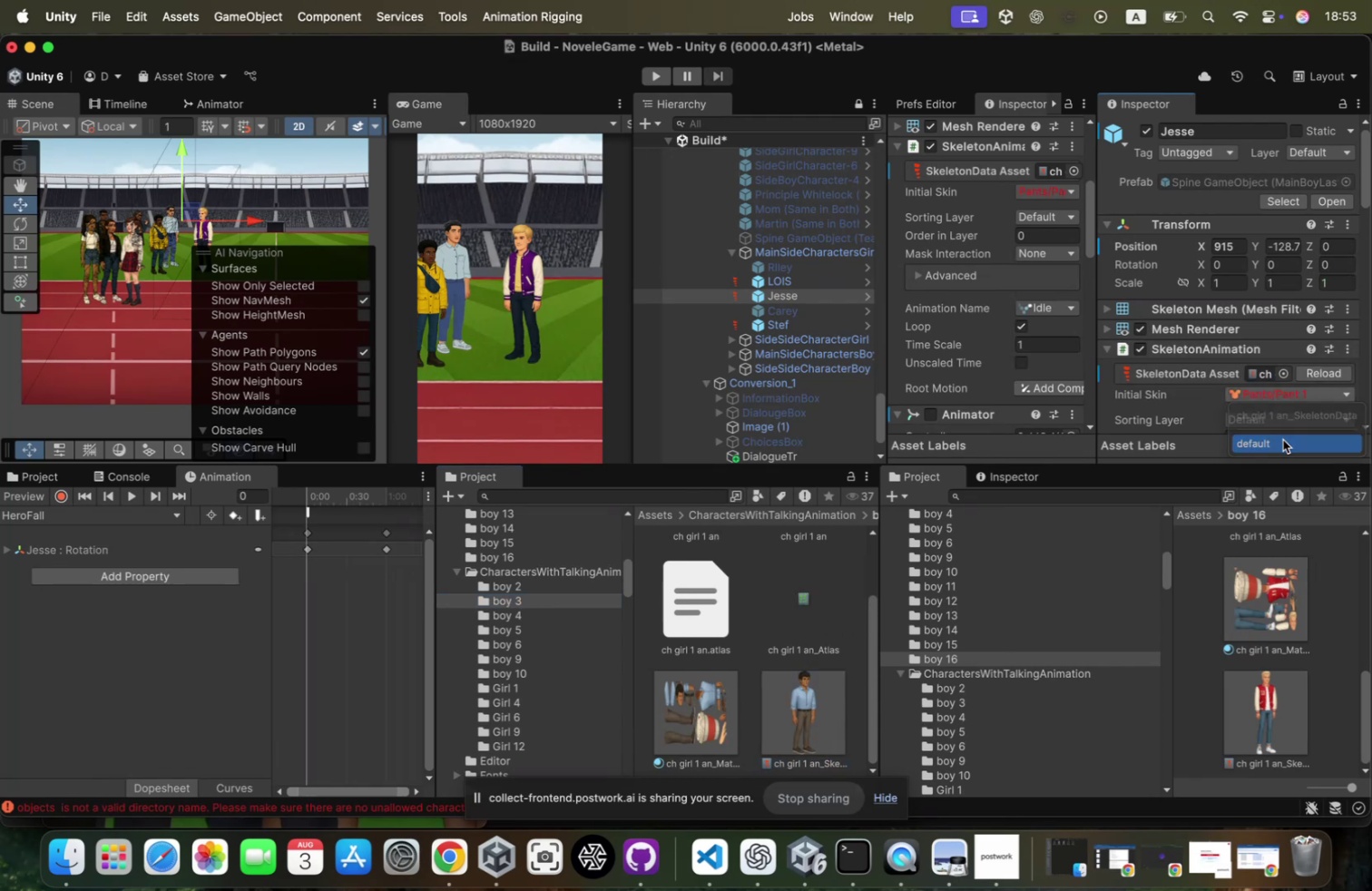 
scroll: coordinate [1291, 330], scroll_direction: down, amount: 33.0
 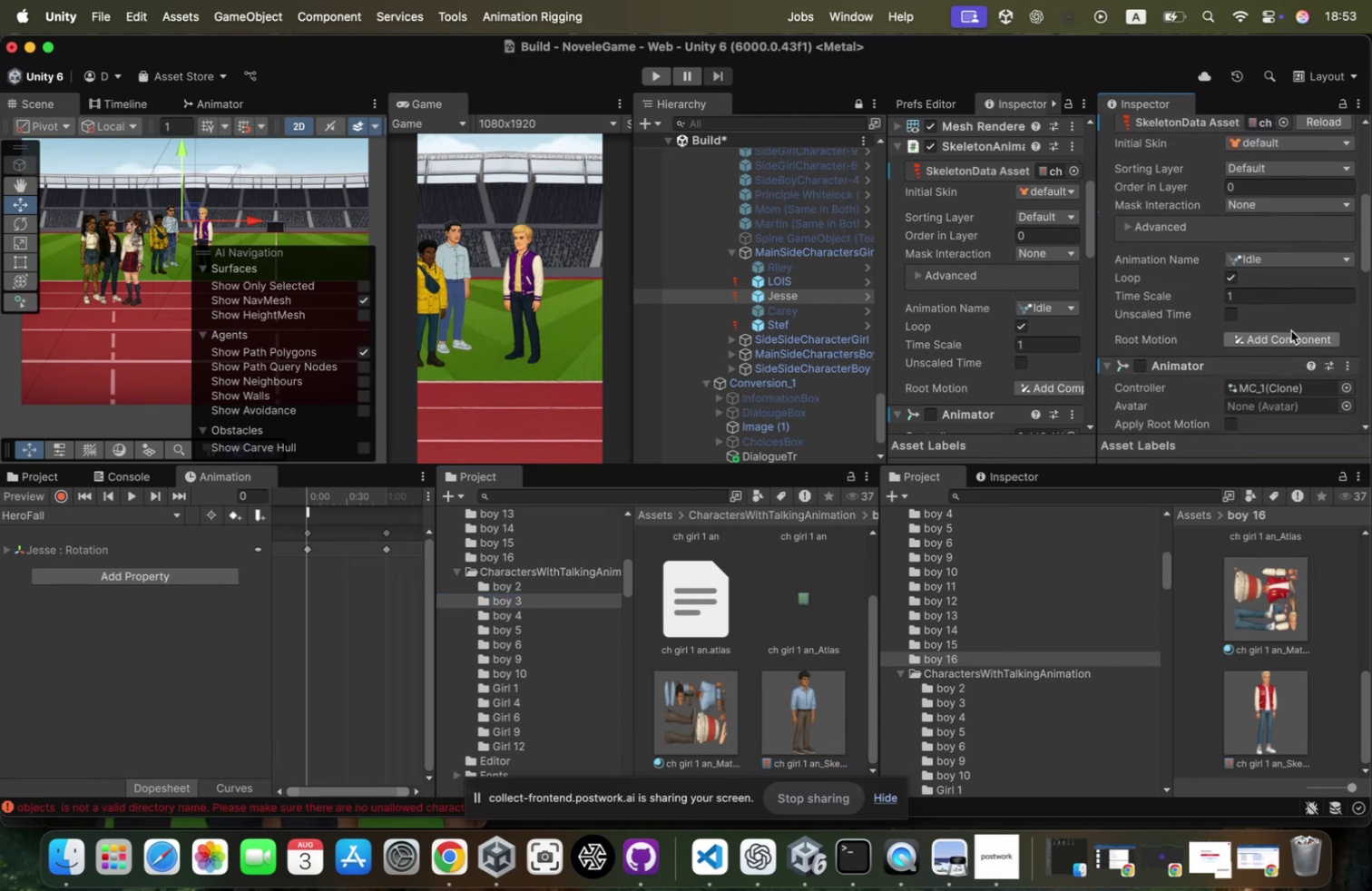 
scroll: coordinate [1291, 330], scroll_direction: up, amount: 15.0
 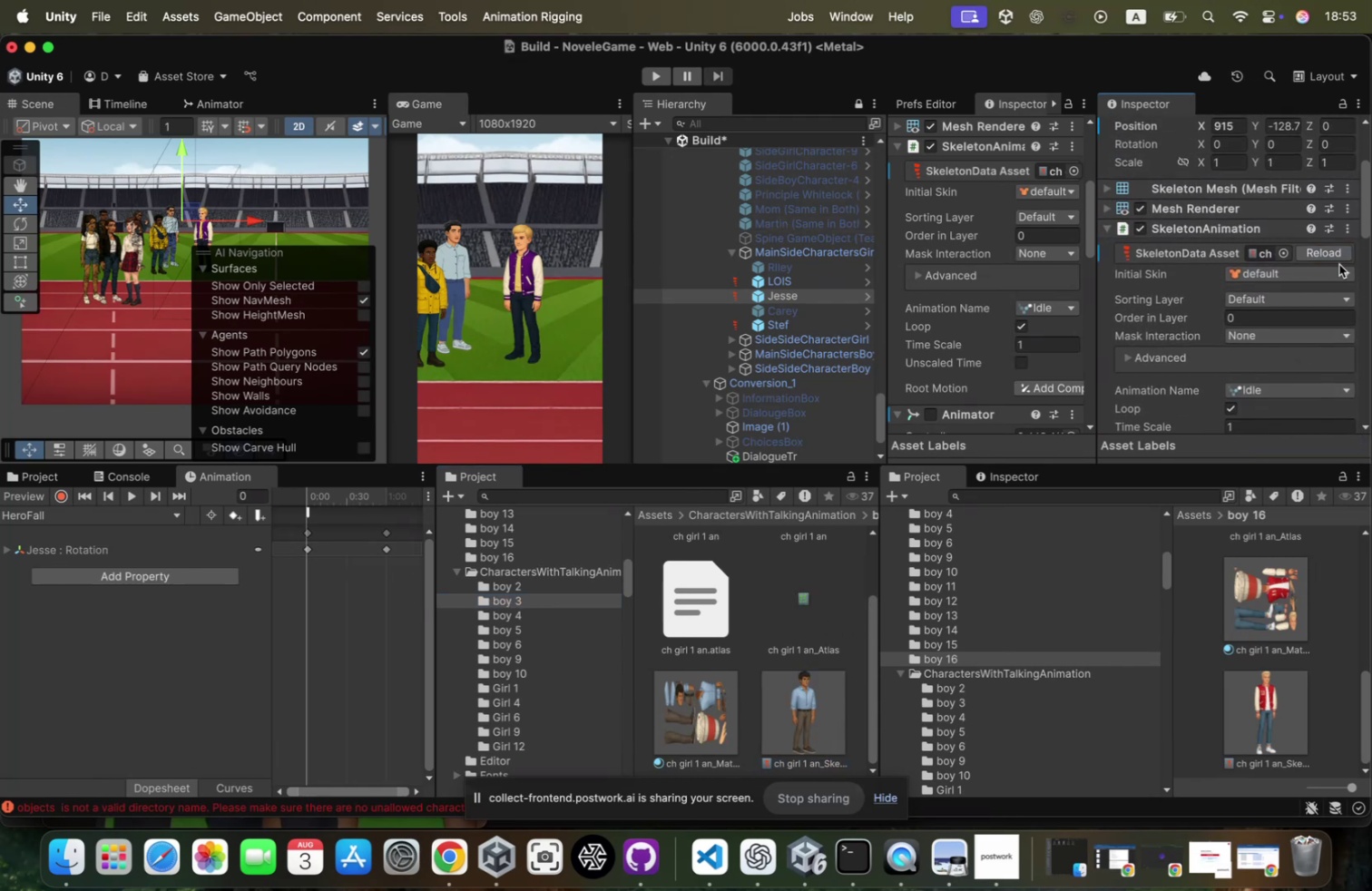 
scroll: coordinate [1339, 255], scroll_direction: down, amount: 83.0
 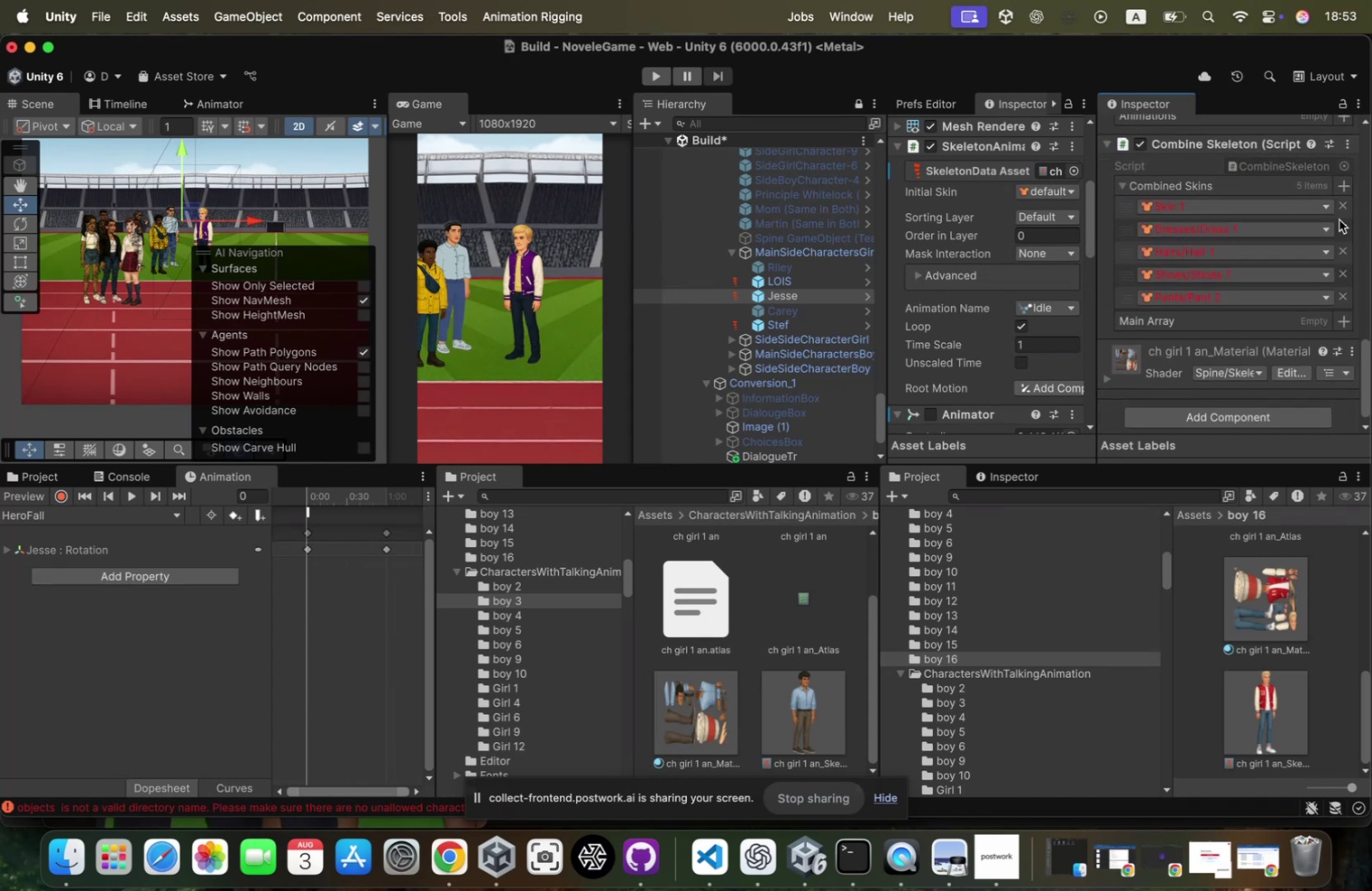 
mouse_move([1343, 226])
 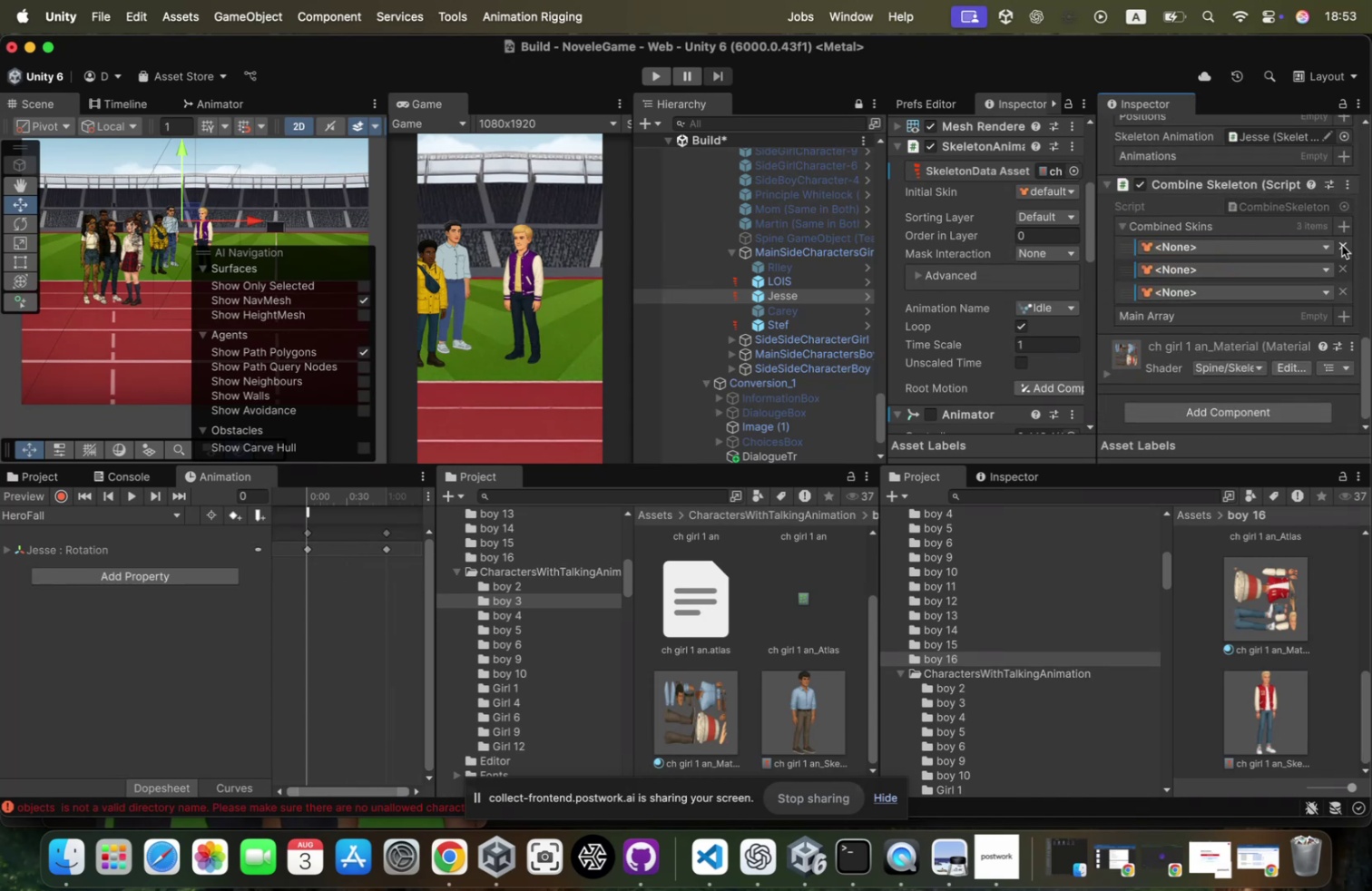 
left_click([1343, 270])
 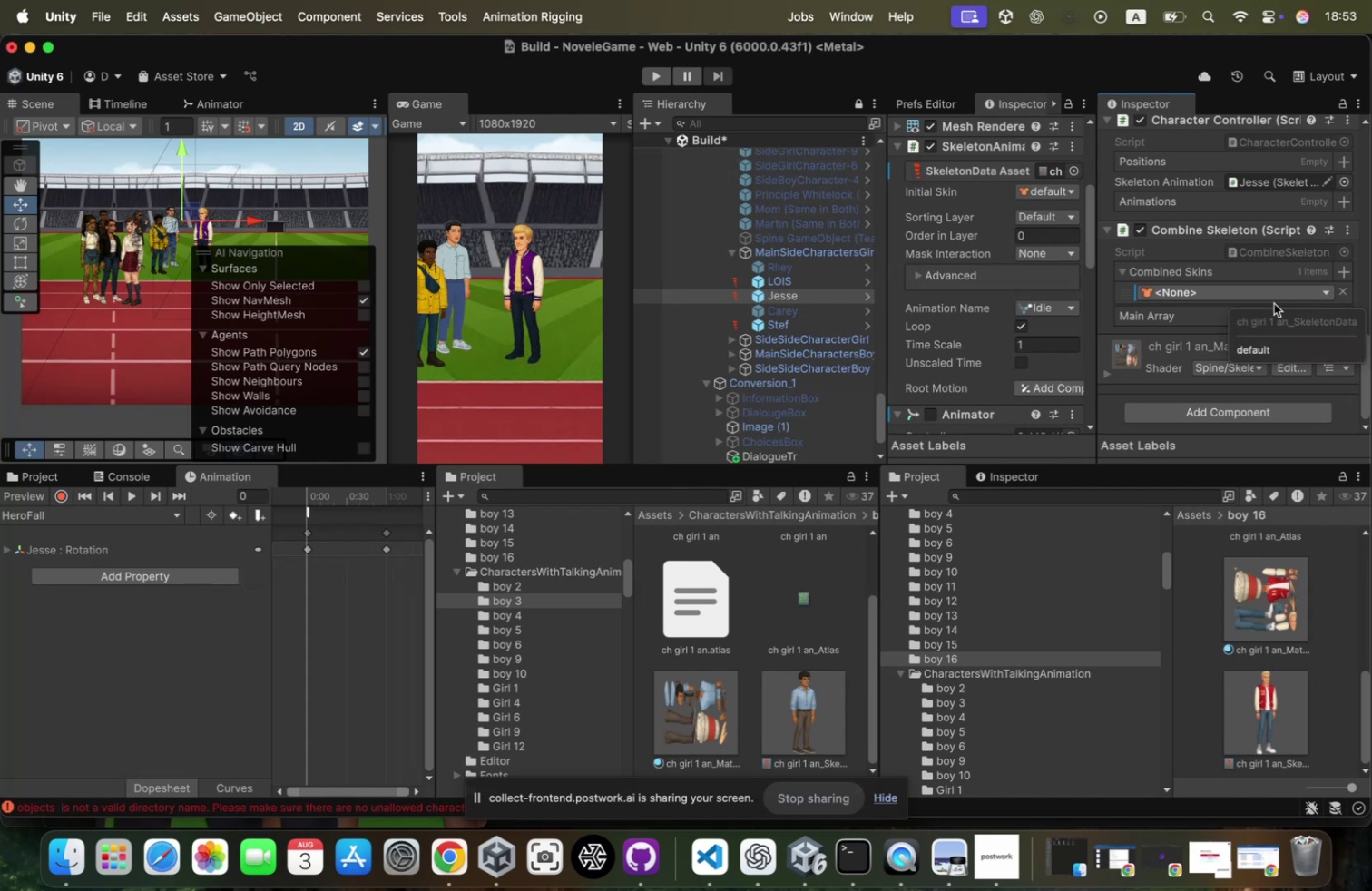 
left_click([1276, 337])
 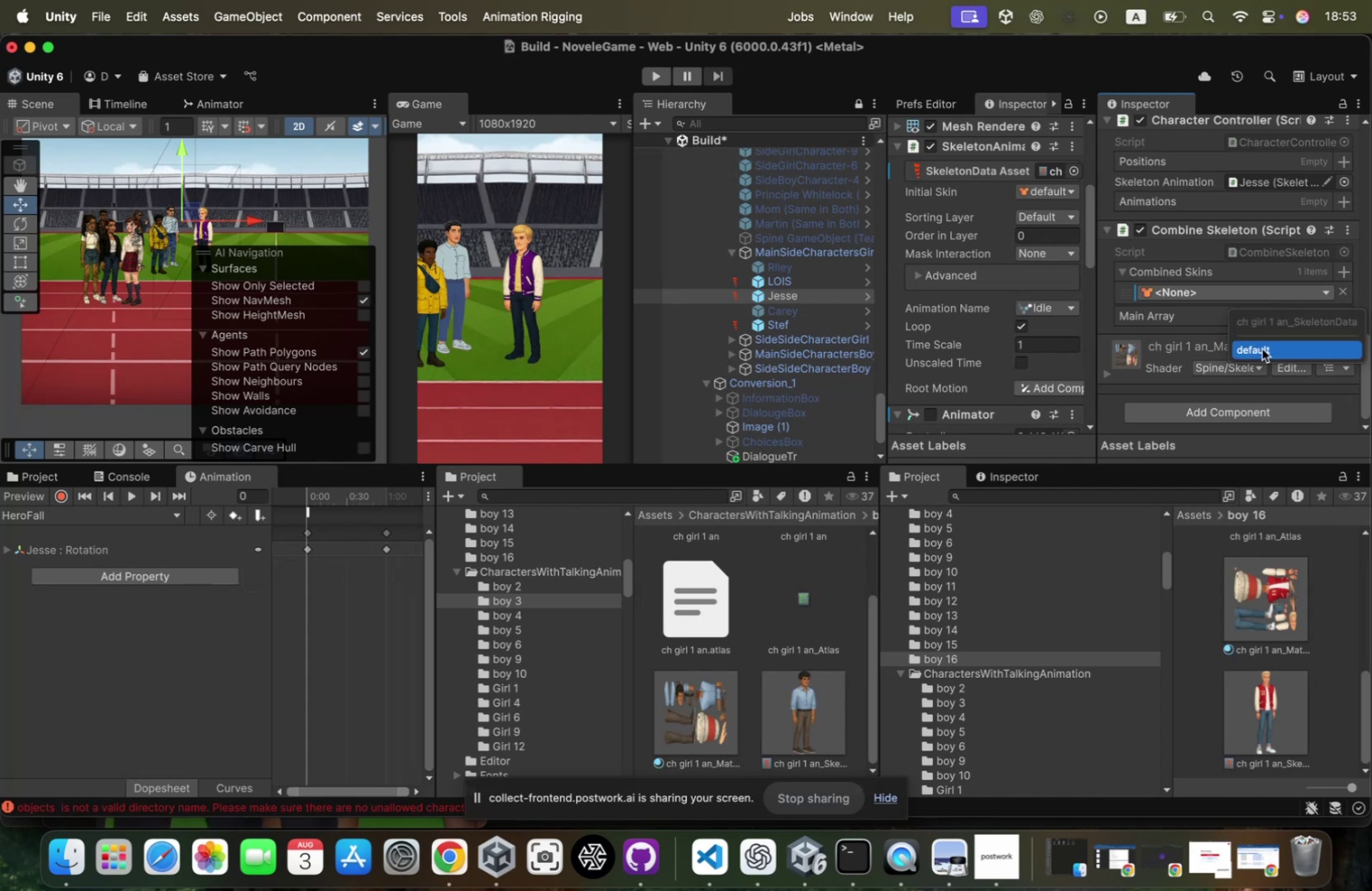 
left_click([1262, 348])
 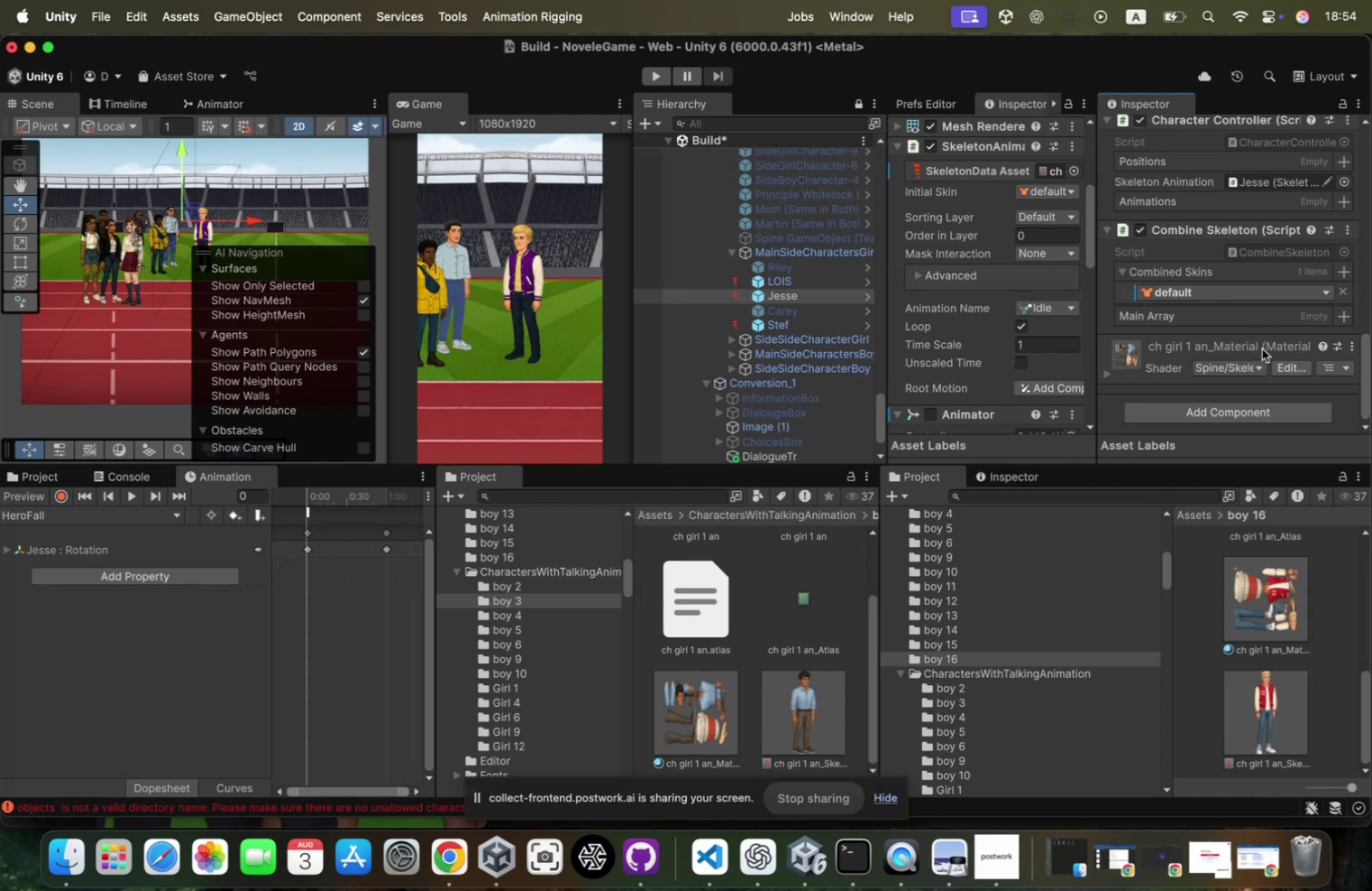 
wait(16.93)
 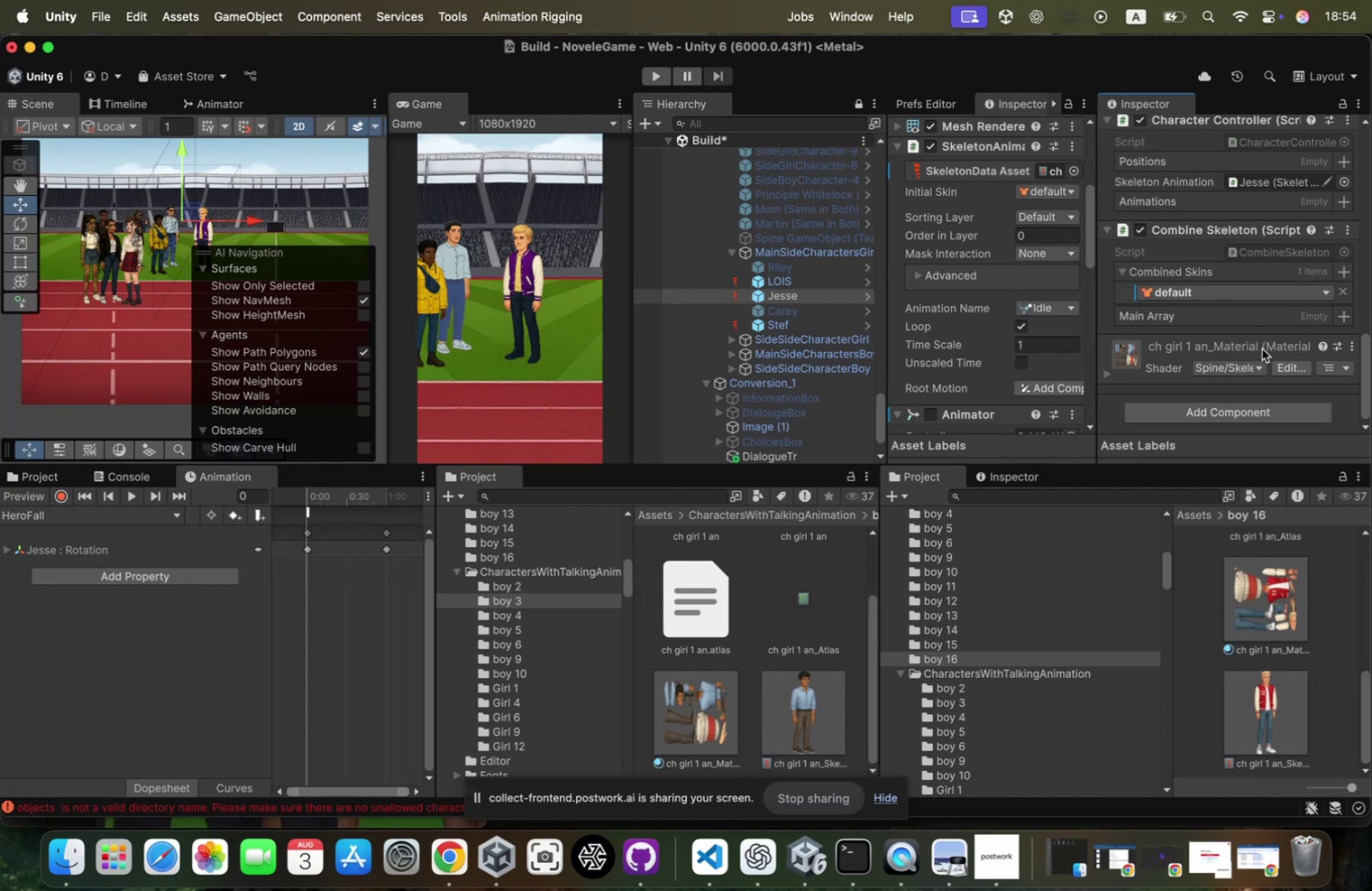 
scroll: coordinate [1292, 191], scroll_direction: up, amount: 187.0
 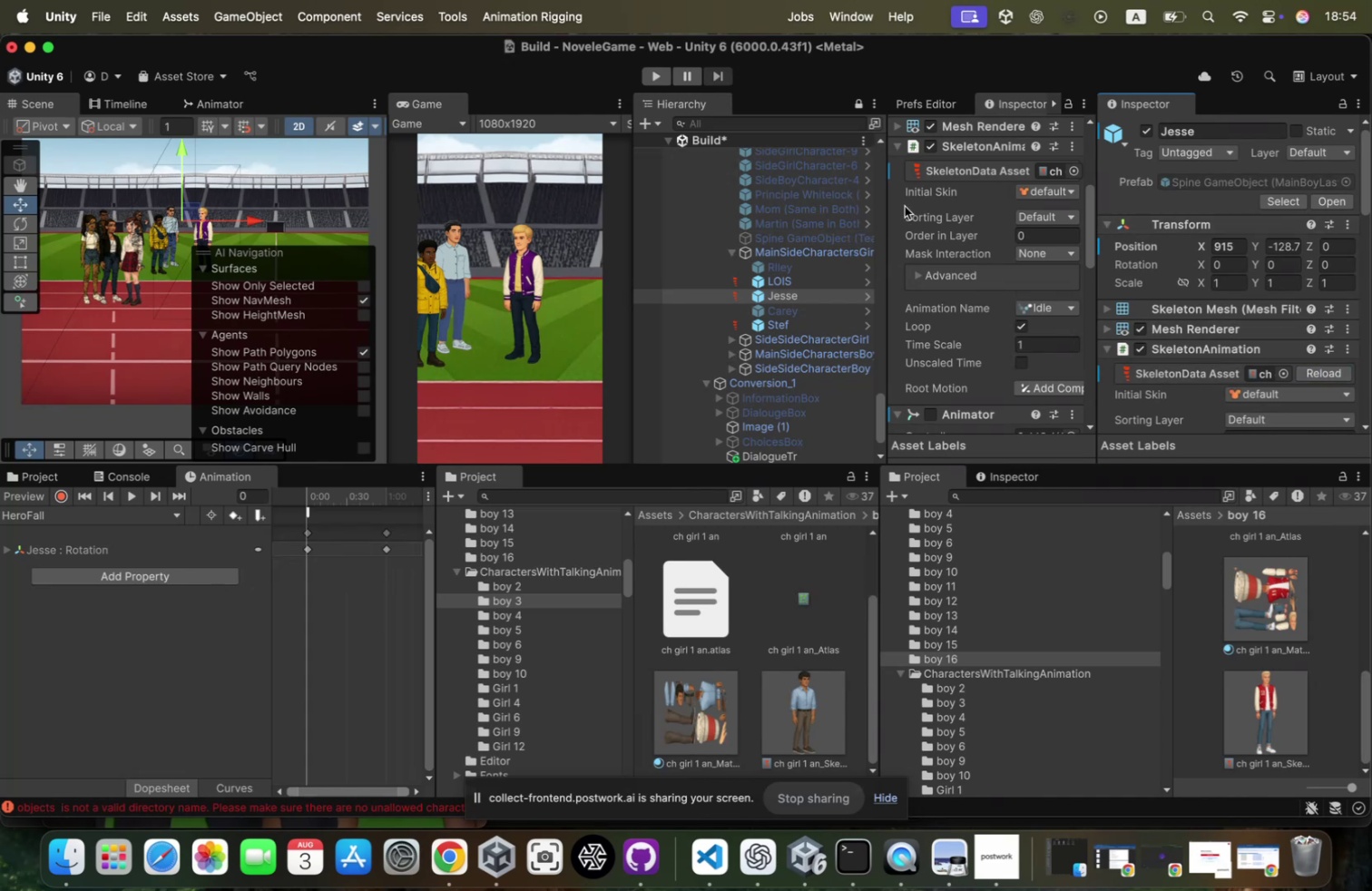 
wait(5.88)
 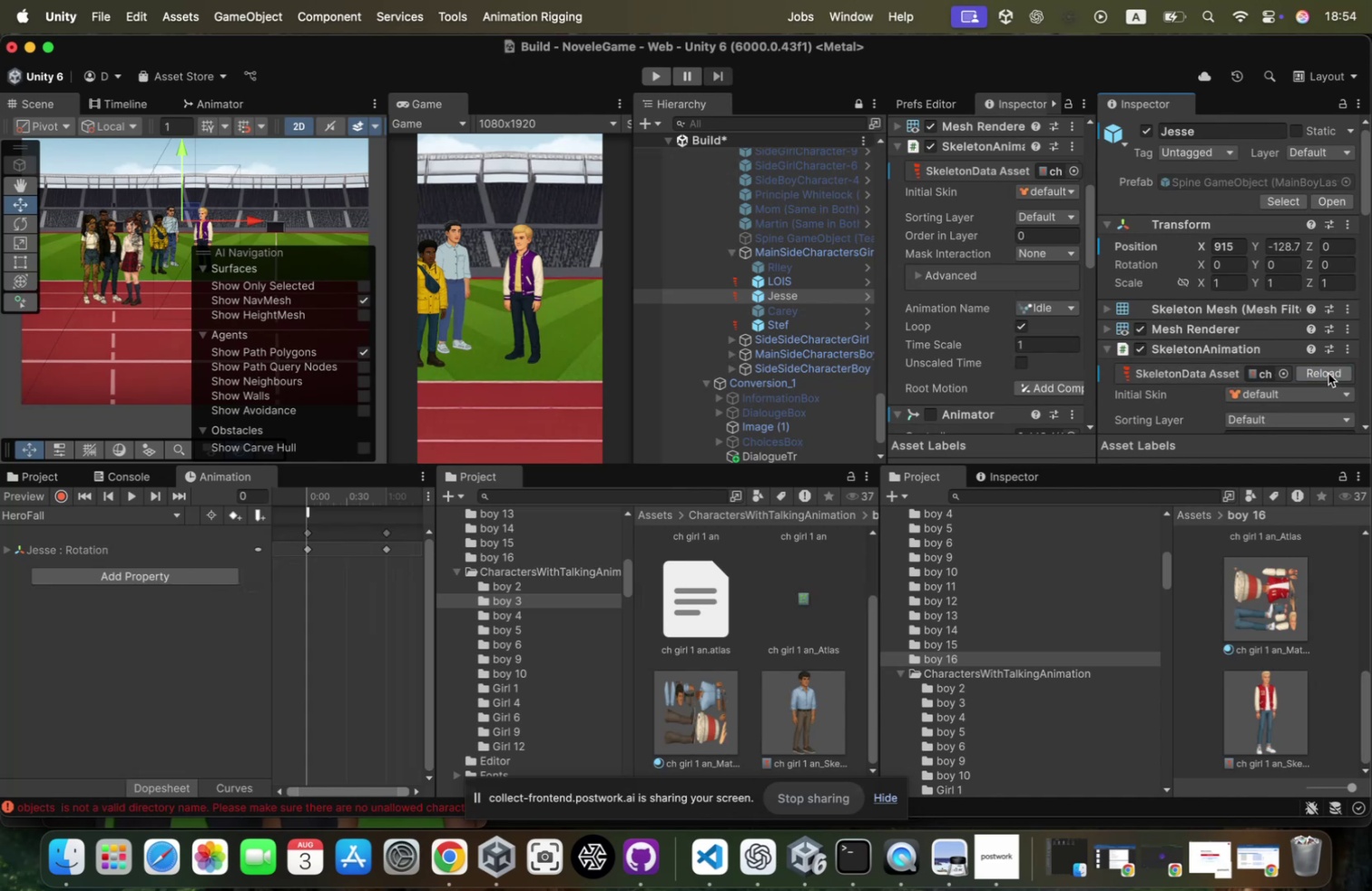 
double_click([761, 297])
 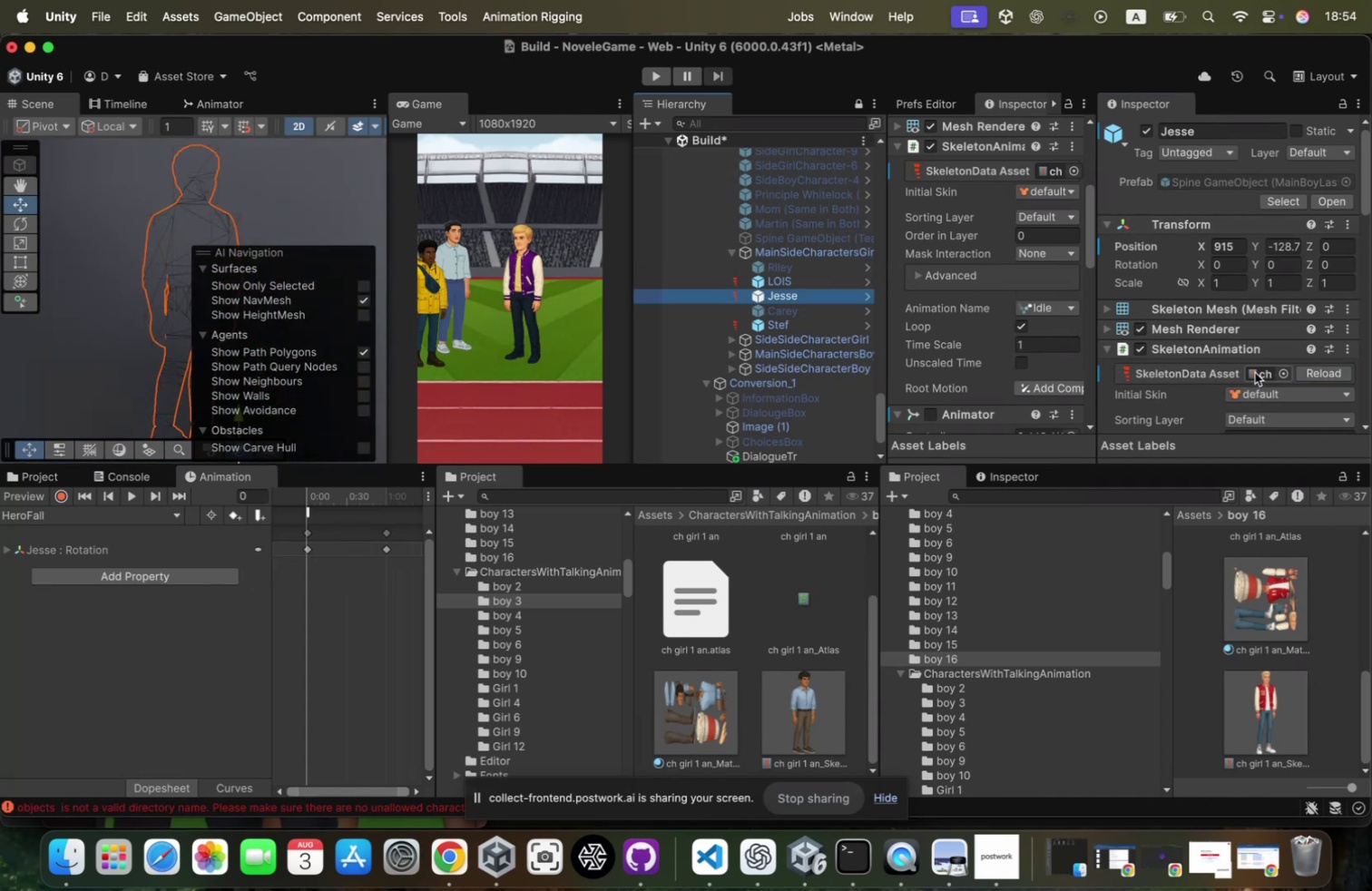 
scroll: coordinate [1278, 364], scroll_direction: down, amount: 22.0
 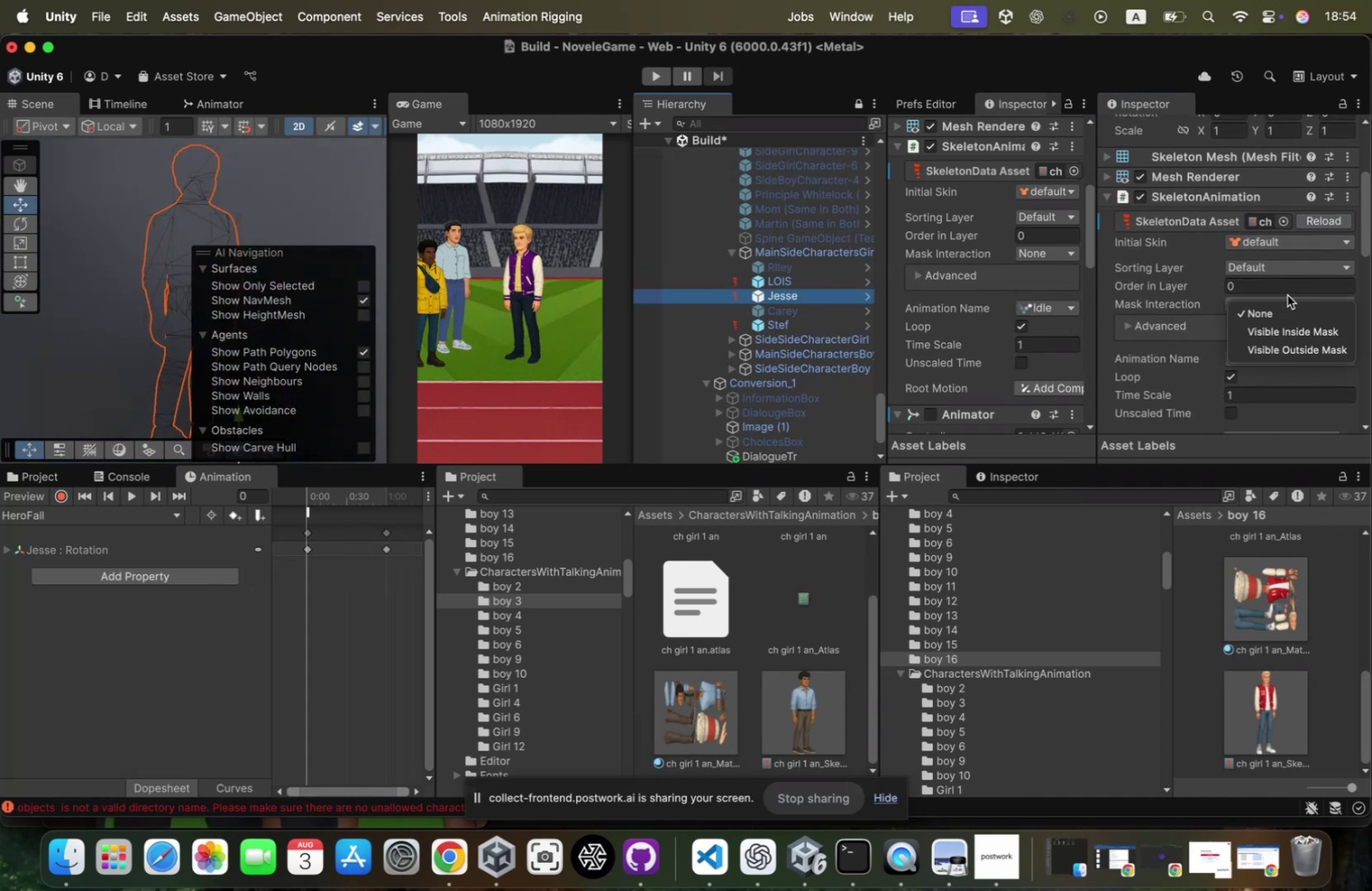 
left_click([1290, 285])
 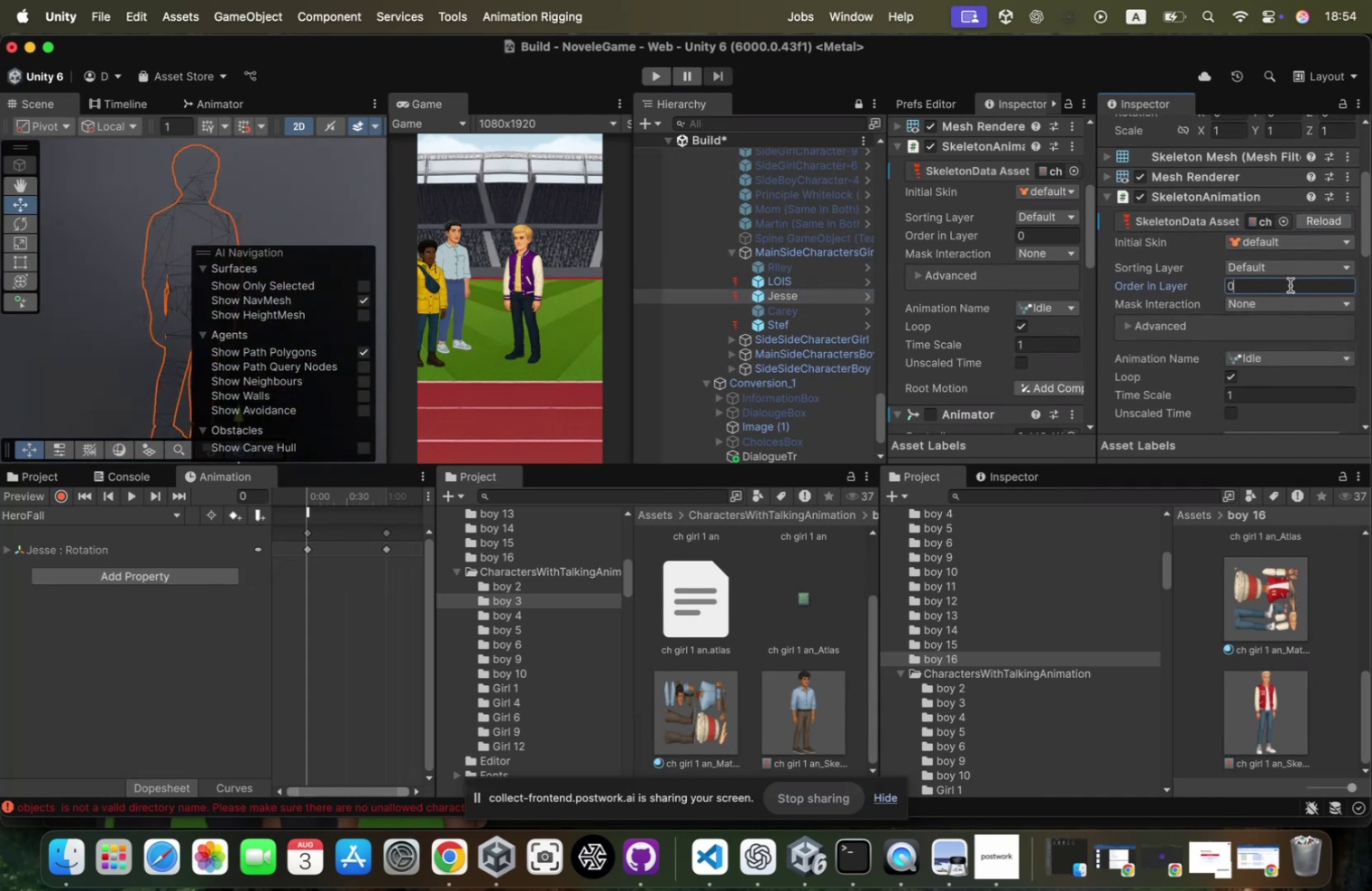 
left_click([1290, 285])
 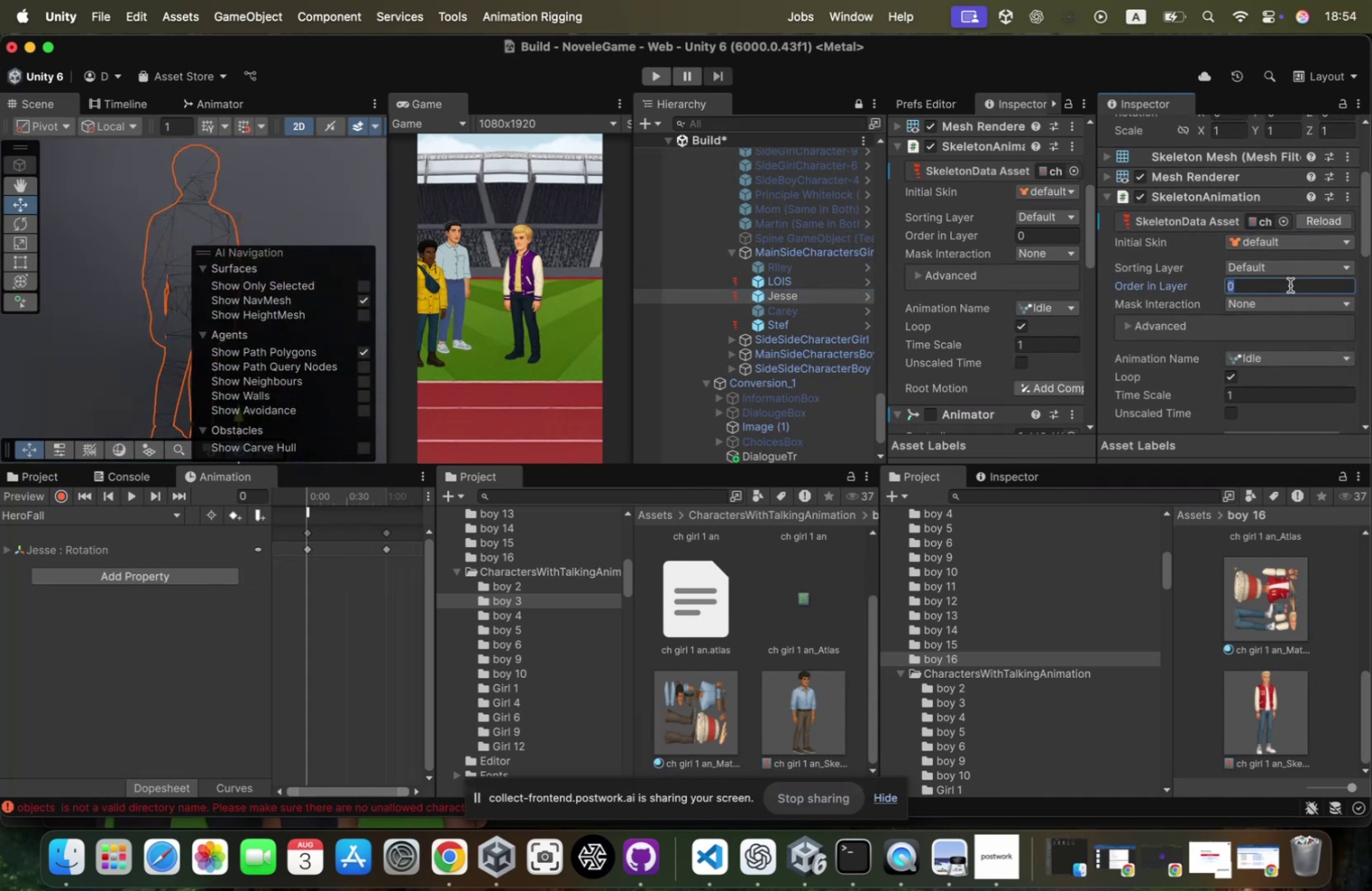 
type(2130)
key(Tab)
type(130)
key(Tab)
type(130)
 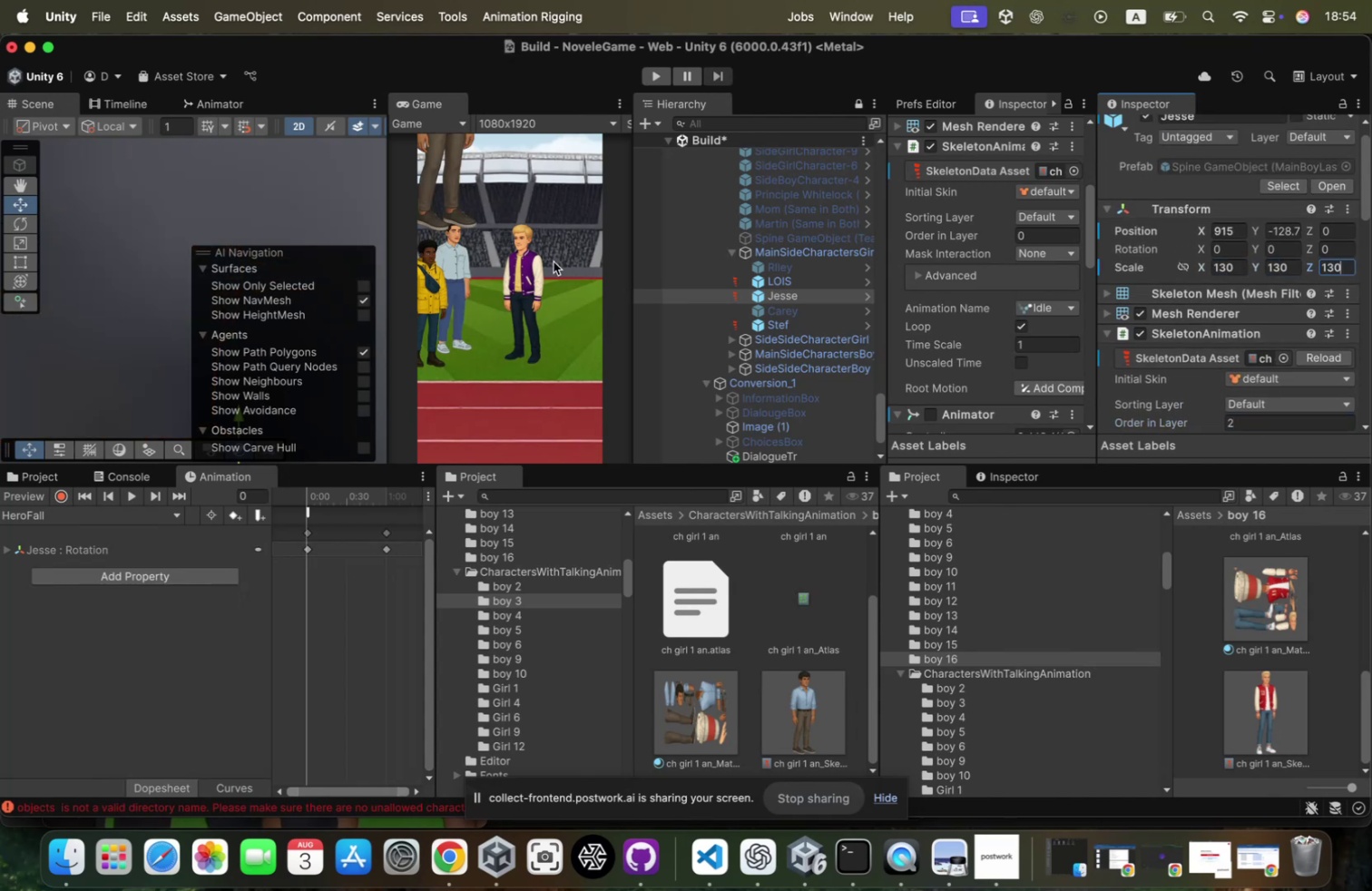 
scroll: coordinate [1181, 301], scroll_direction: up, amount: 15.0
 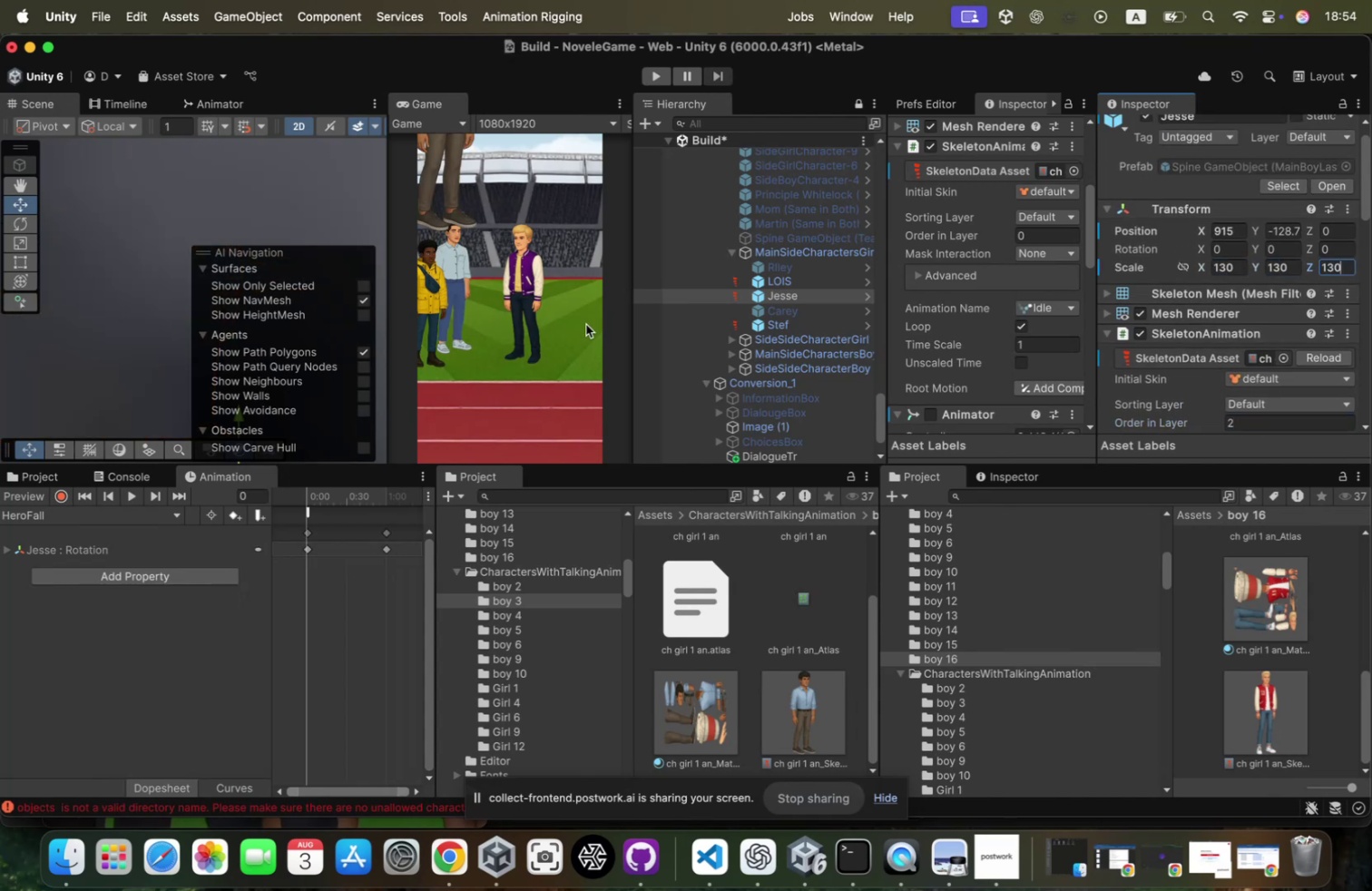 
double_click([823, 293])
 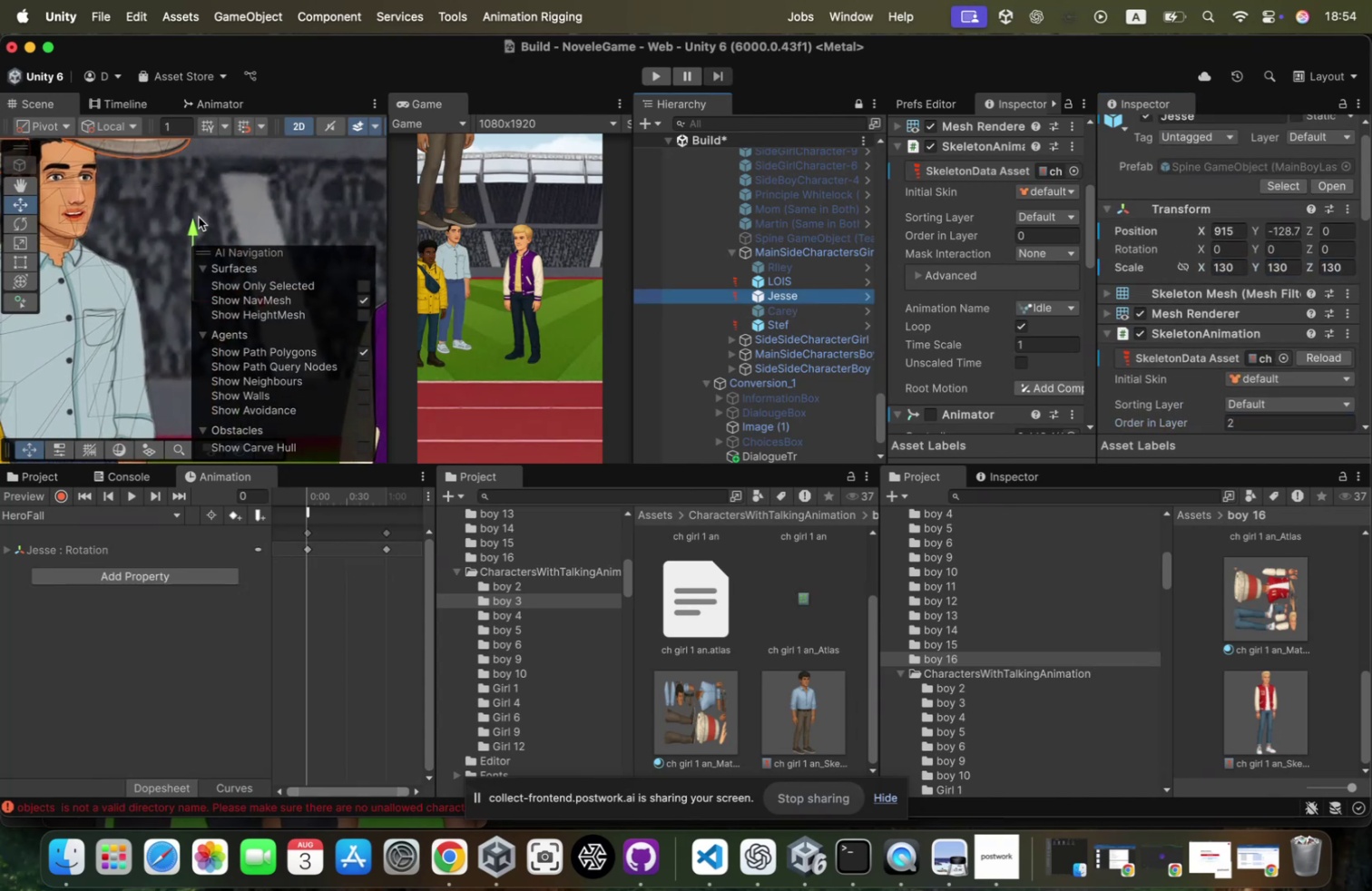 
scroll: coordinate [105, 262], scroll_direction: down, amount: 348.0
 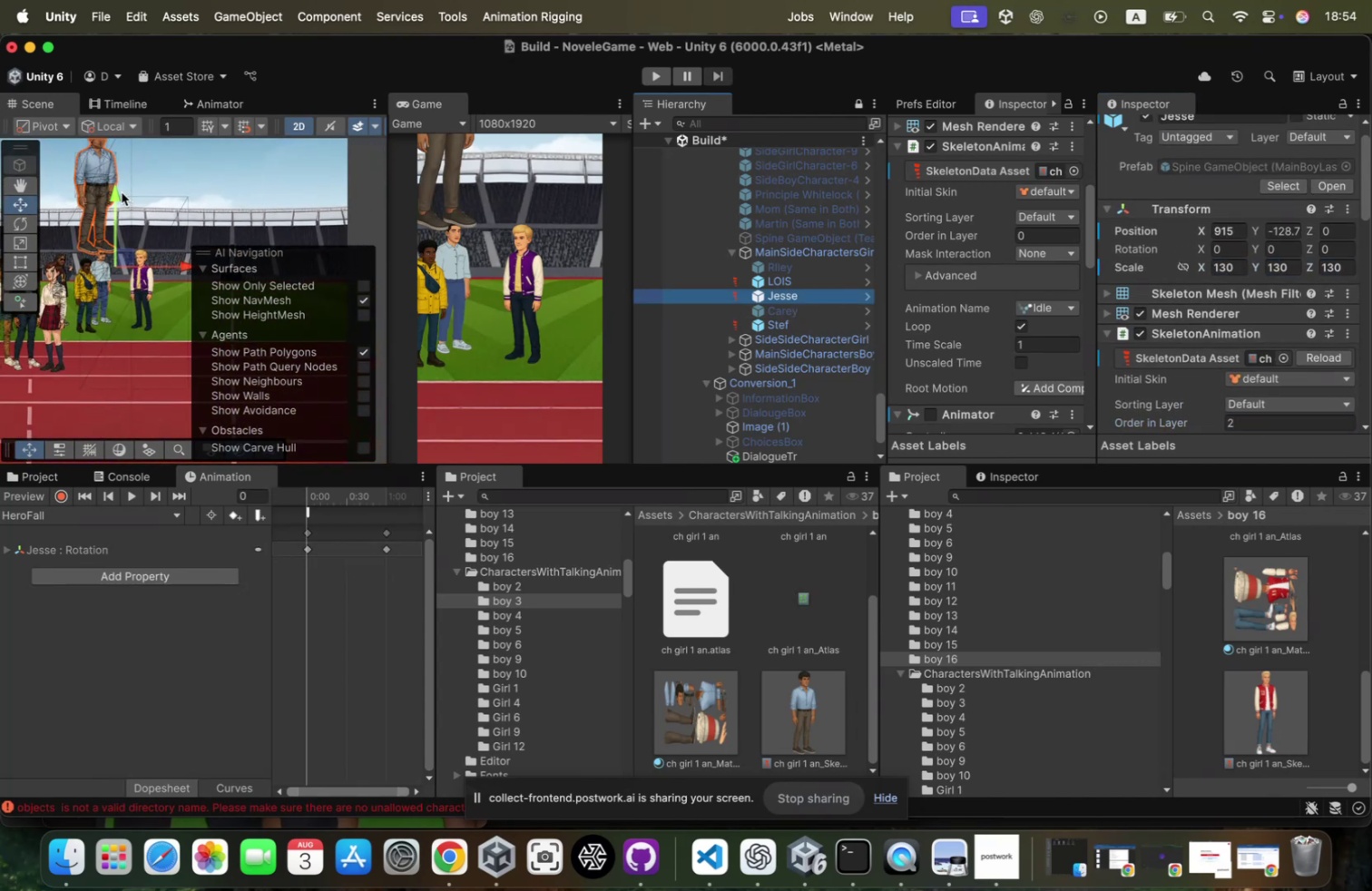 
left_click_drag(start_coordinate=[109, 201], to_coordinate=[140, 308])
 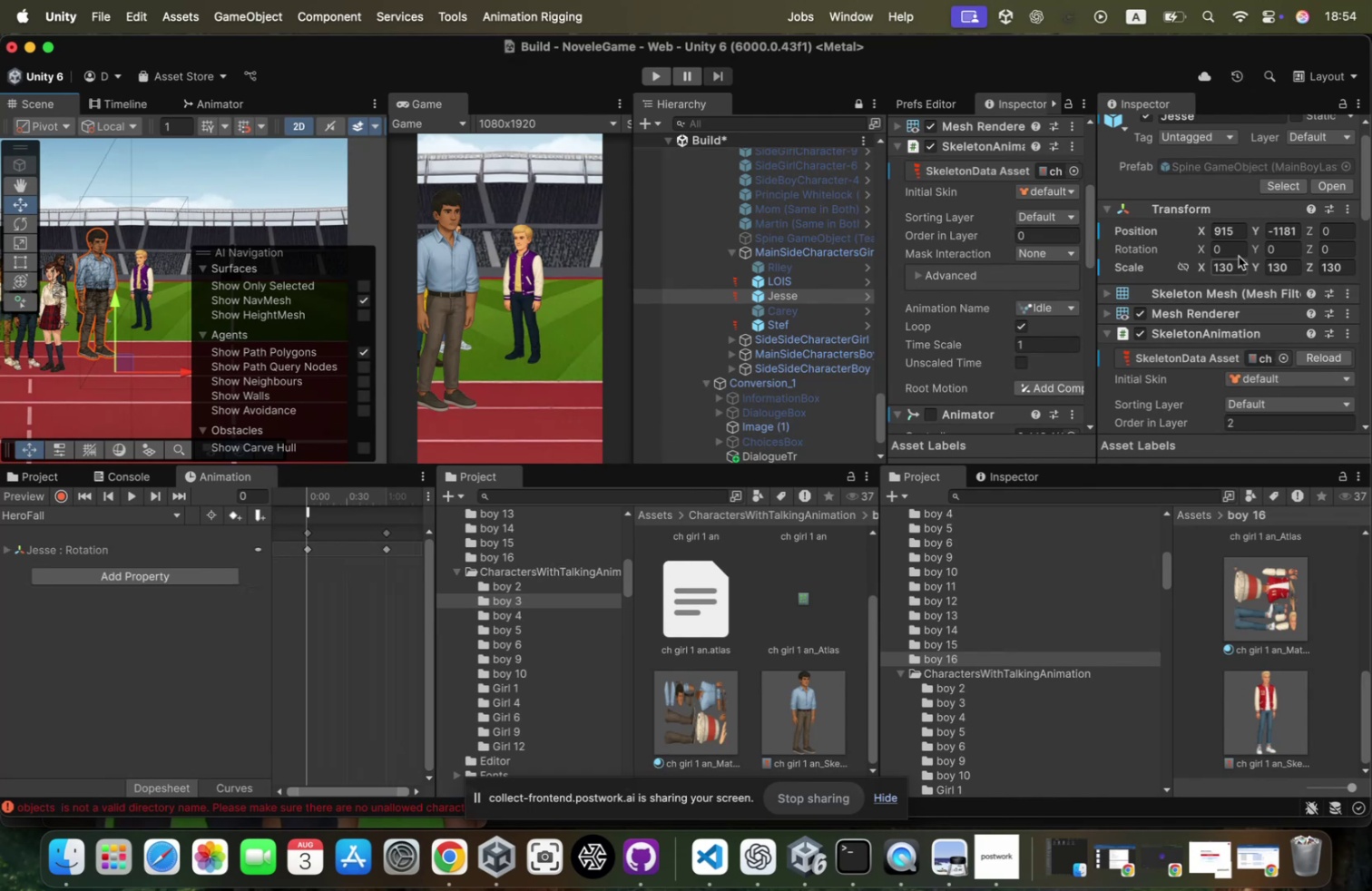 
left_click([1268, 248])
 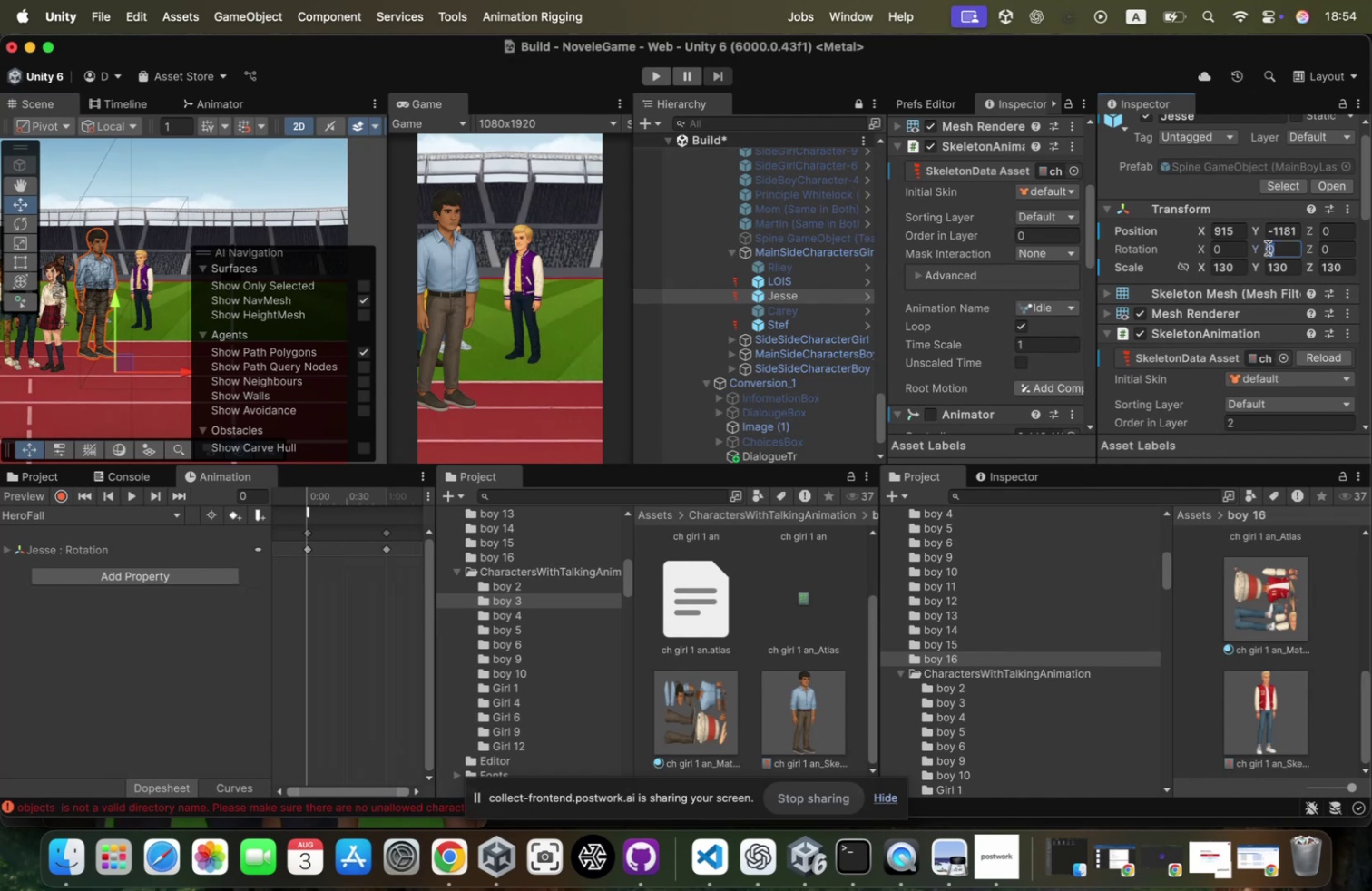 
type(180)
 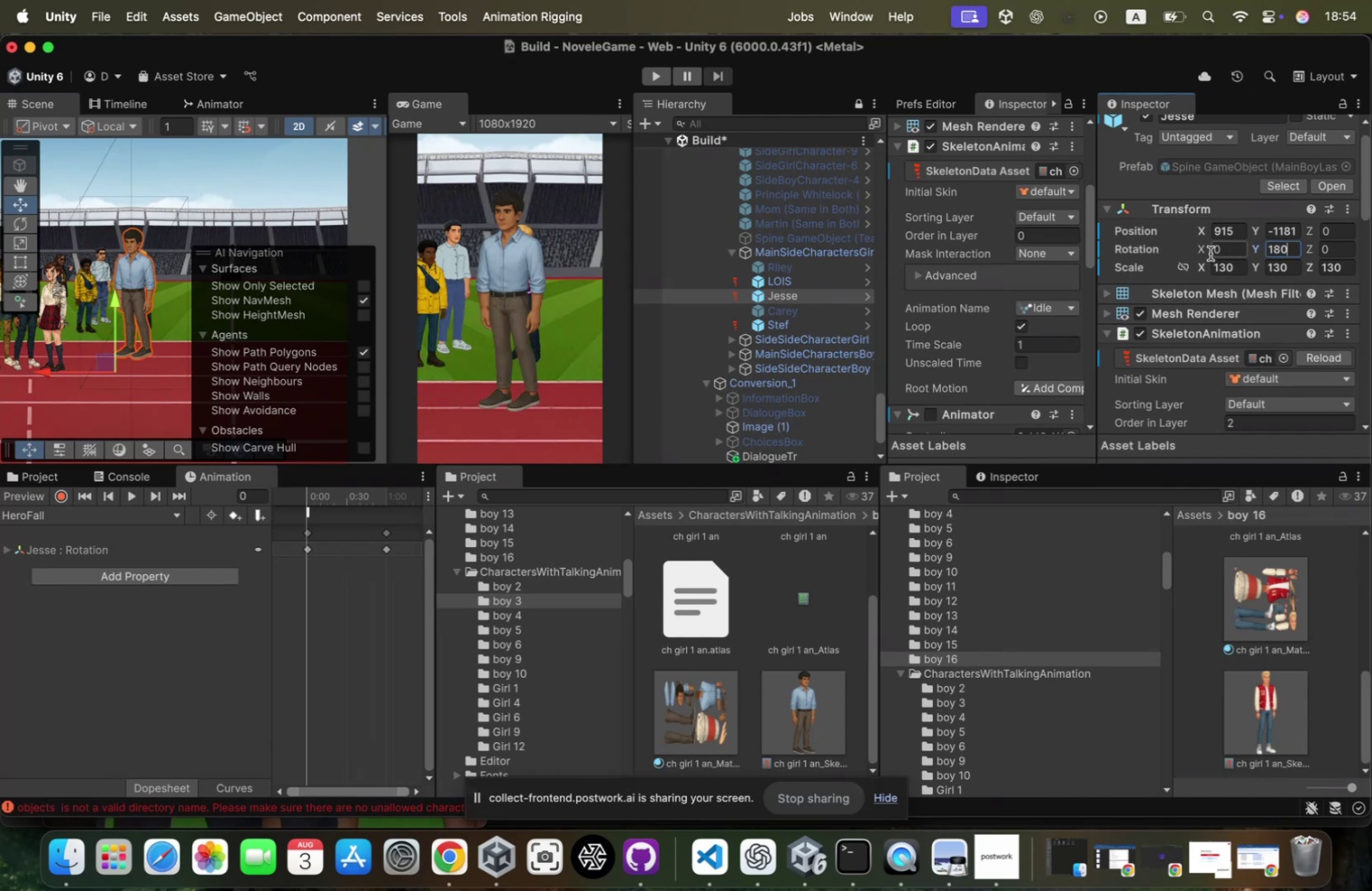 
left_click([1217, 265])
 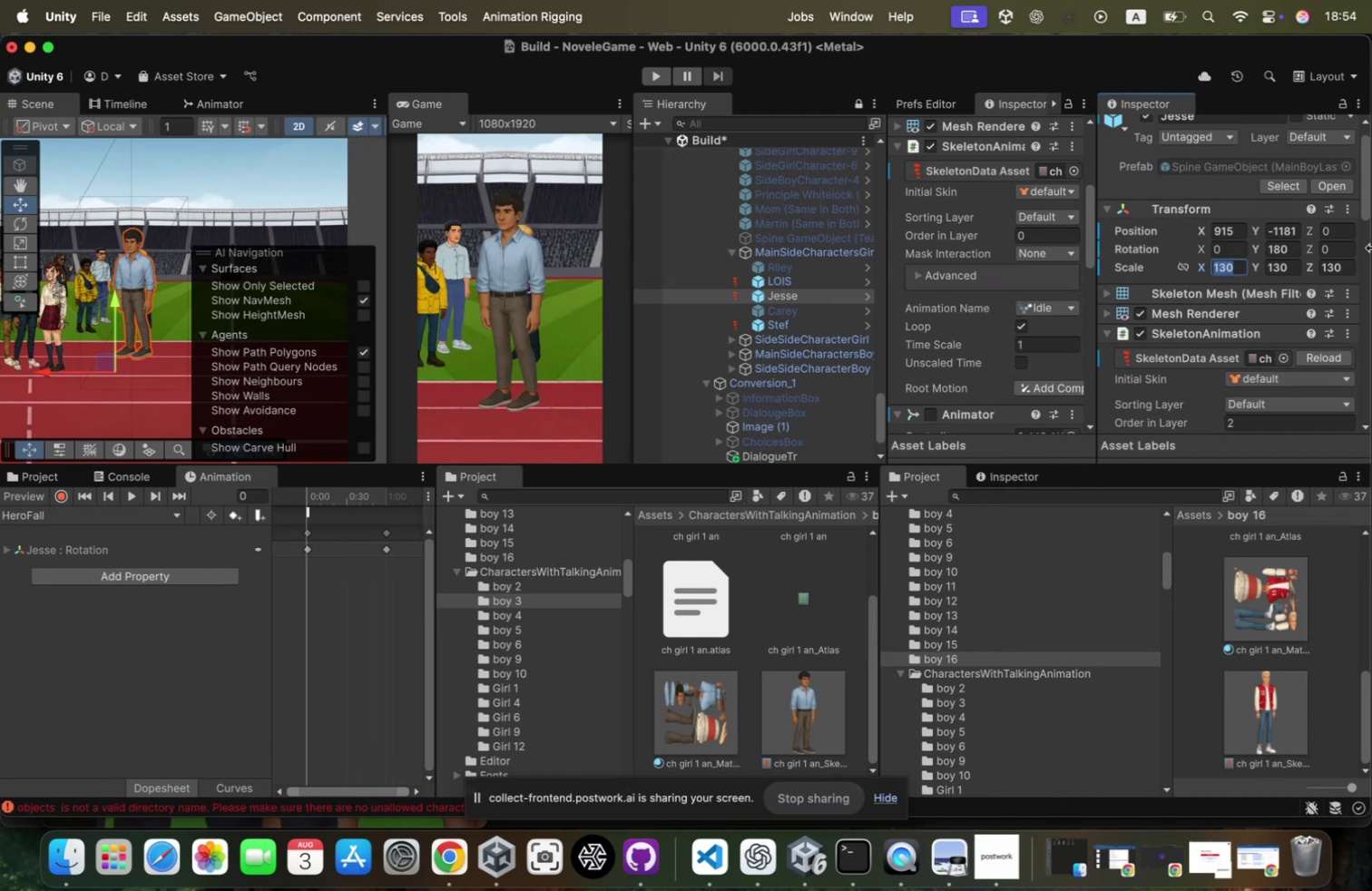 
type(100)
key(Tab)
type(100)
 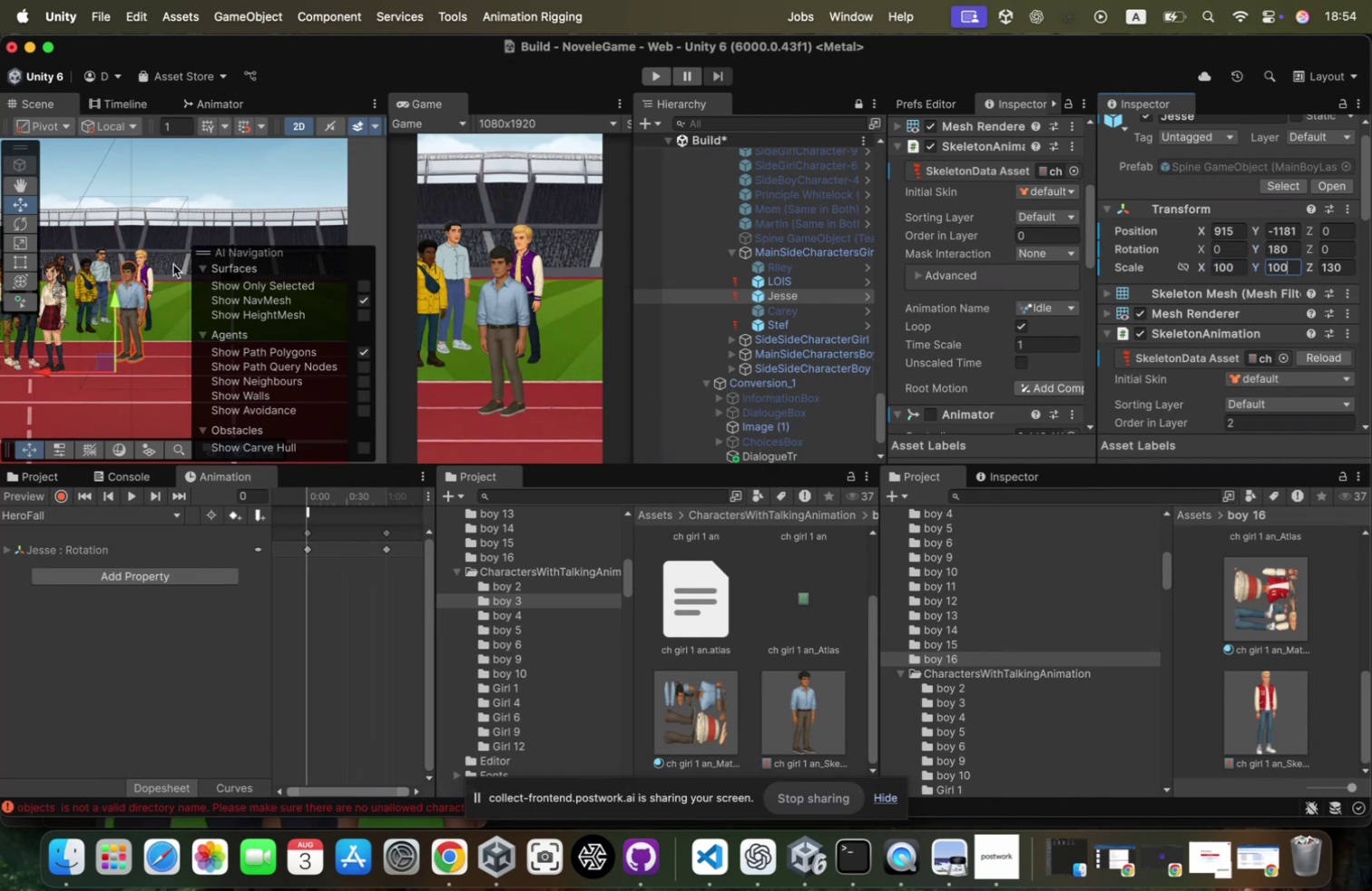 
left_click_drag(start_coordinate=[112, 302], to_coordinate=[107, 289])
 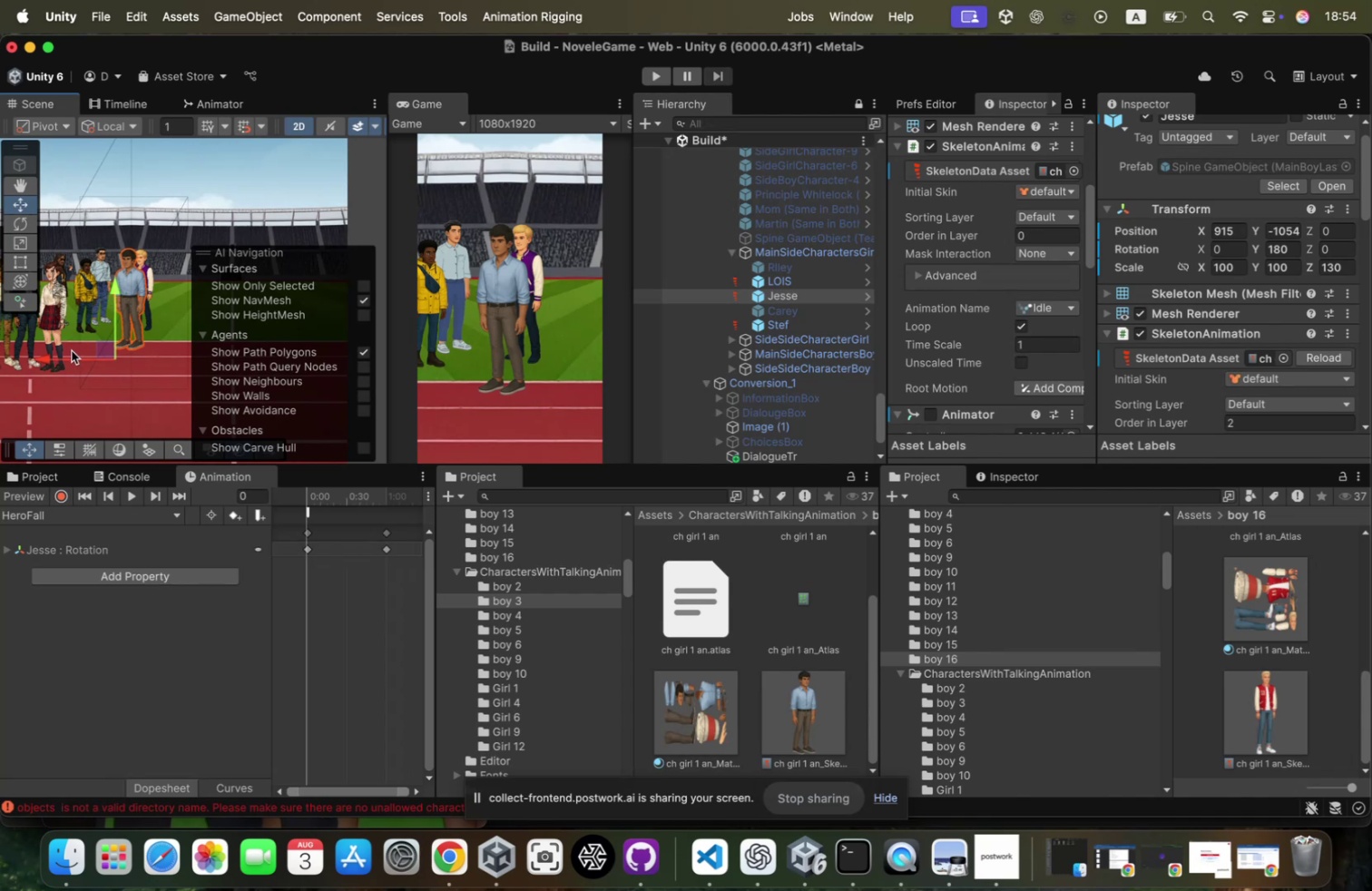 
left_click_drag(start_coordinate=[62, 357], to_coordinate=[46, 355])
 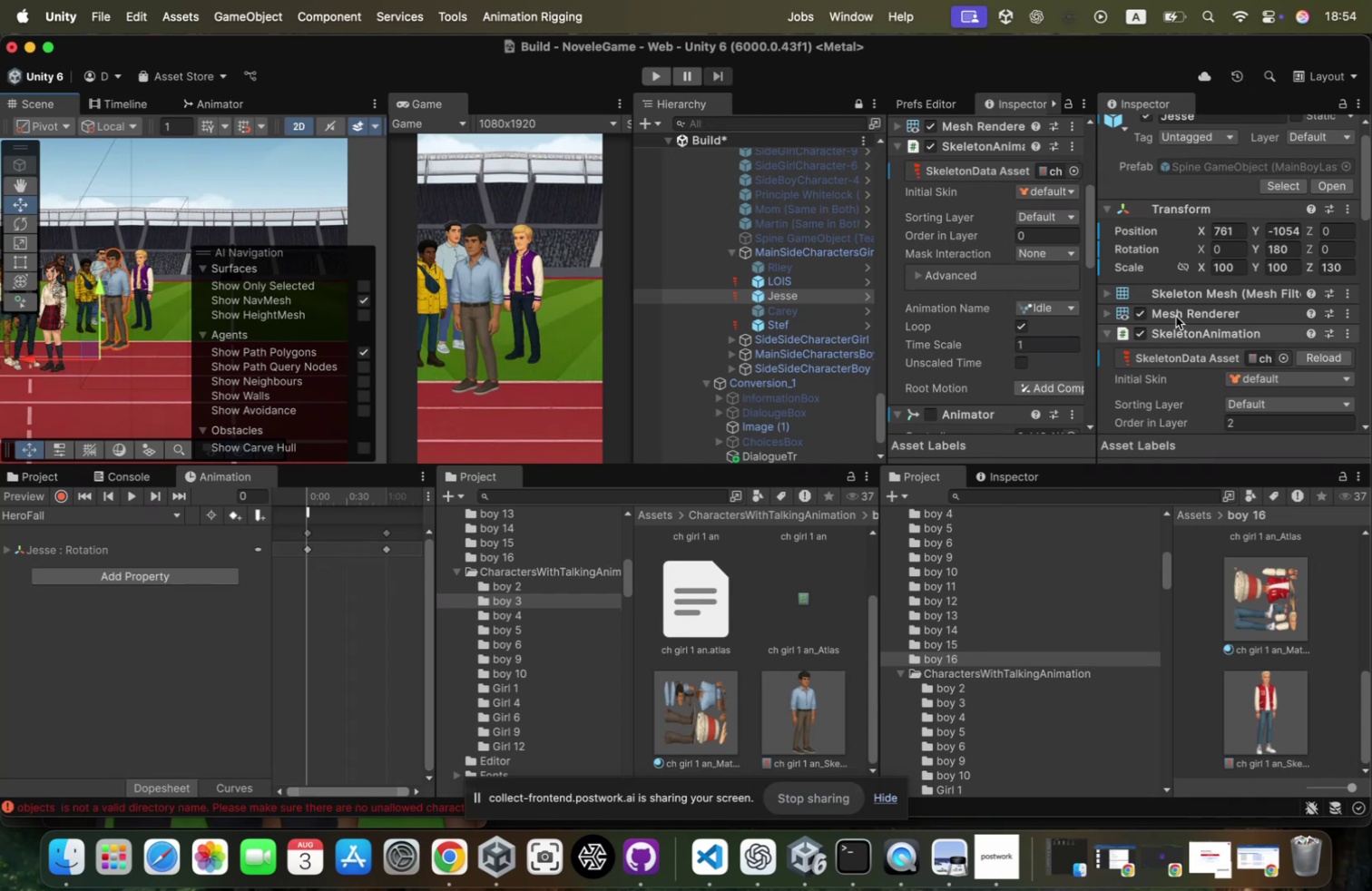 
left_click([1238, 264])
 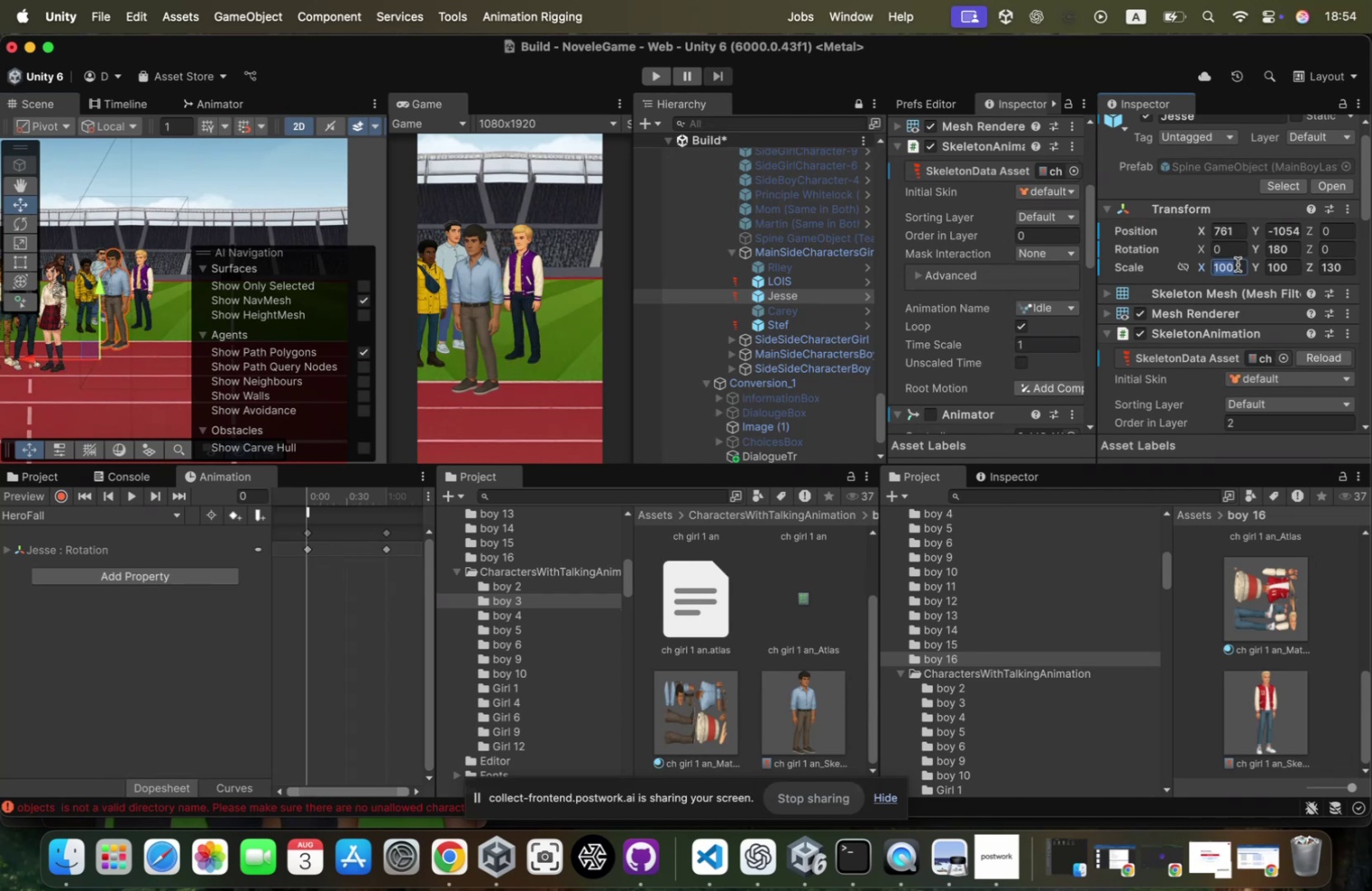 
type(90)
key(Tab)
type(90)
key(Tab)
type(90)
 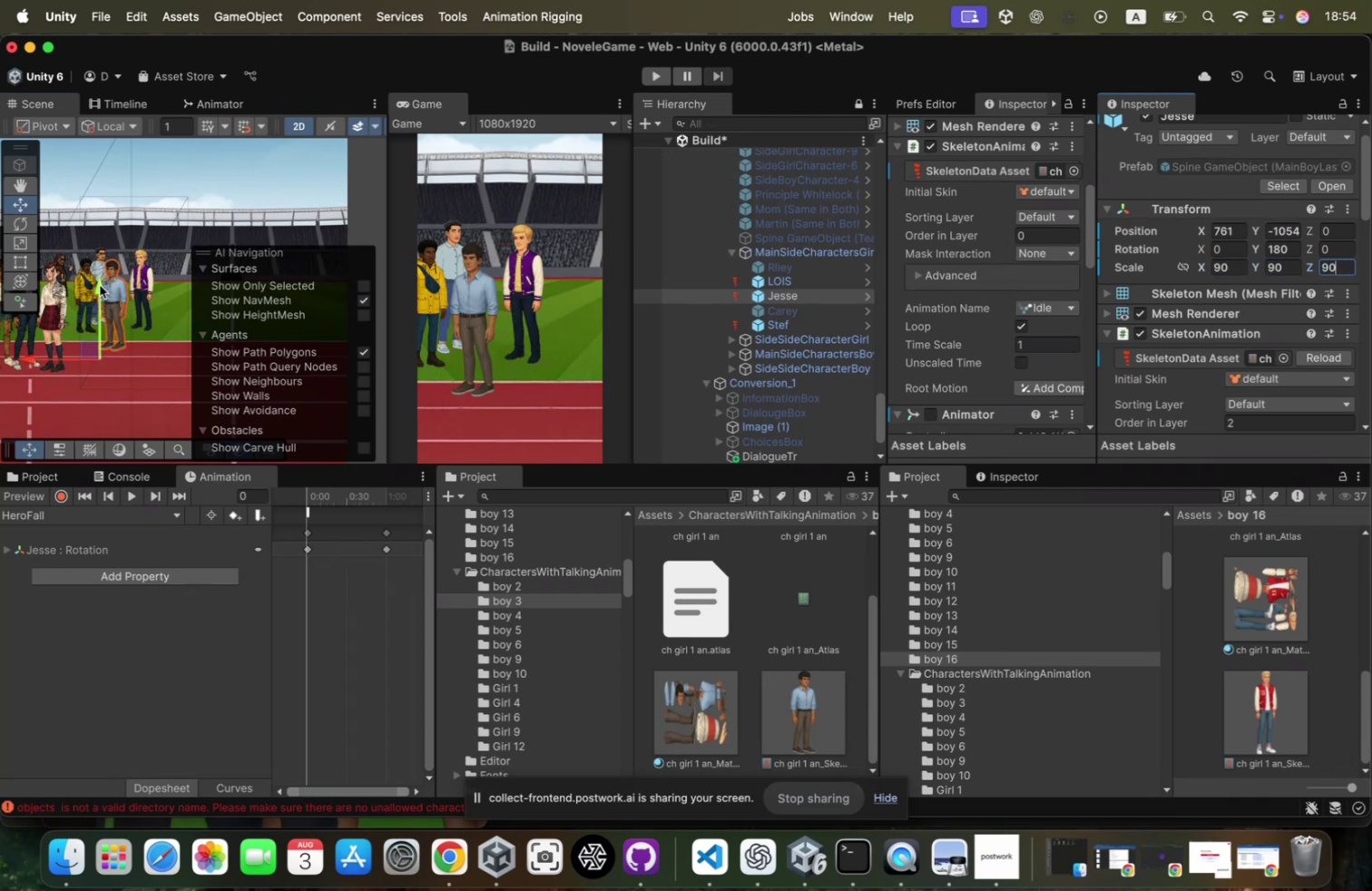 
left_click_drag(start_coordinate=[97, 289], to_coordinate=[95, 275])
 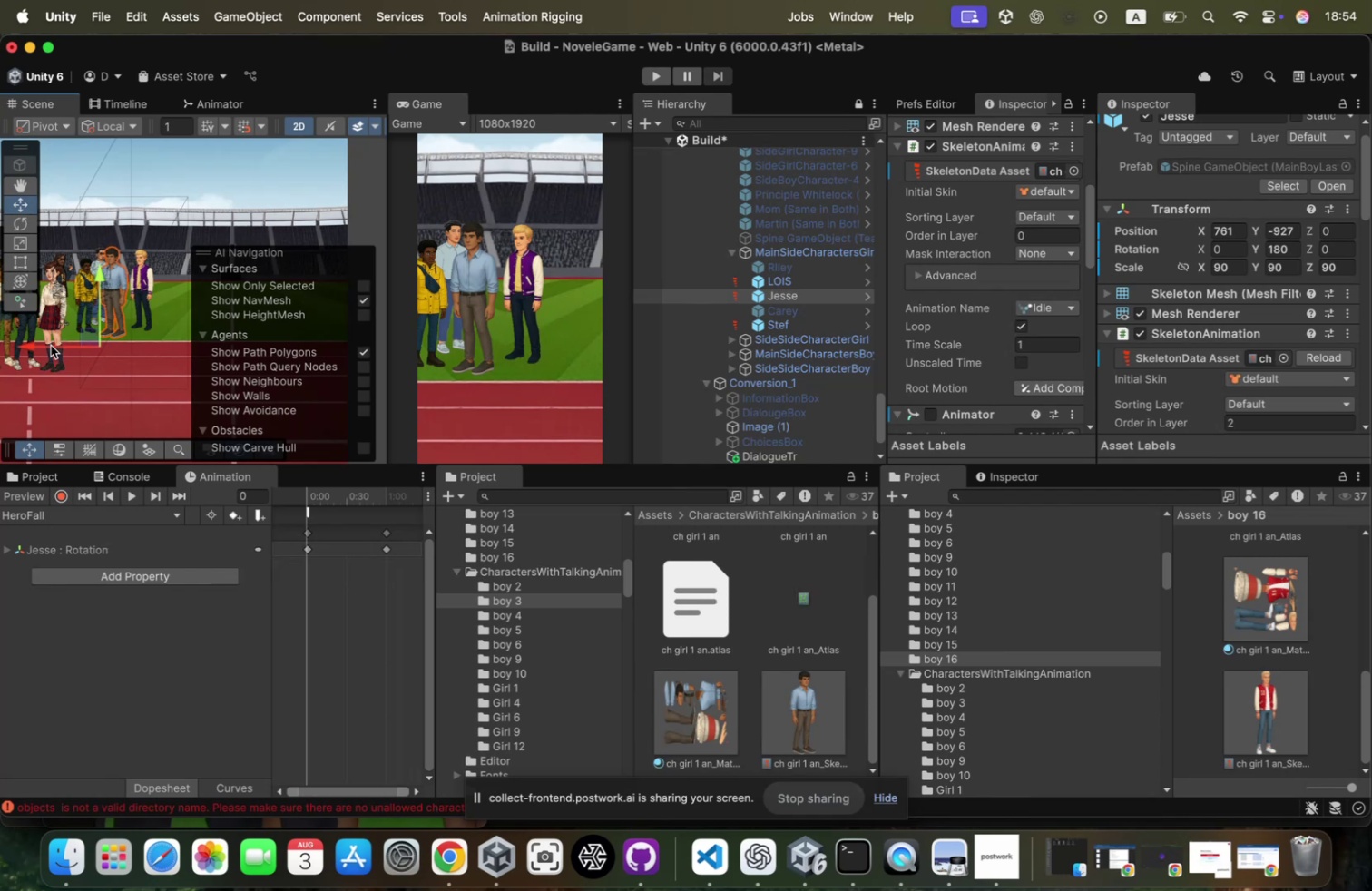 
left_click_drag(start_coordinate=[51, 343], to_coordinate=[62, 347])
 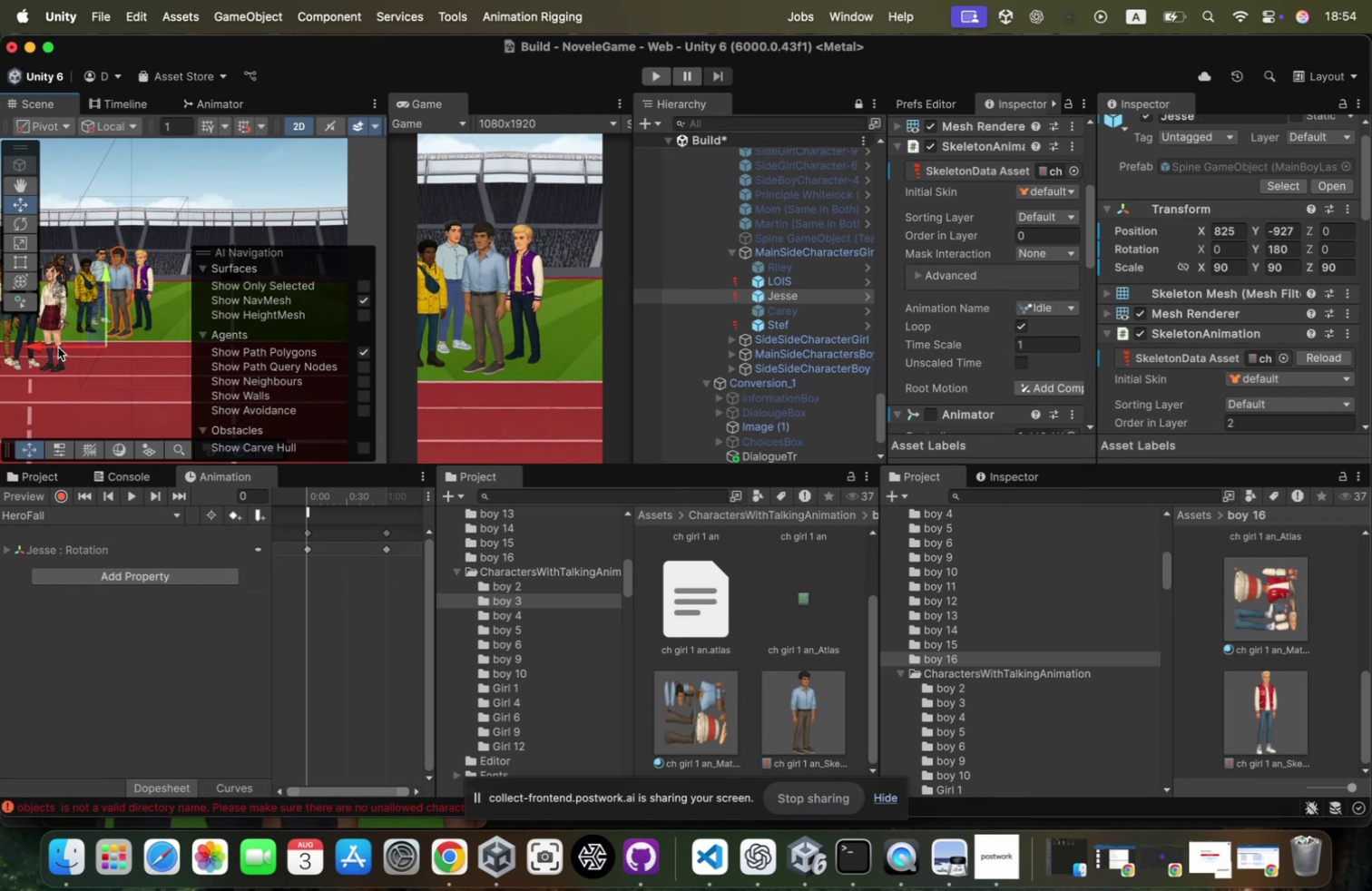 
scroll: coordinate [725, 254], scroll_direction: up, amount: 36.0
 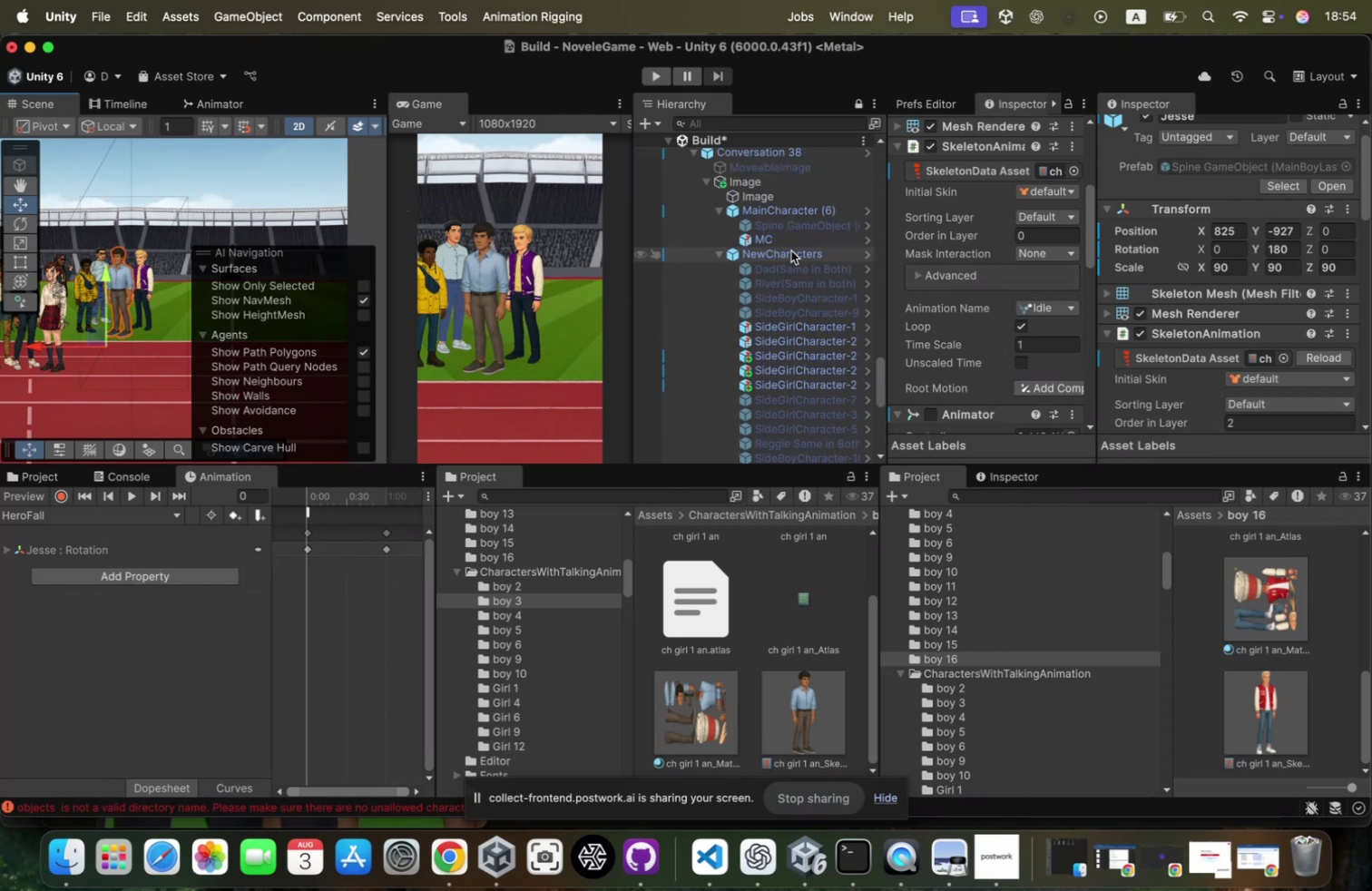 
left_click([791, 250])
 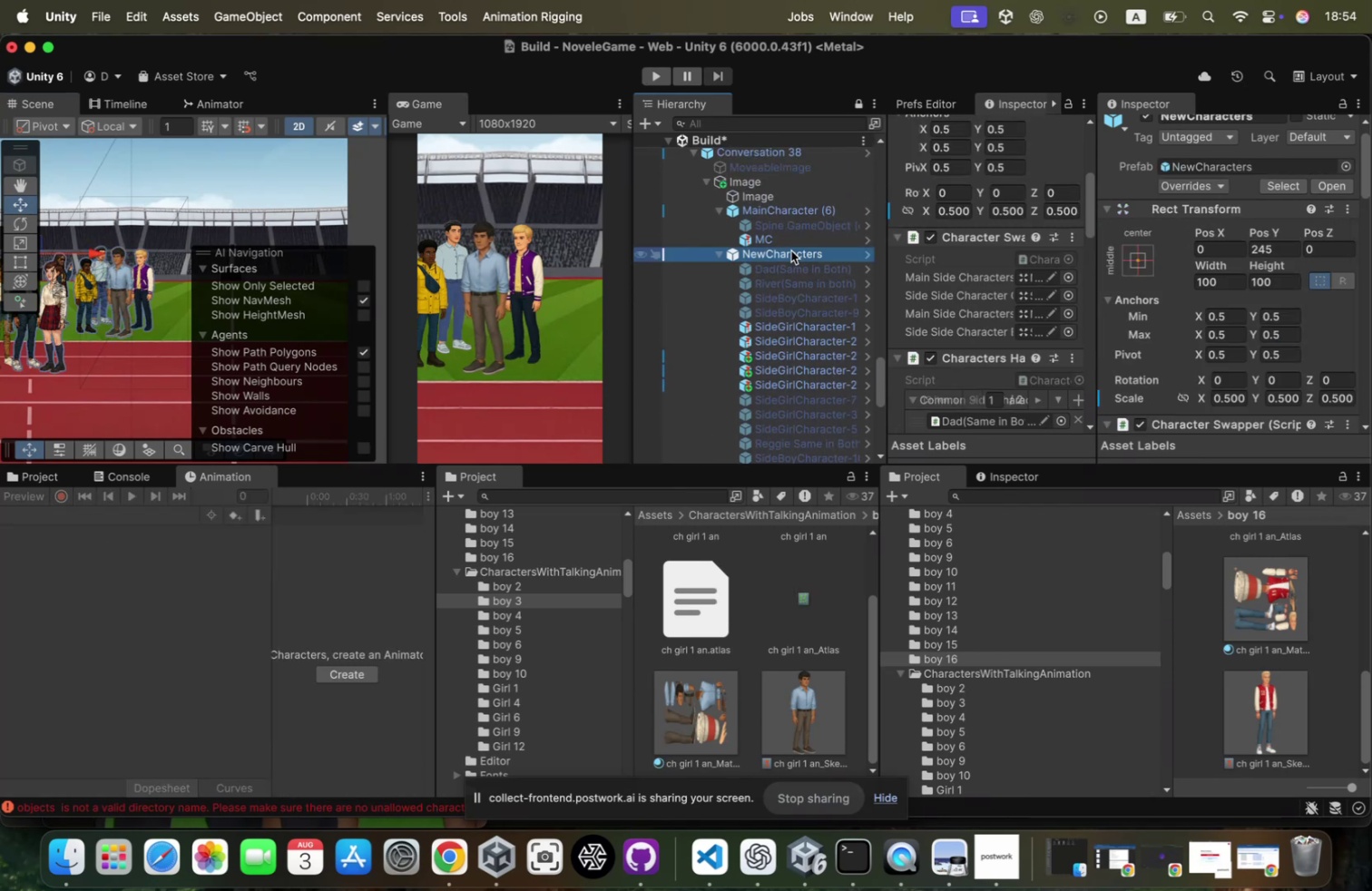 
key(ArrowLeft)
 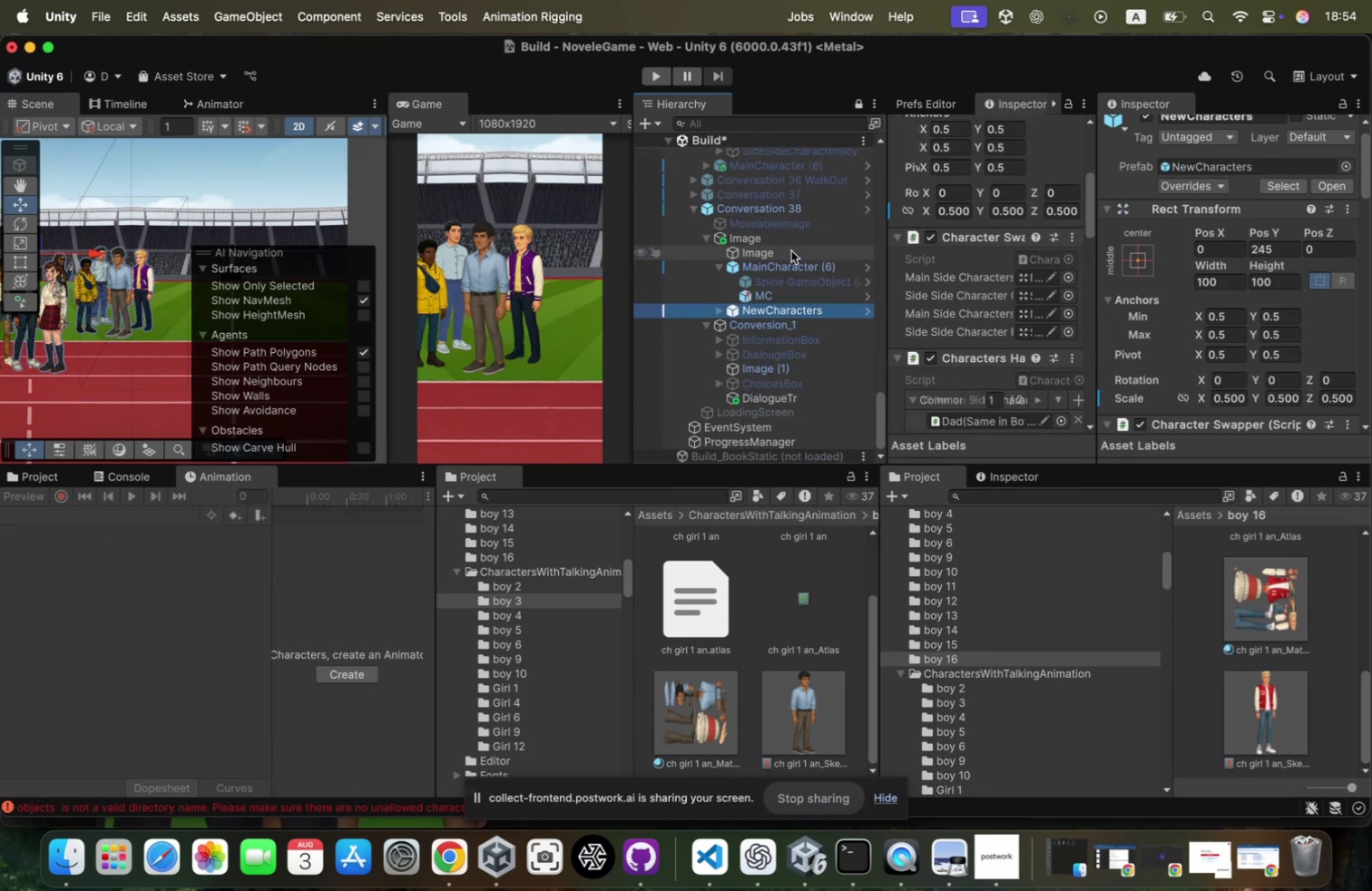 
key(ArrowUp)
 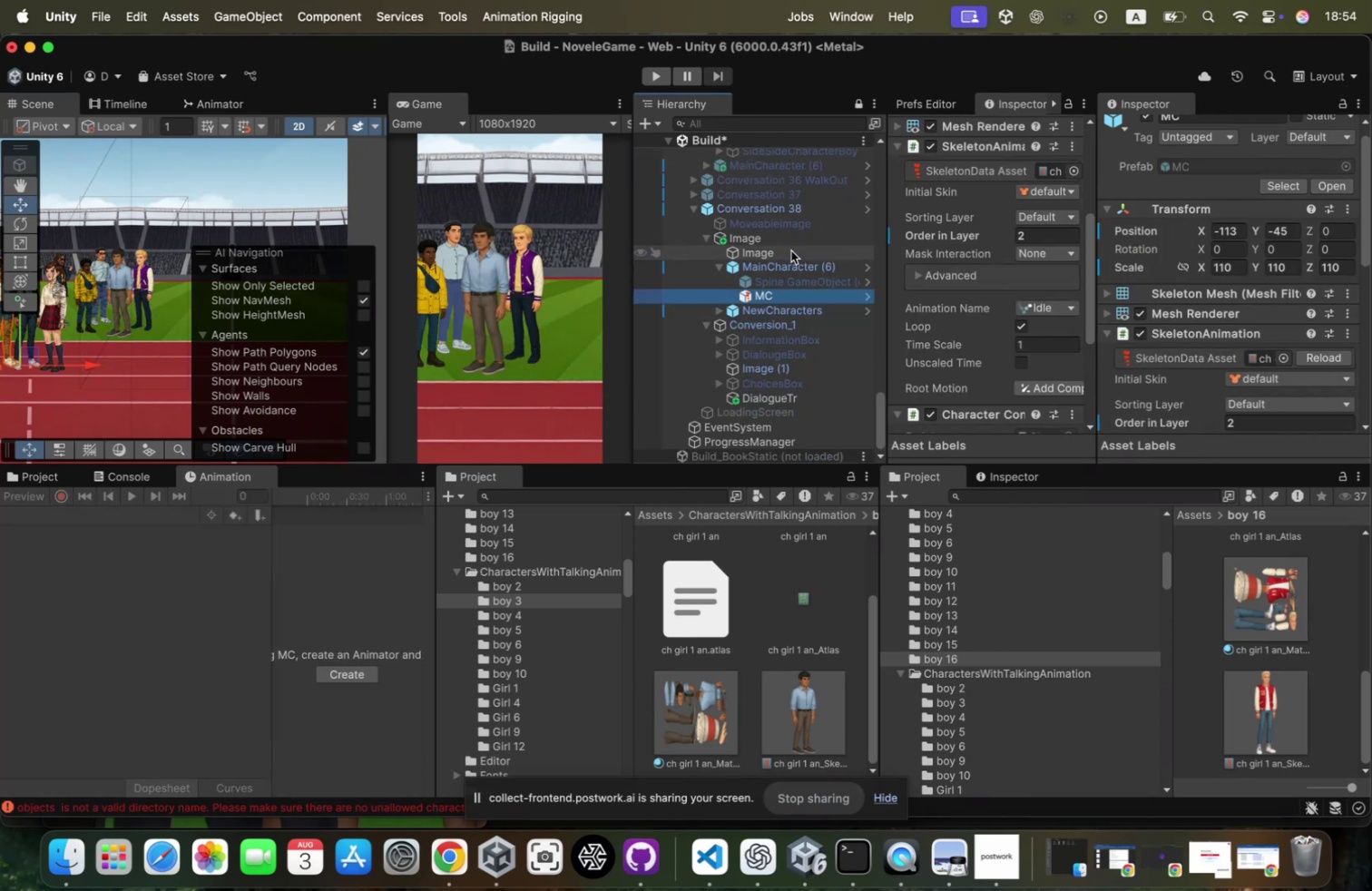 
key(ArrowUp)
 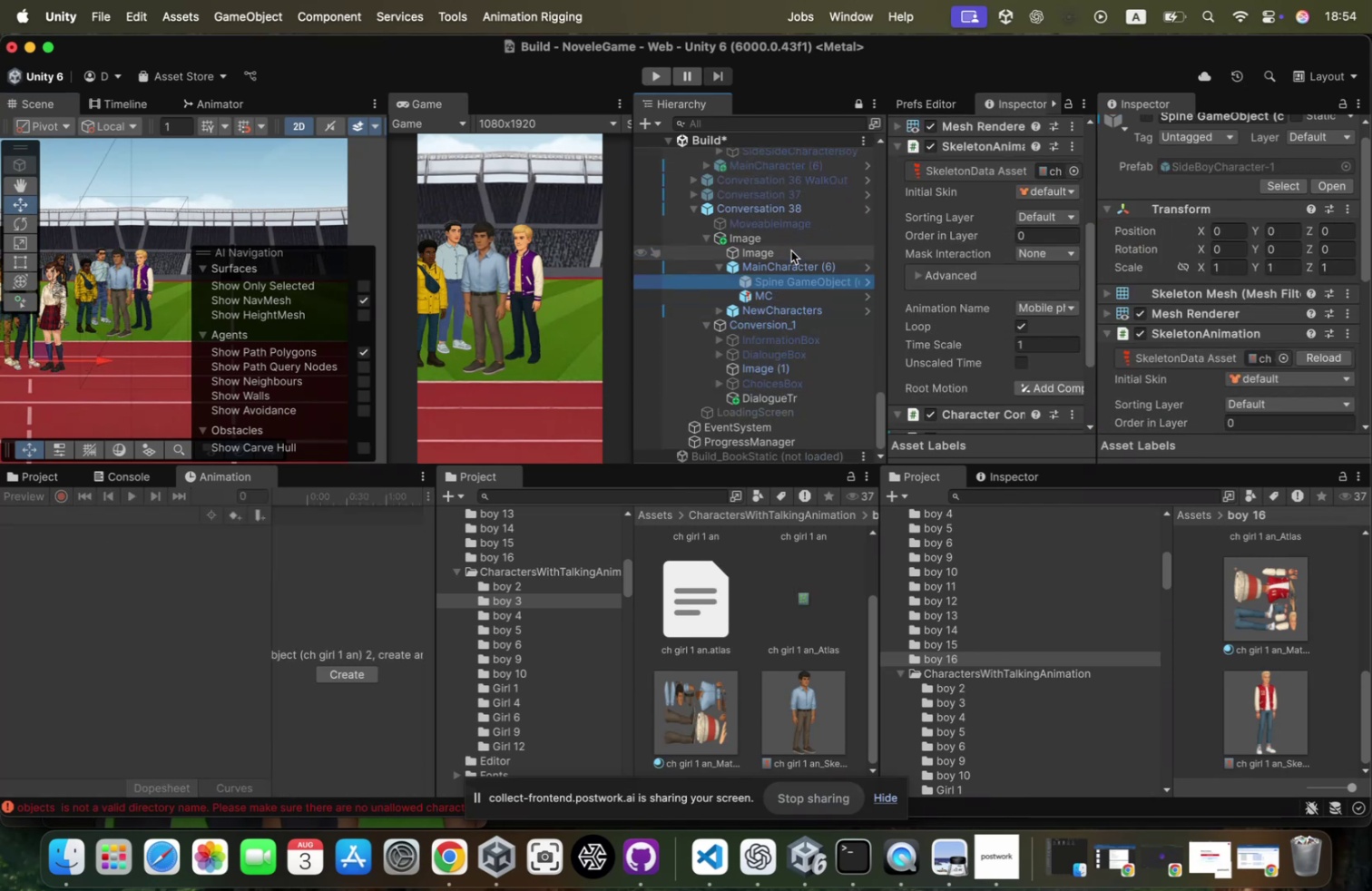 
key(ArrowUp)
 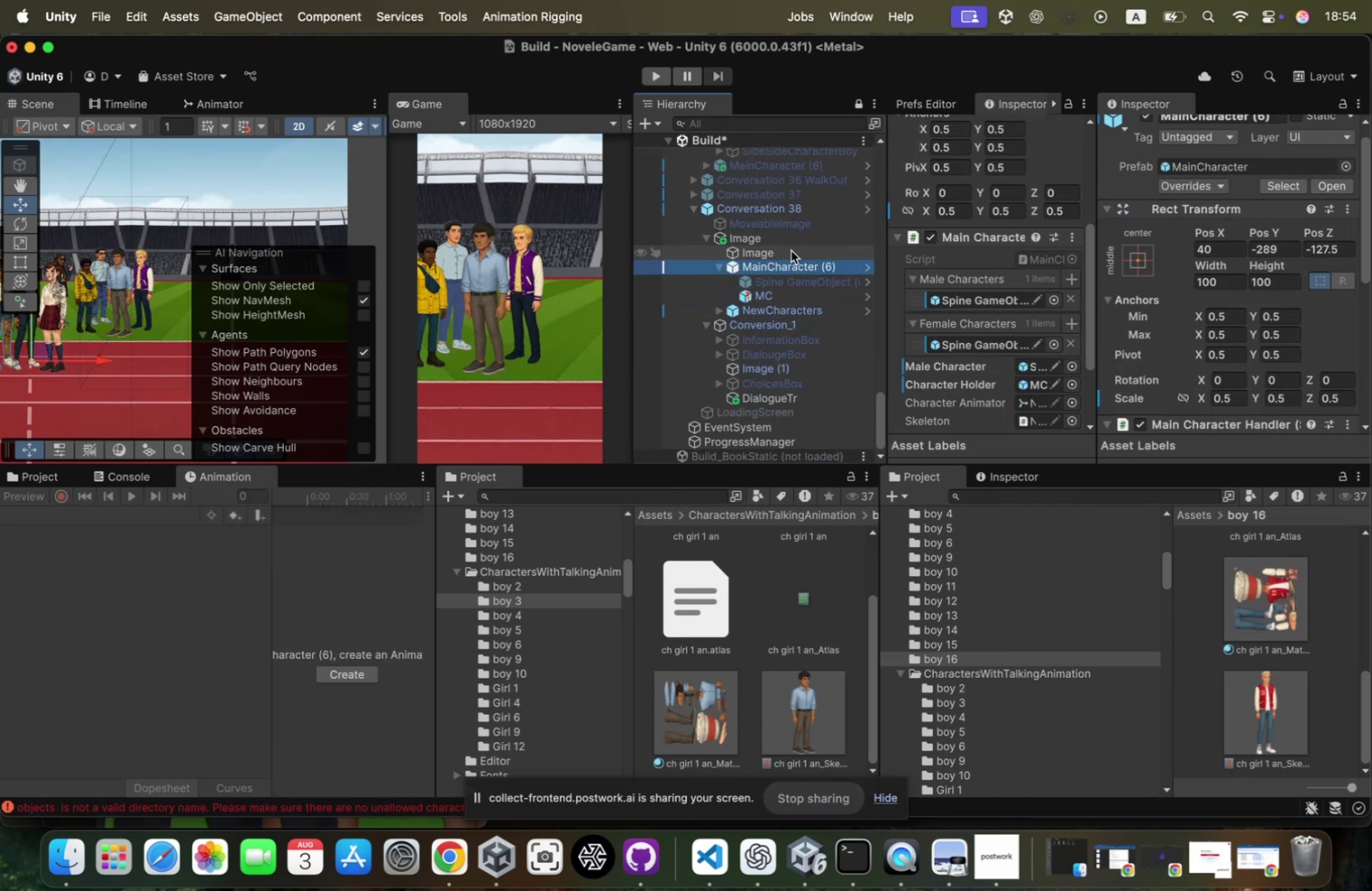 
key(ArrowUp)
 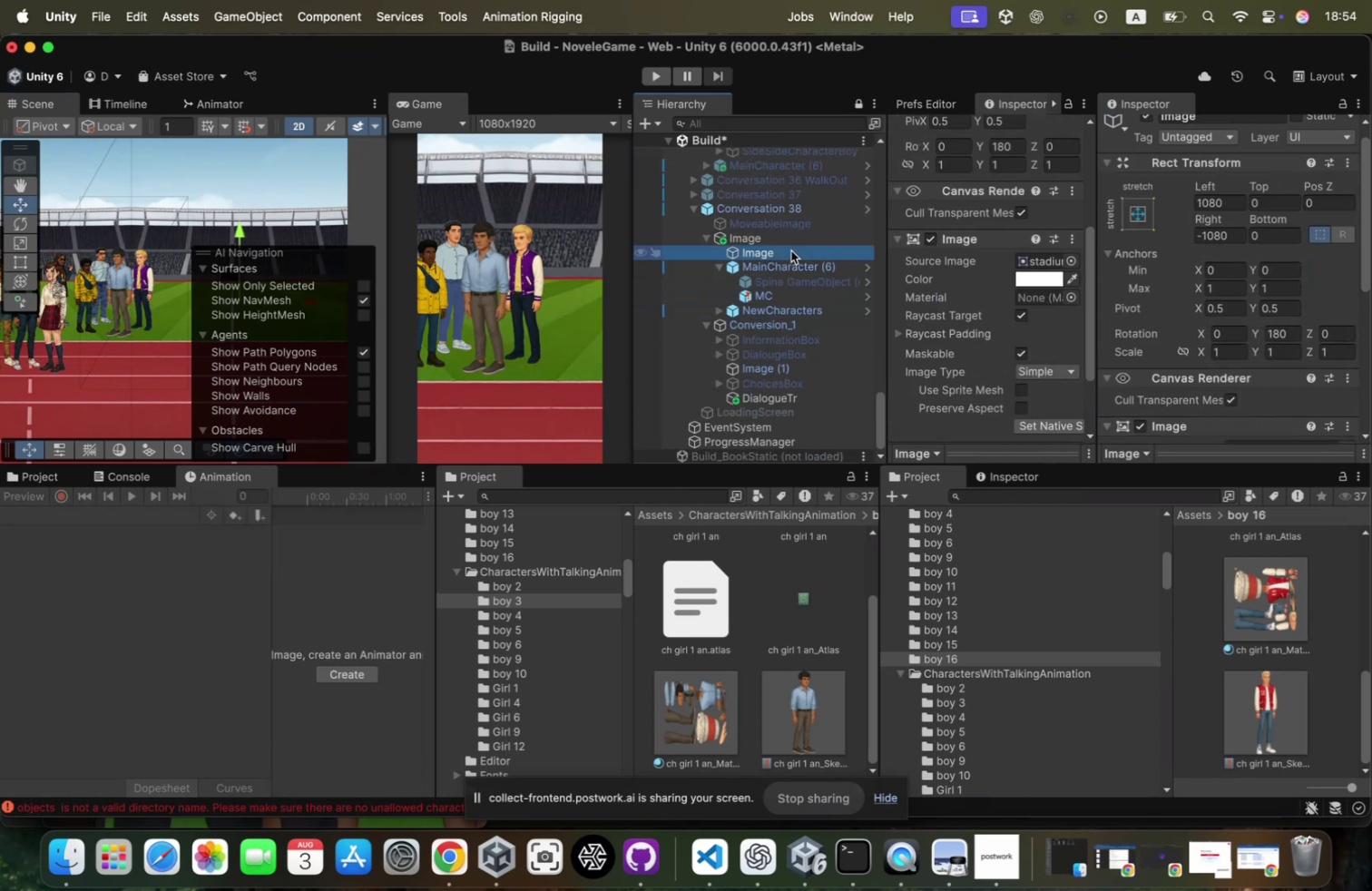 
key(ArrowUp)
 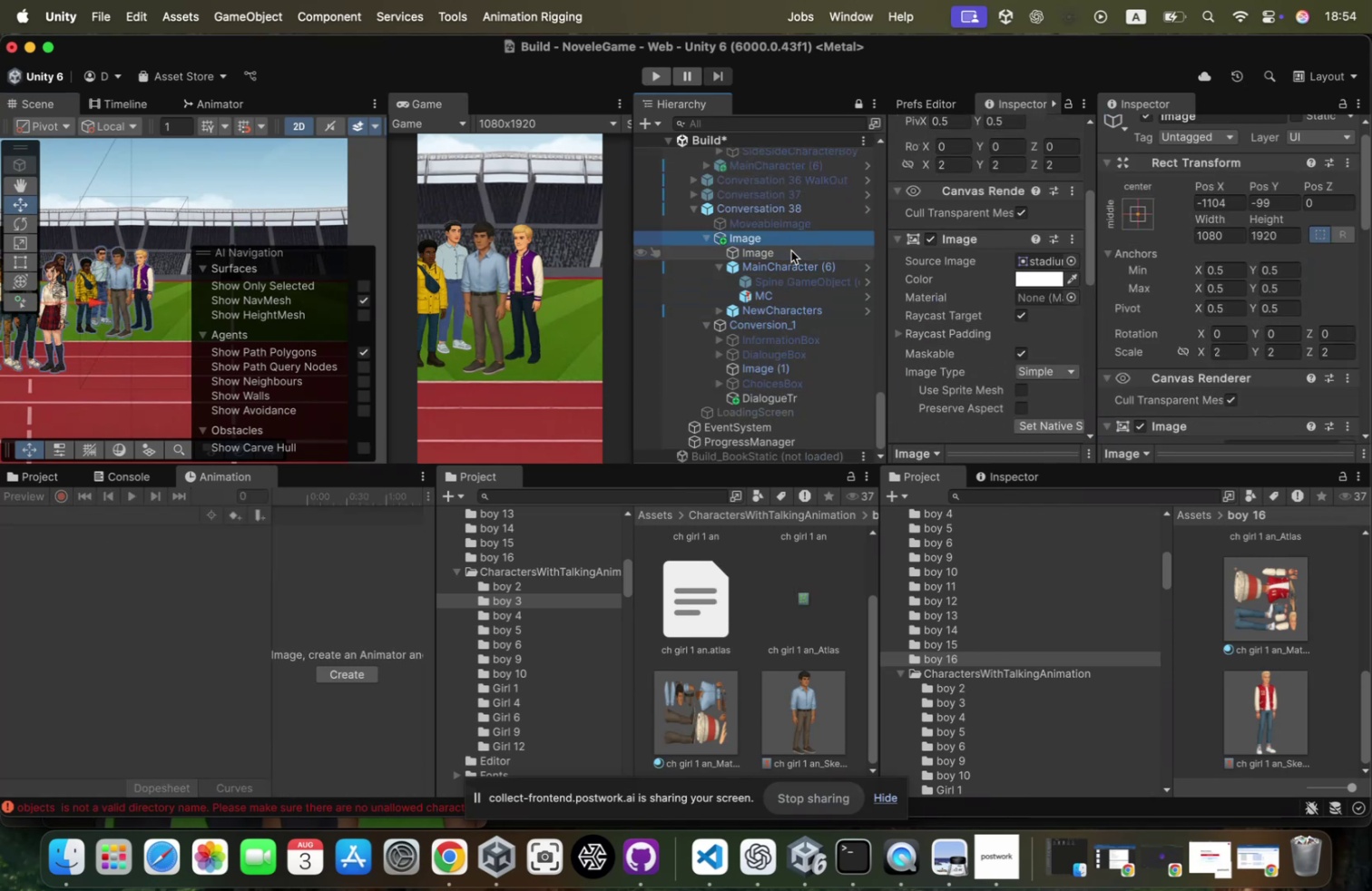 
key(ArrowDown)
 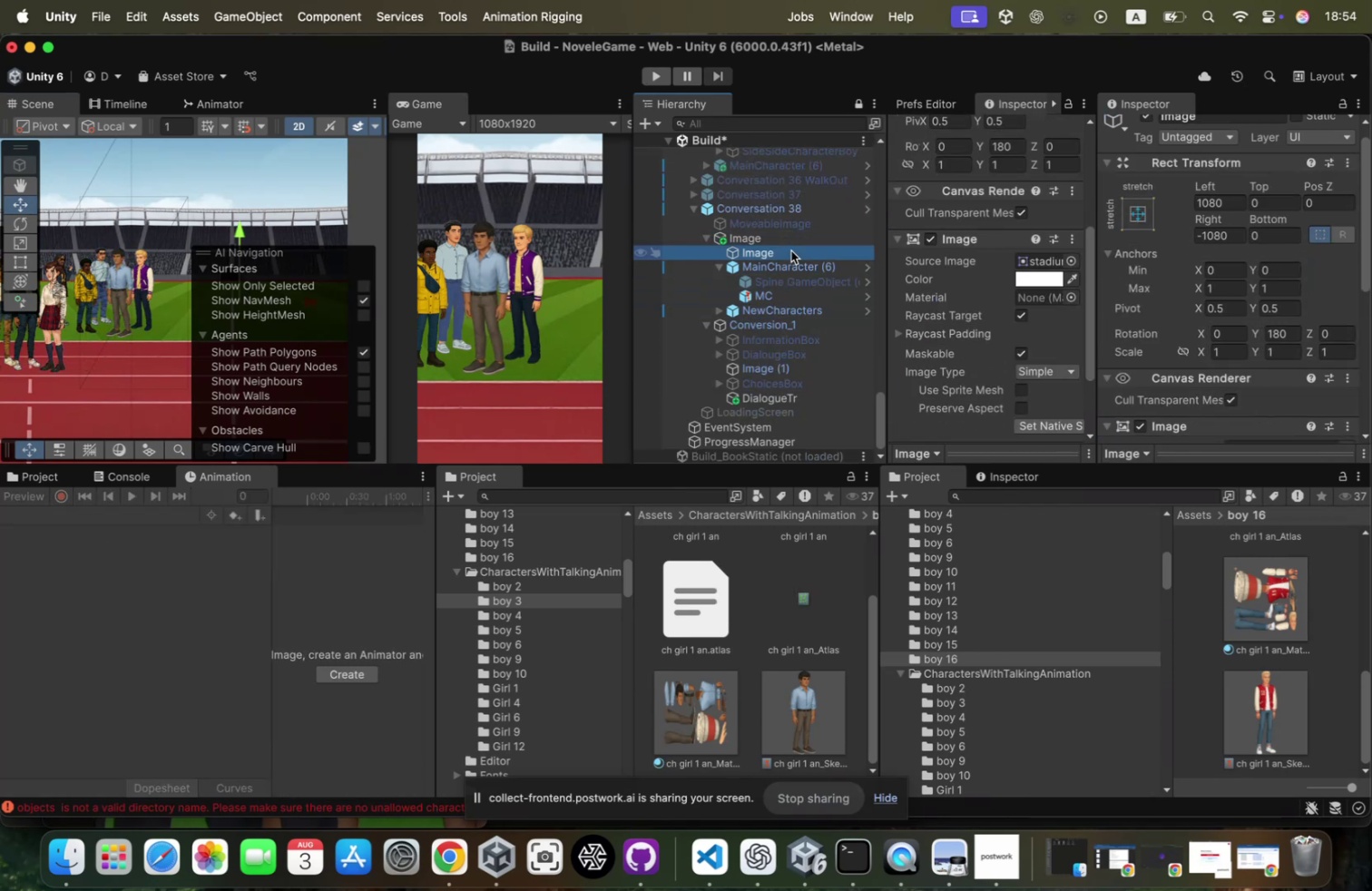 
key(ArrowDown)
 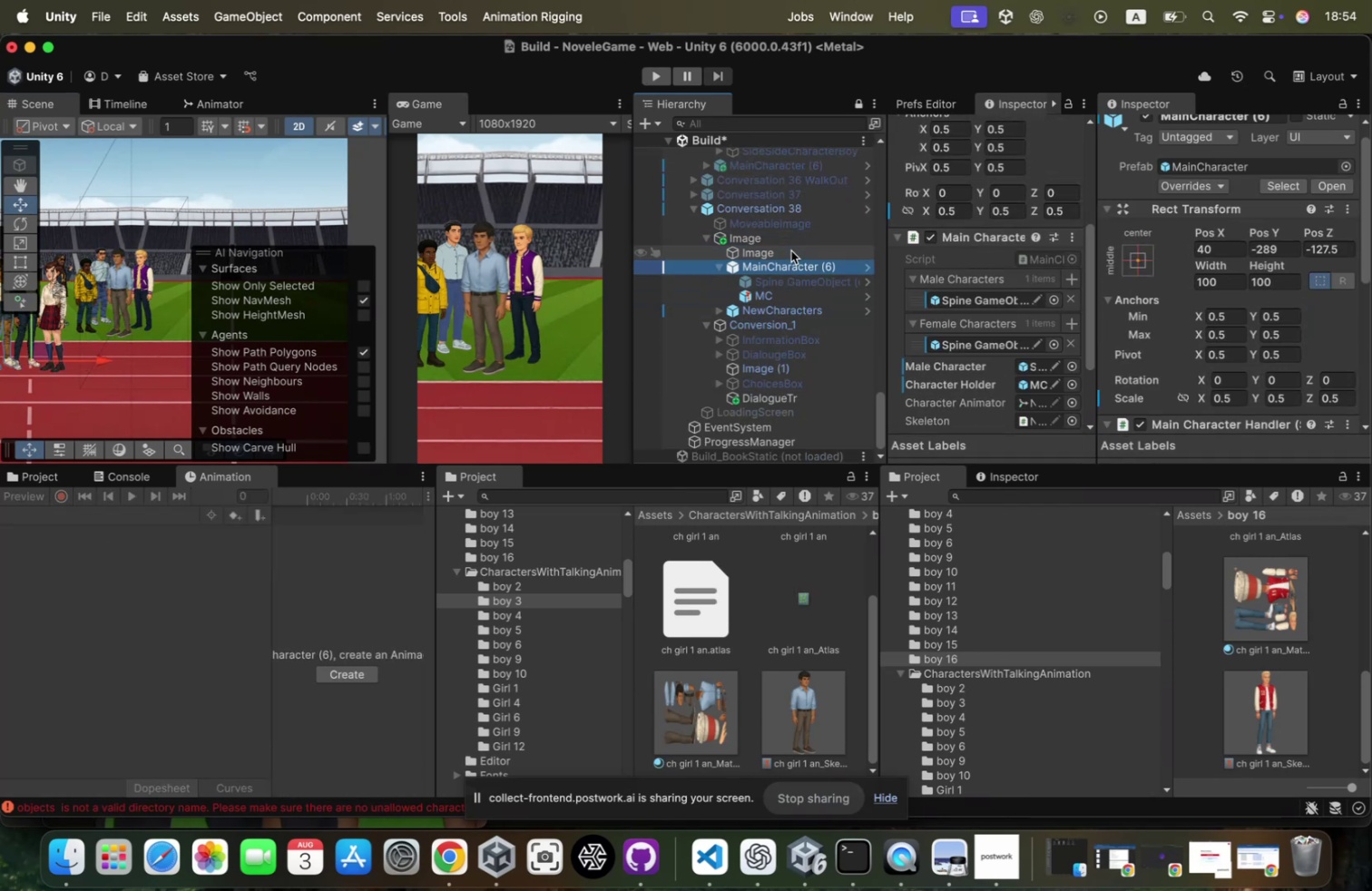 
key(ArrowLeft)
 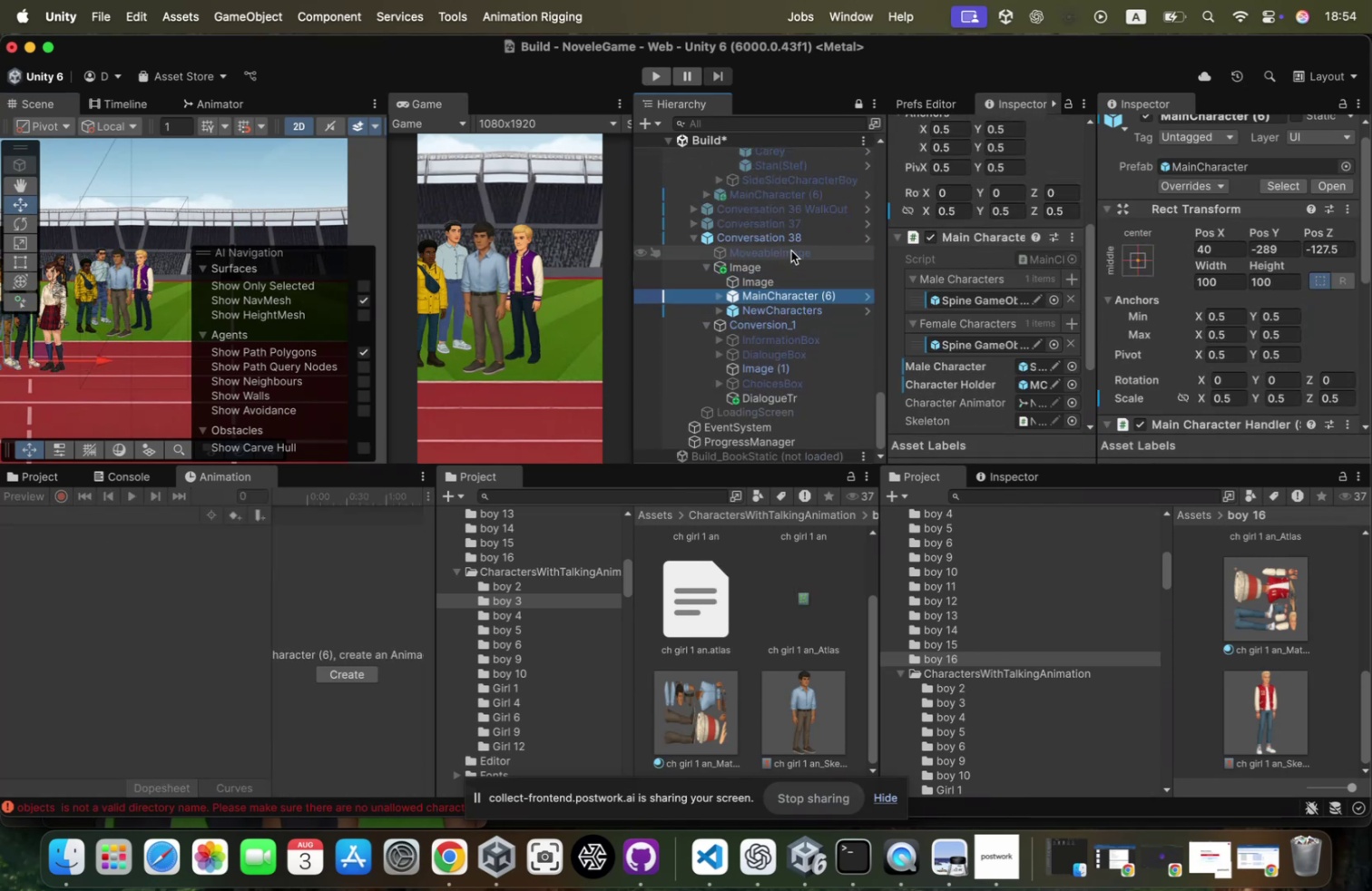 
key(ArrowUp)
 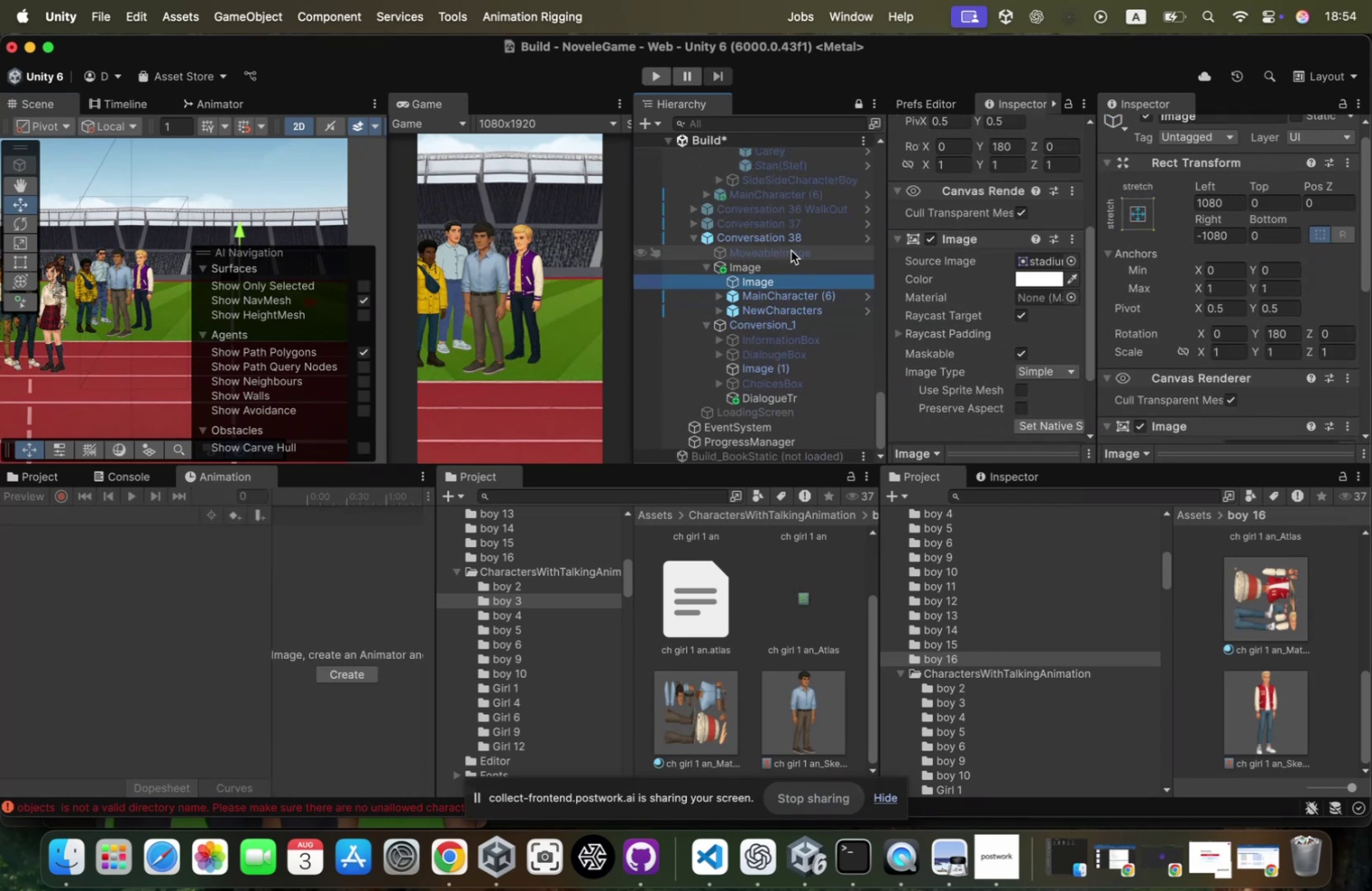 
key(ArrowUp)
 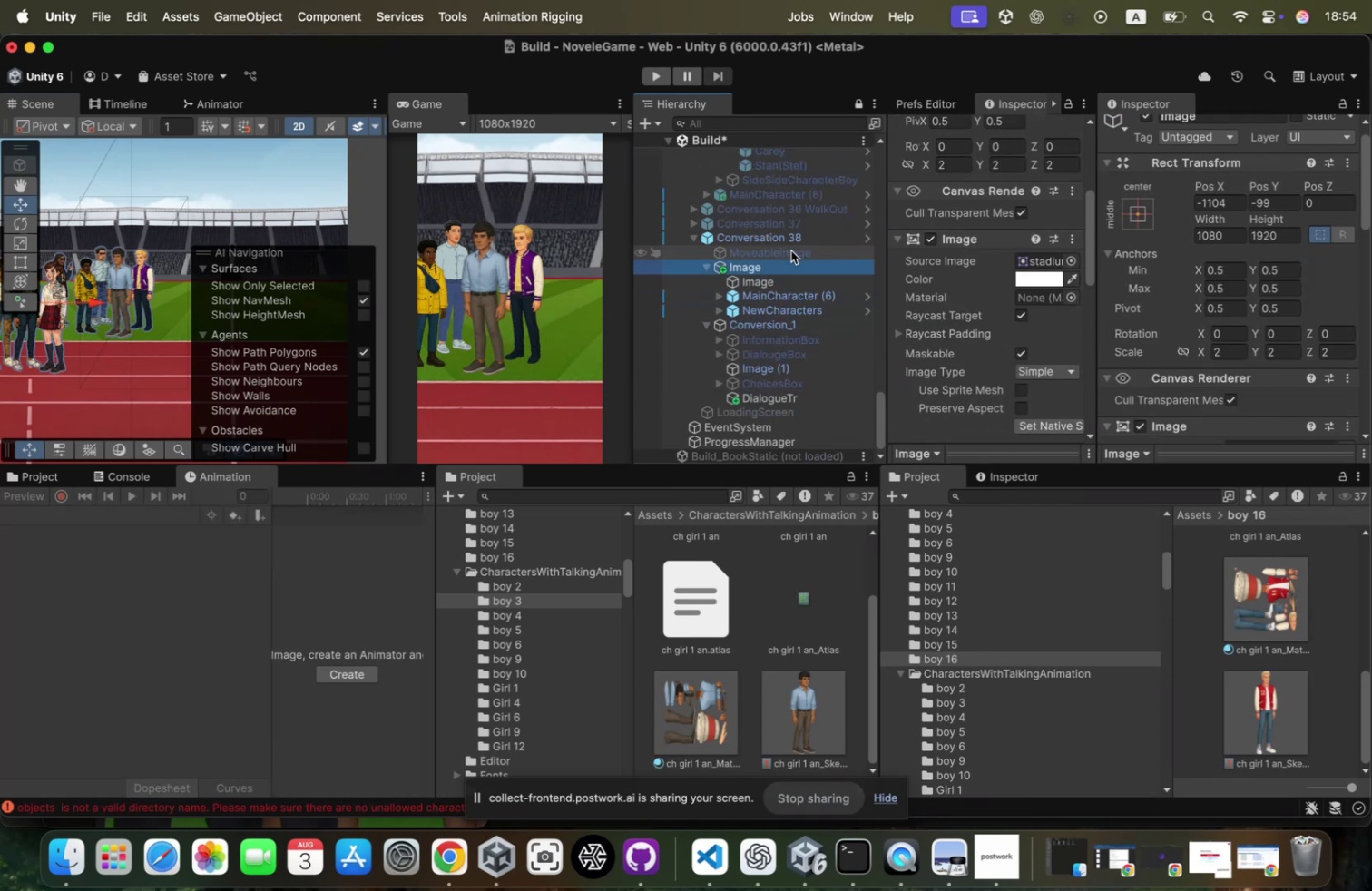 
key(ArrowLeft)
 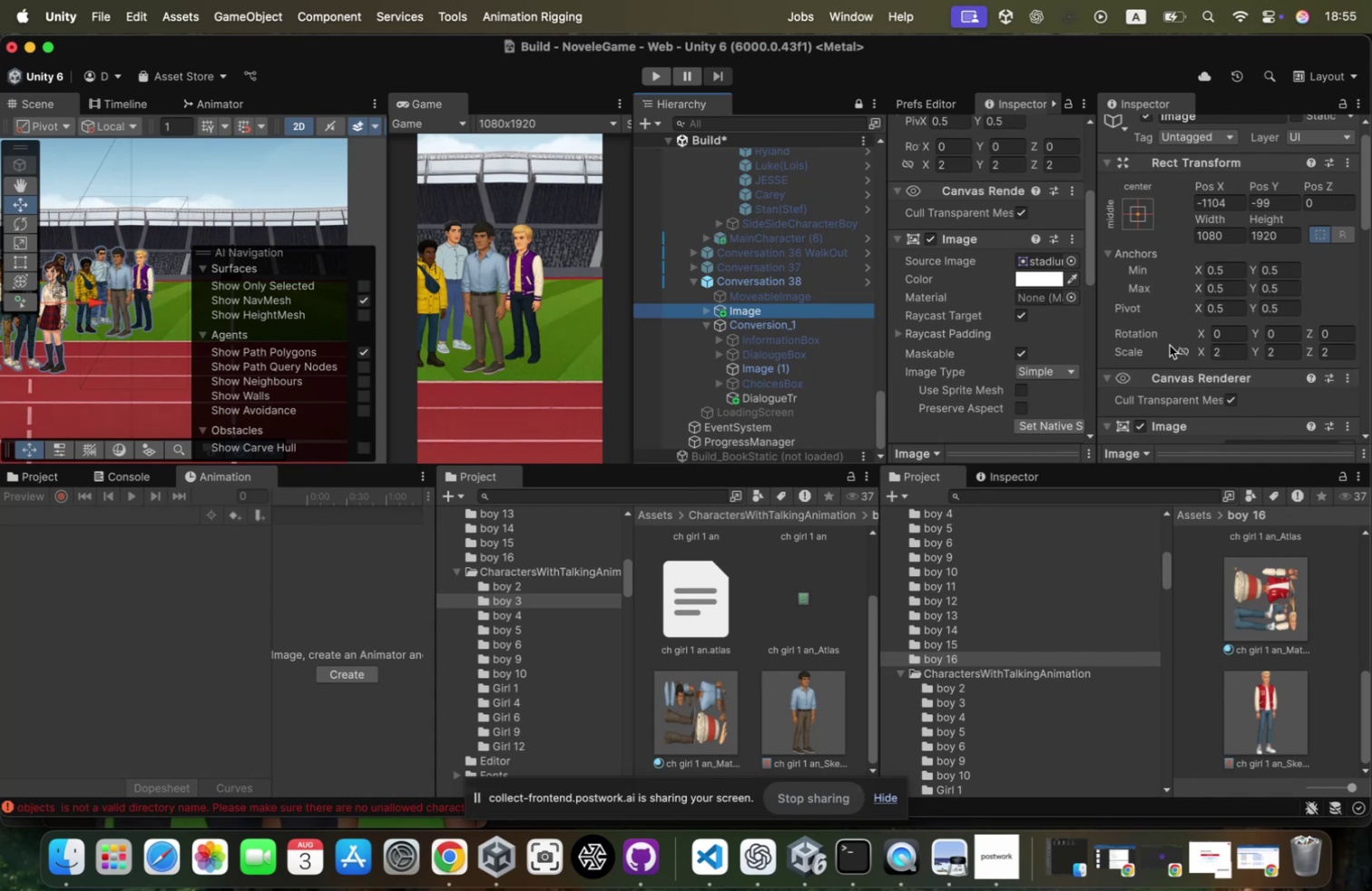 
key(4)
 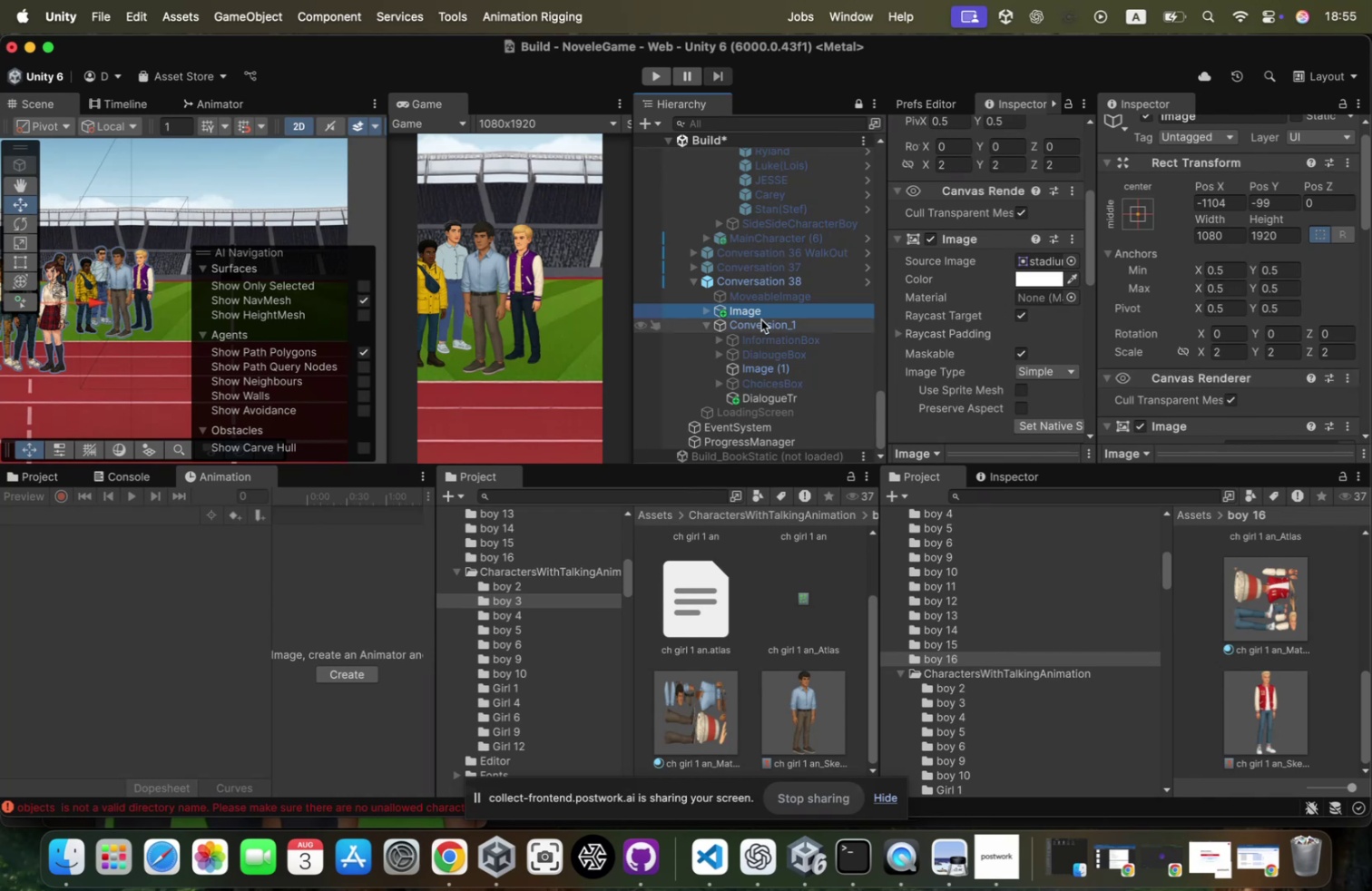 
scroll: coordinate [1263, 279], scroll_direction: down, amount: 133.0
 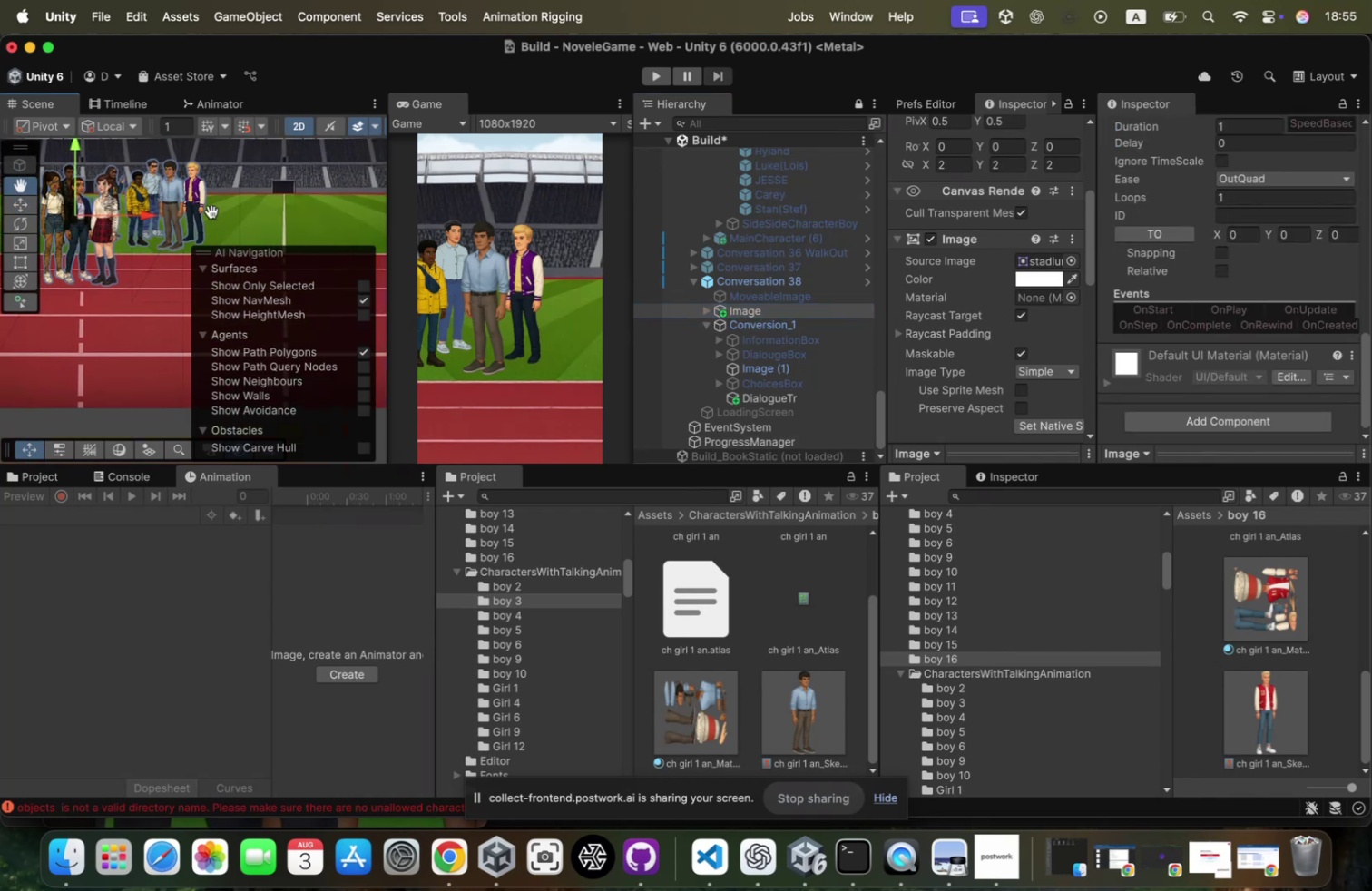 
wait(5.68)
 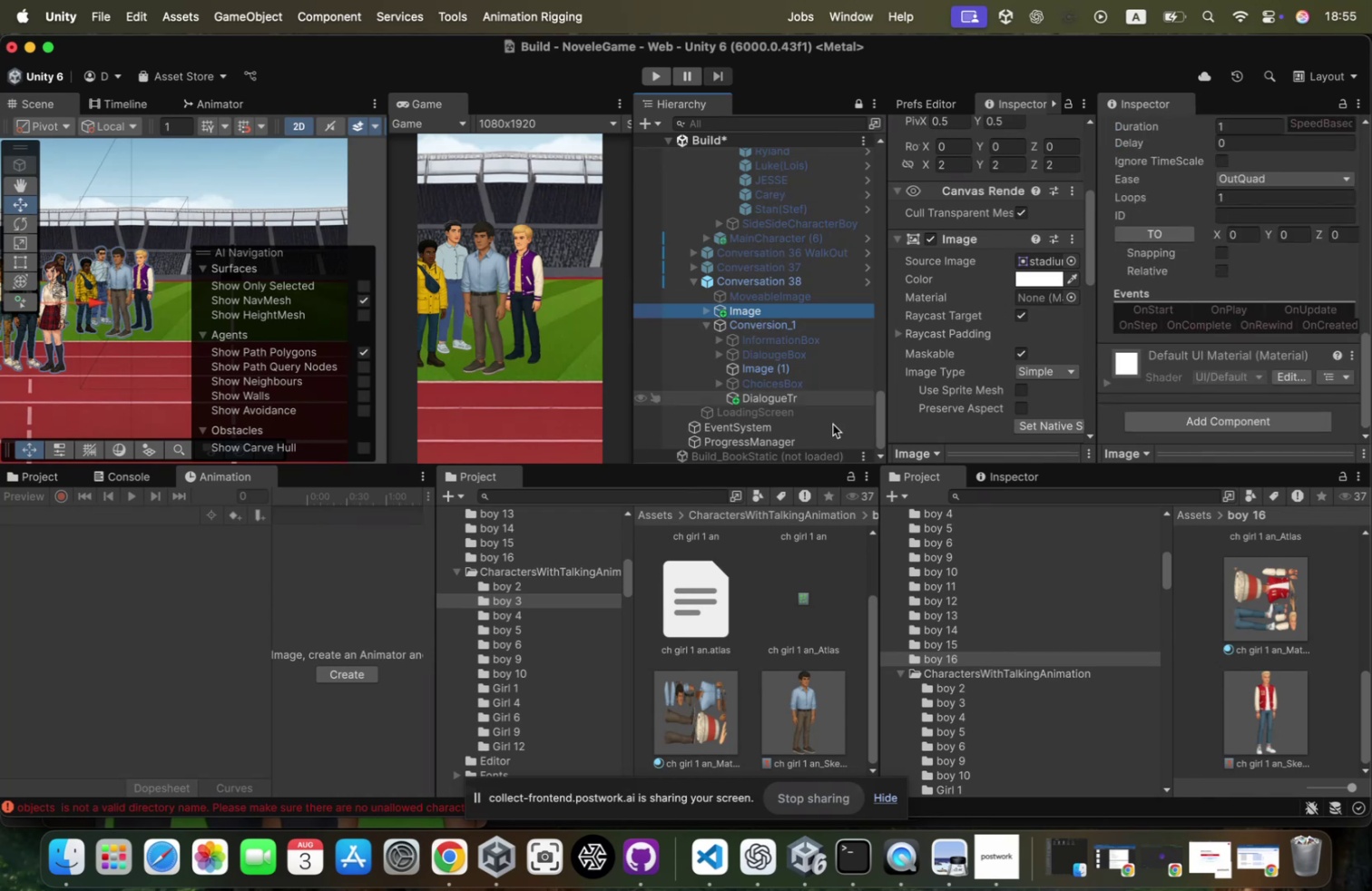 
left_click_drag(start_coordinate=[139, 212], to_coordinate=[155, 211])
 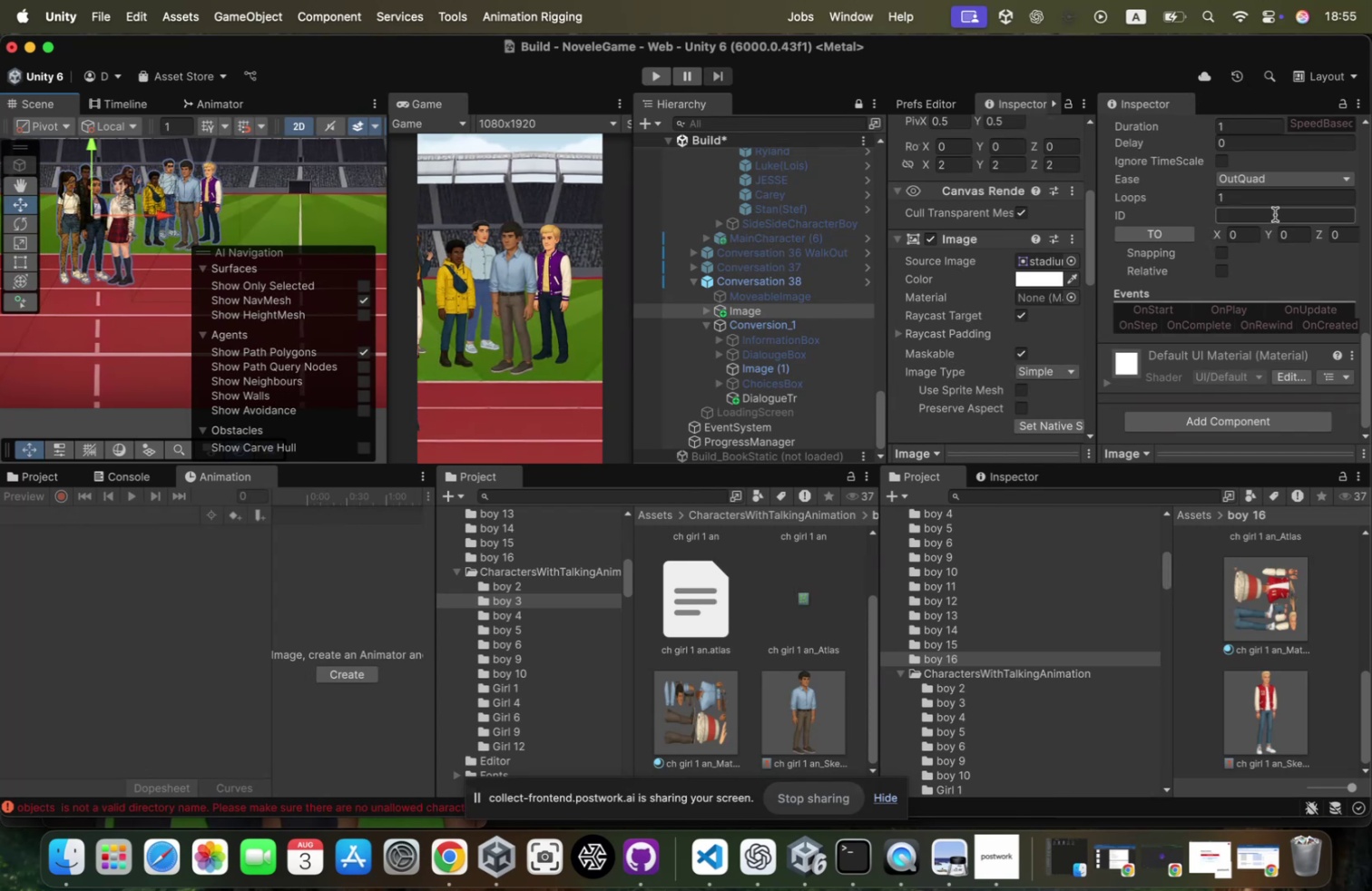 
scroll: coordinate [1230, 258], scroll_direction: up, amount: 66.0
 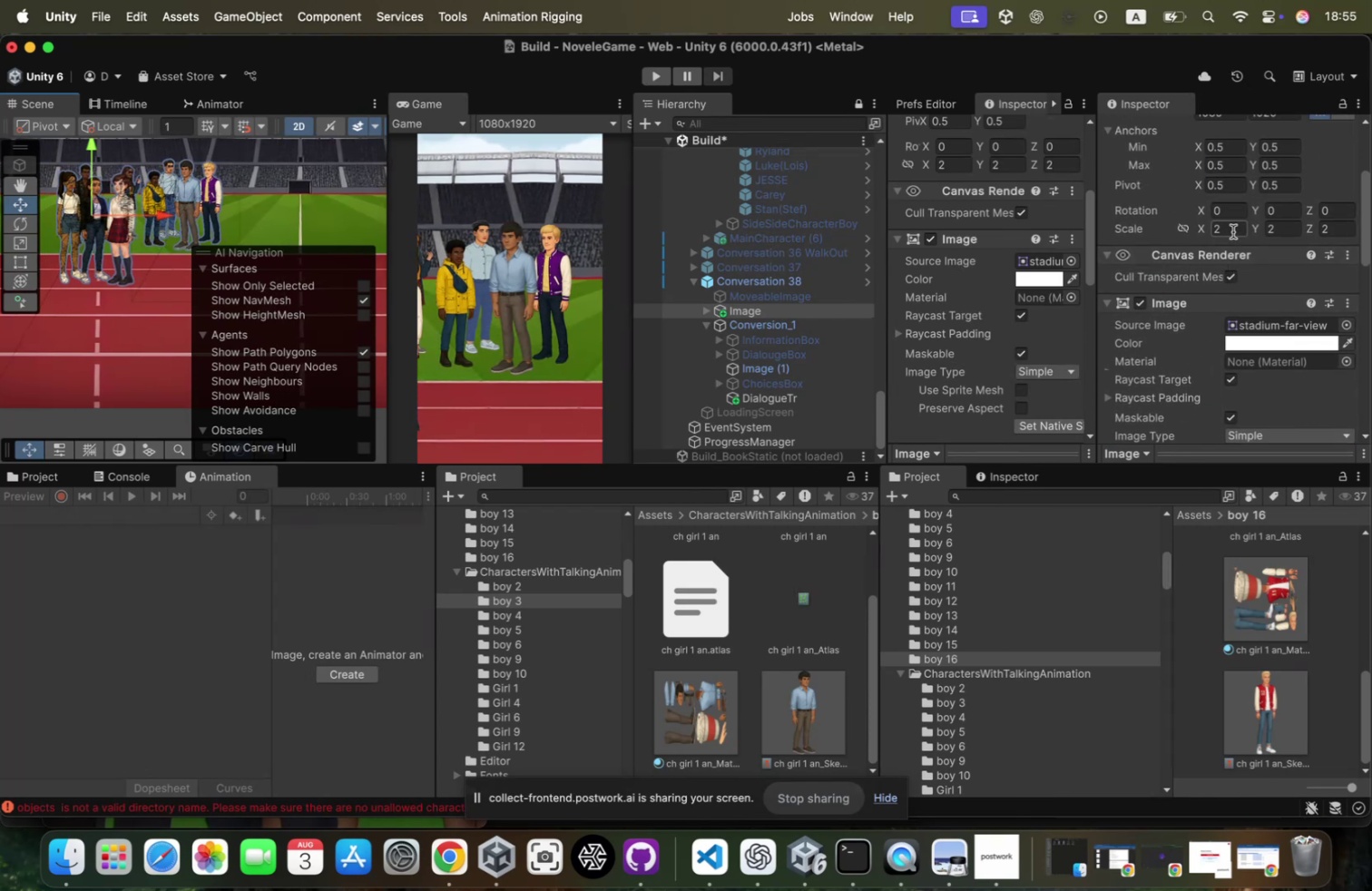 
left_click([1233, 231])
 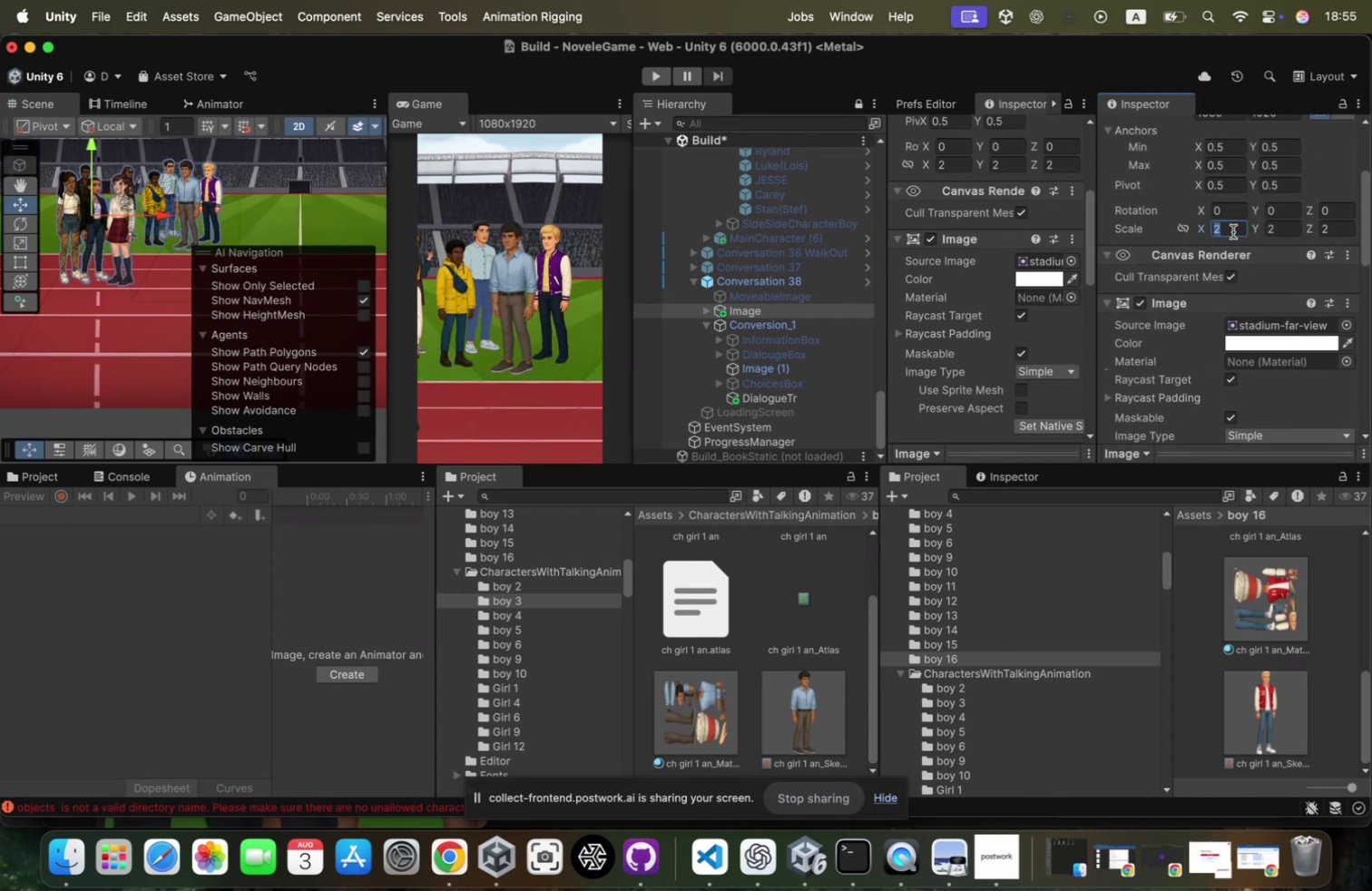 
key(3)
 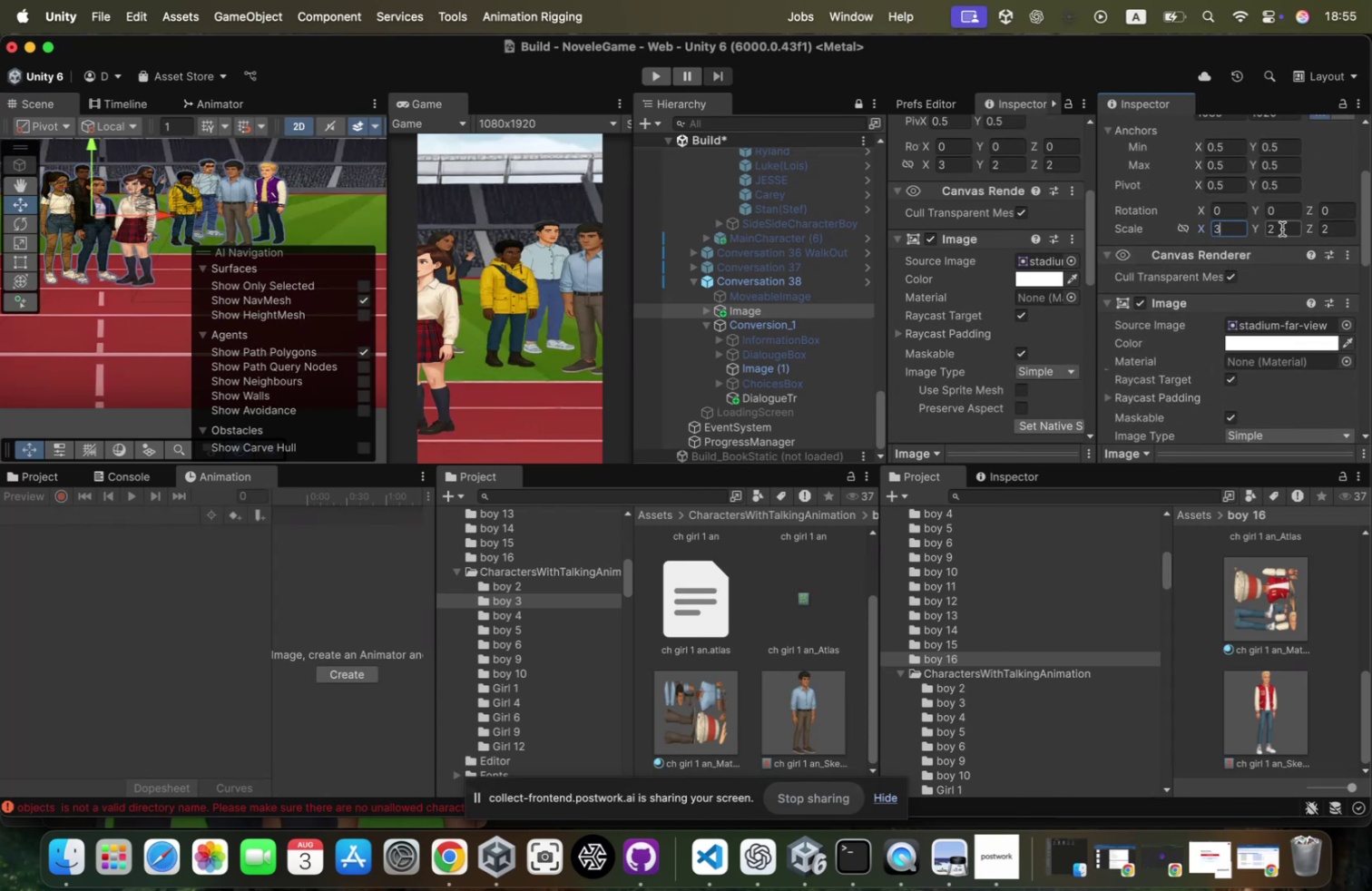 
left_click([1282, 229])
 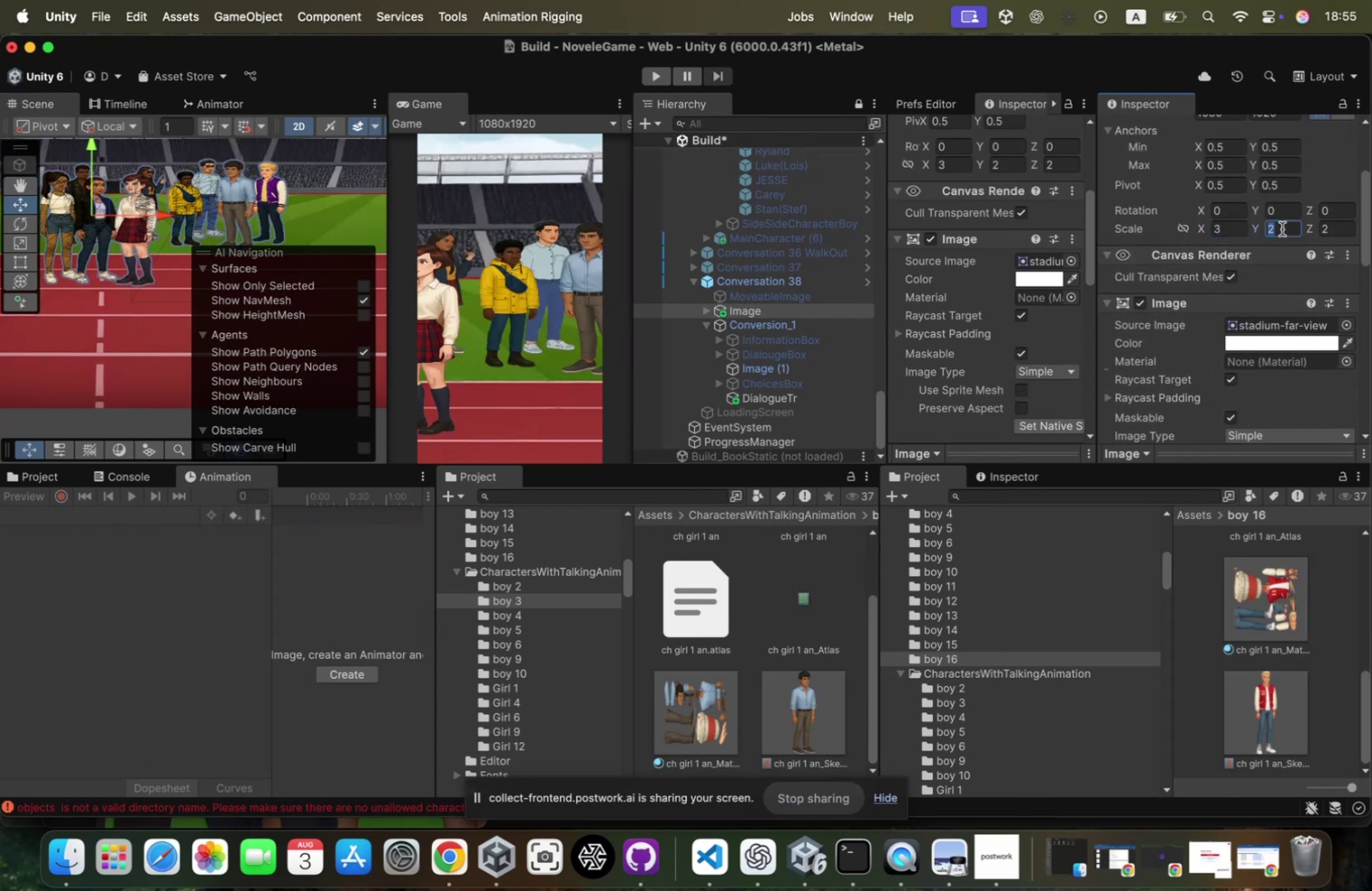 
type(33)
 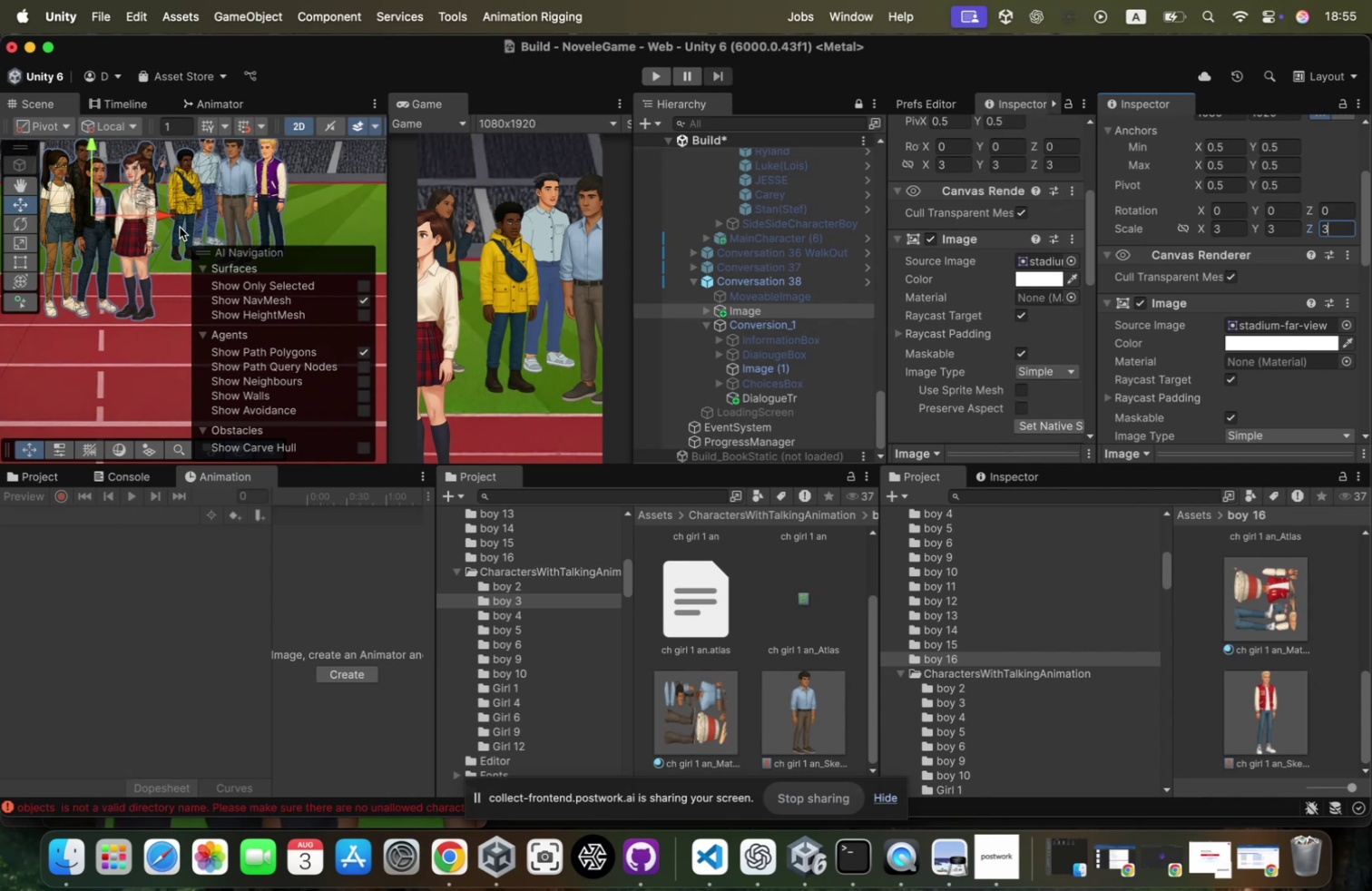 
left_click_drag(start_coordinate=[168, 215], to_coordinate=[119, 220])
 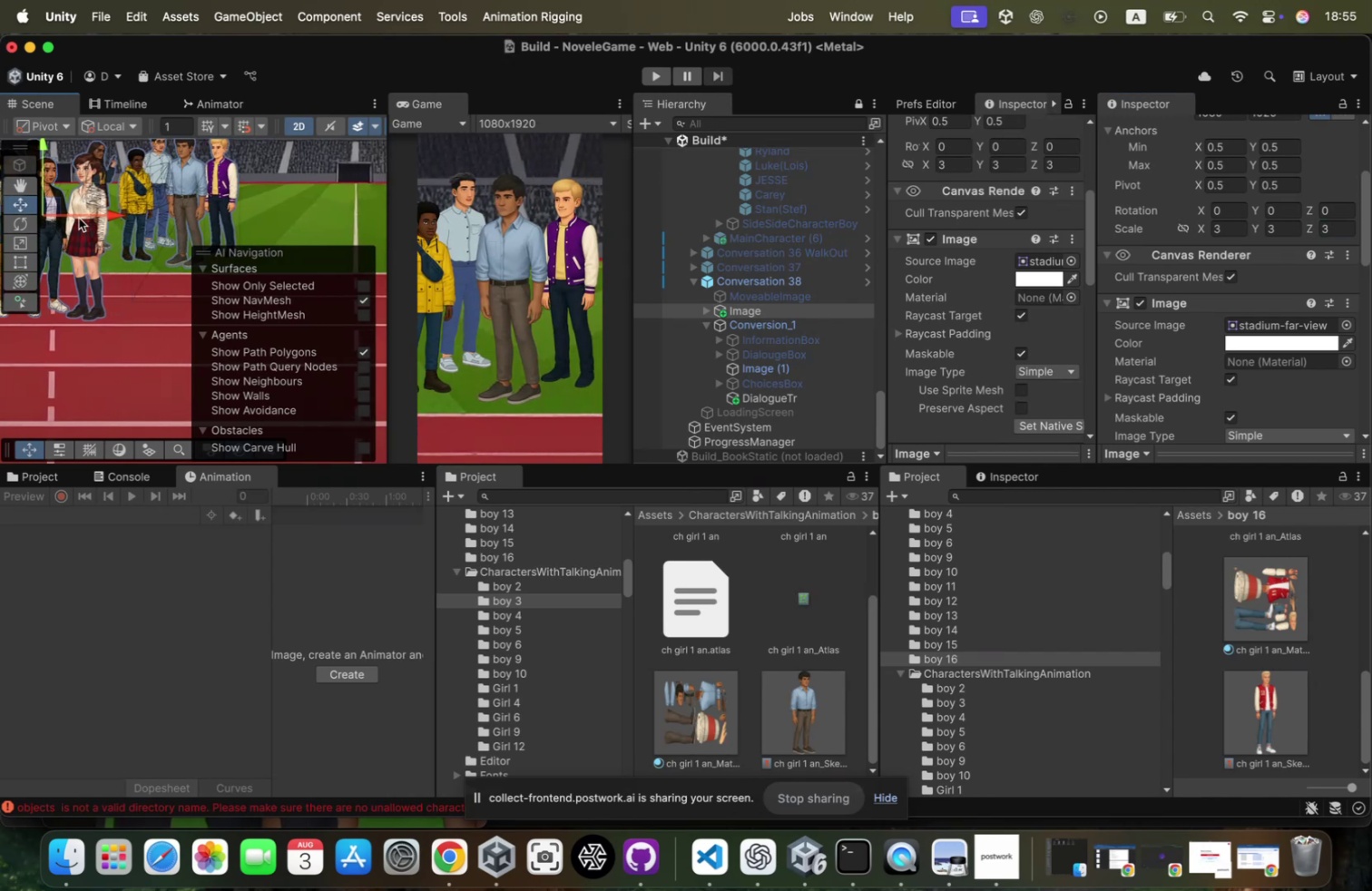 
wait(5.66)
 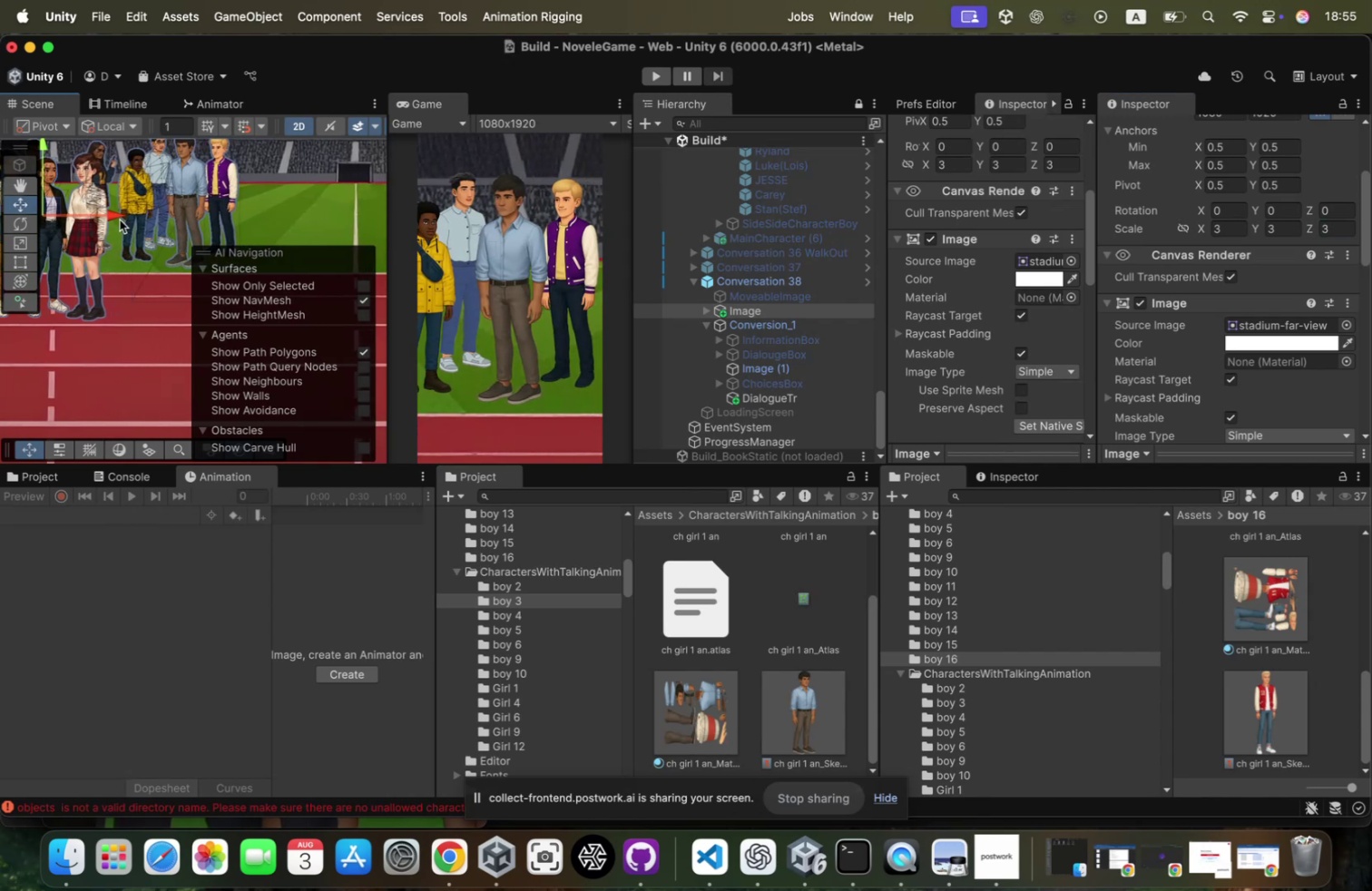 
left_click([1227, 228])
 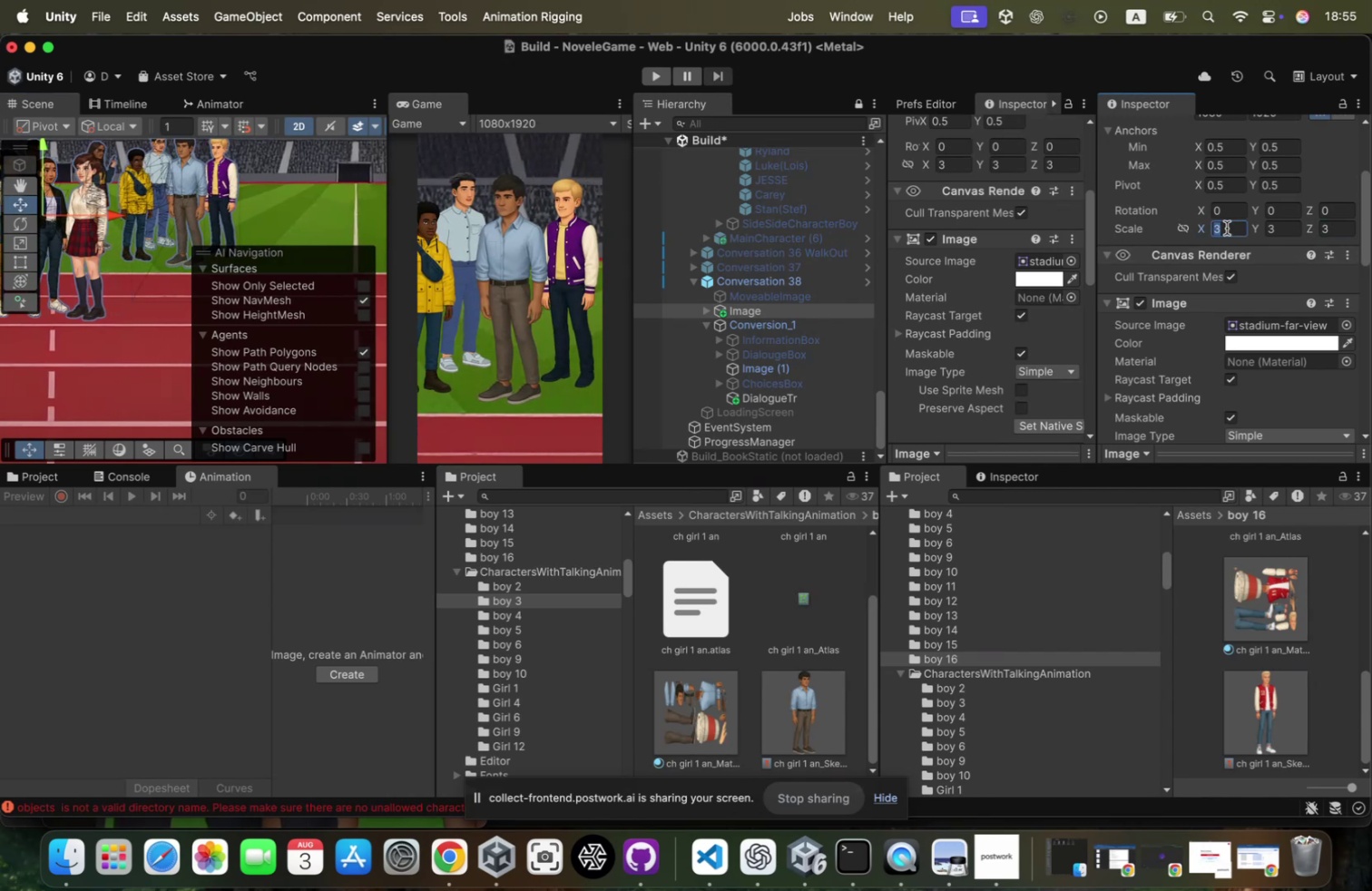 
type(22)
 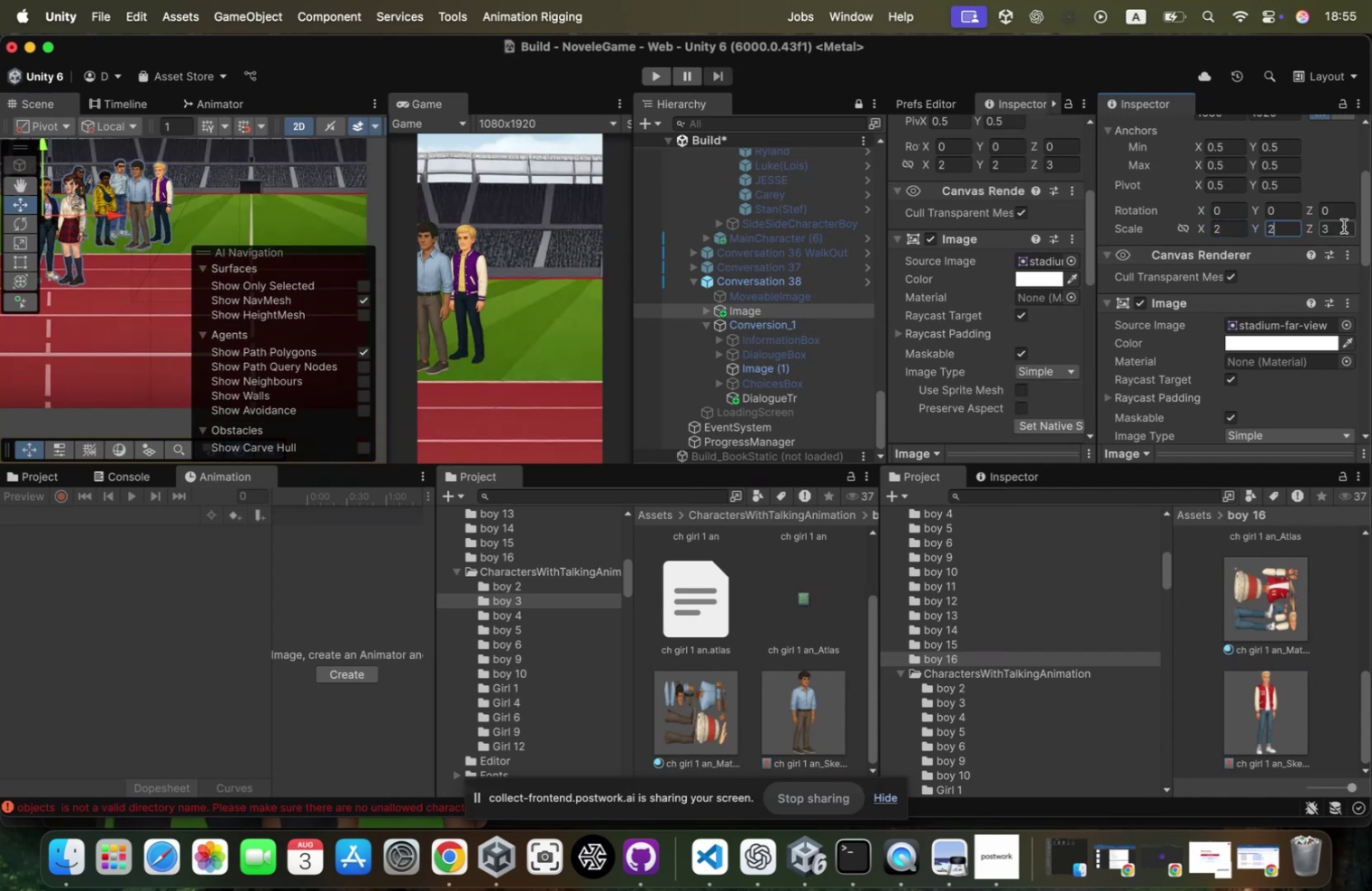 
left_click([1344, 226])
 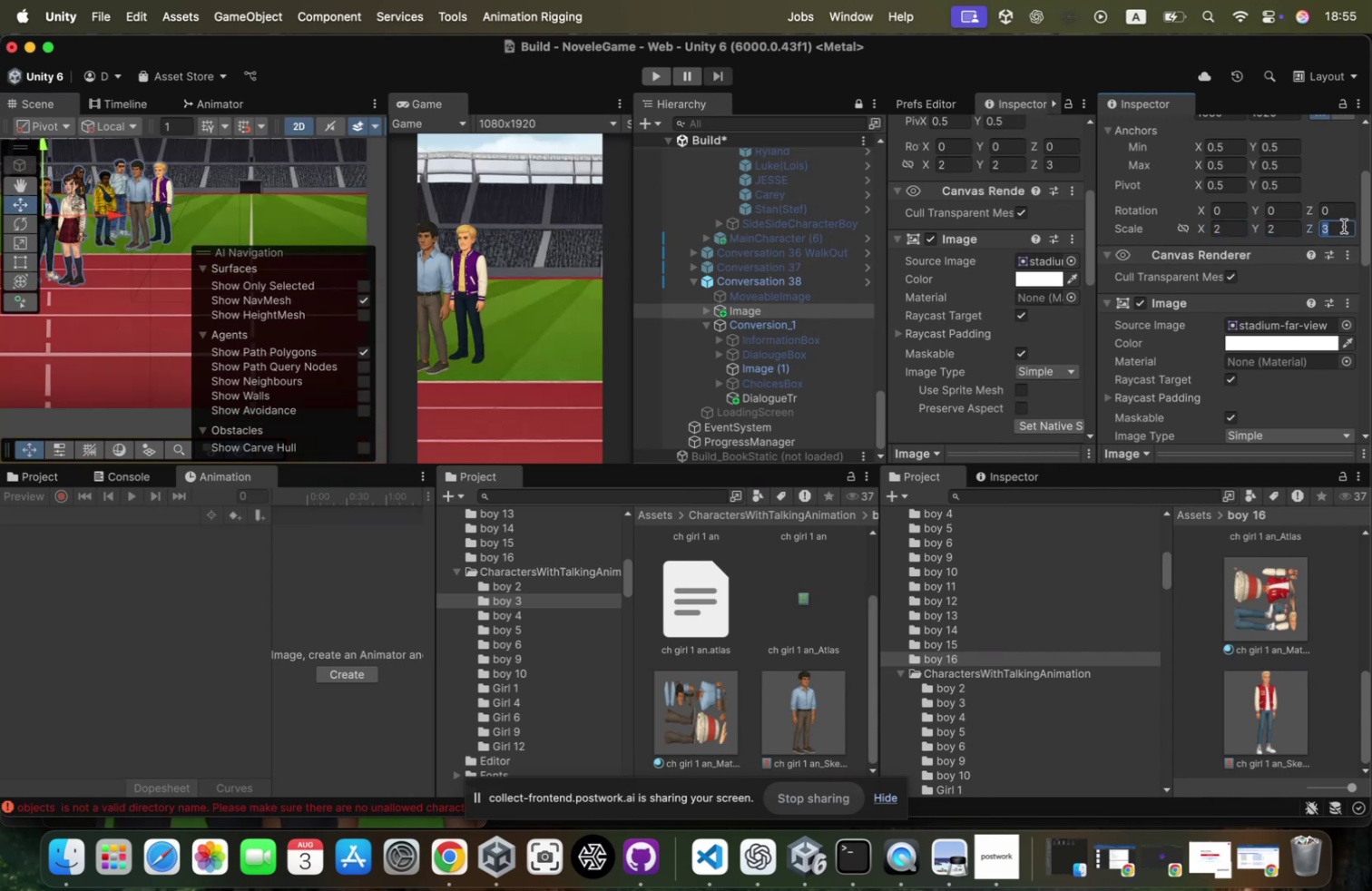 
key(2)
 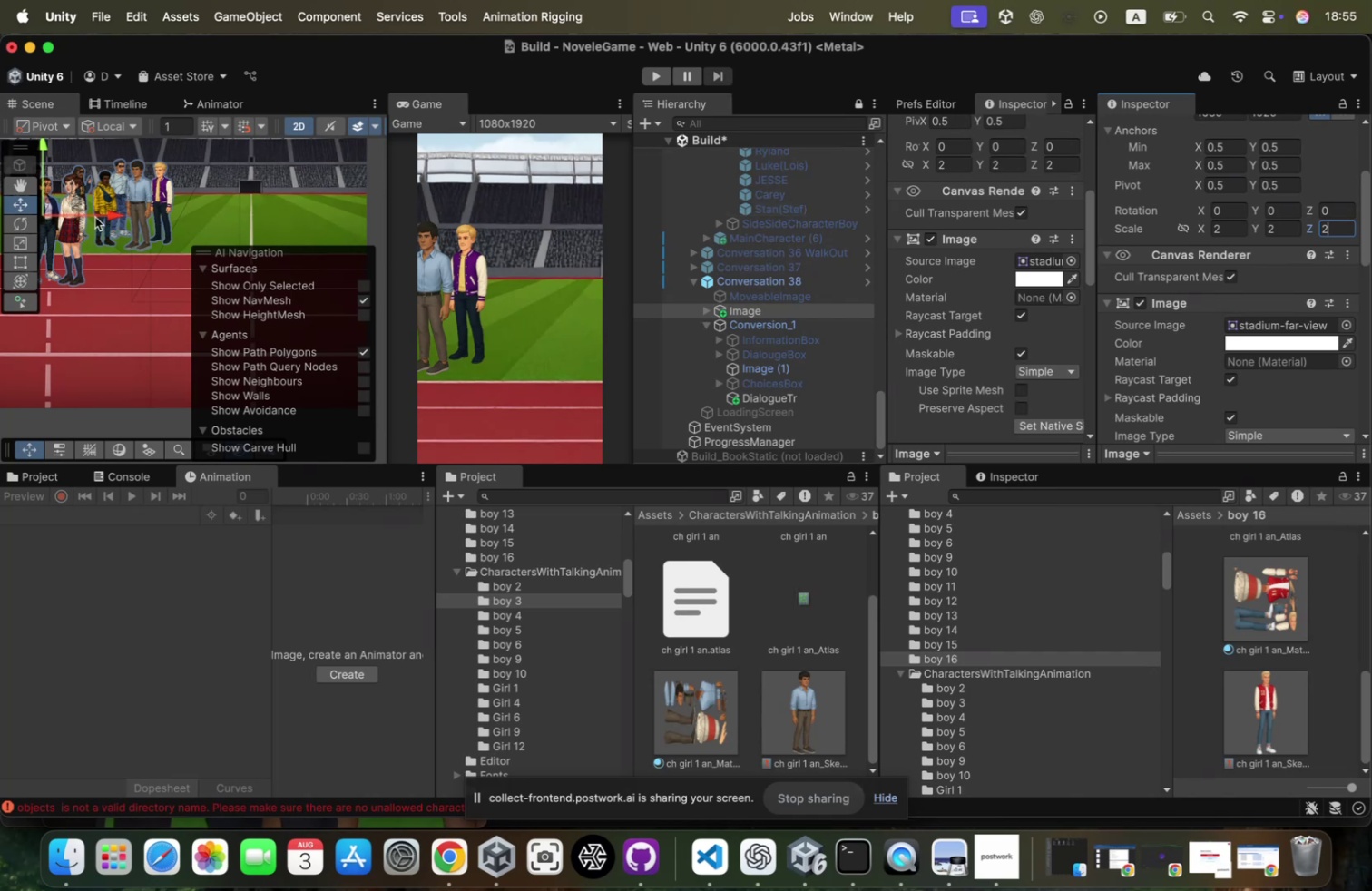 
left_click_drag(start_coordinate=[104, 215], to_coordinate=[240, 213])
 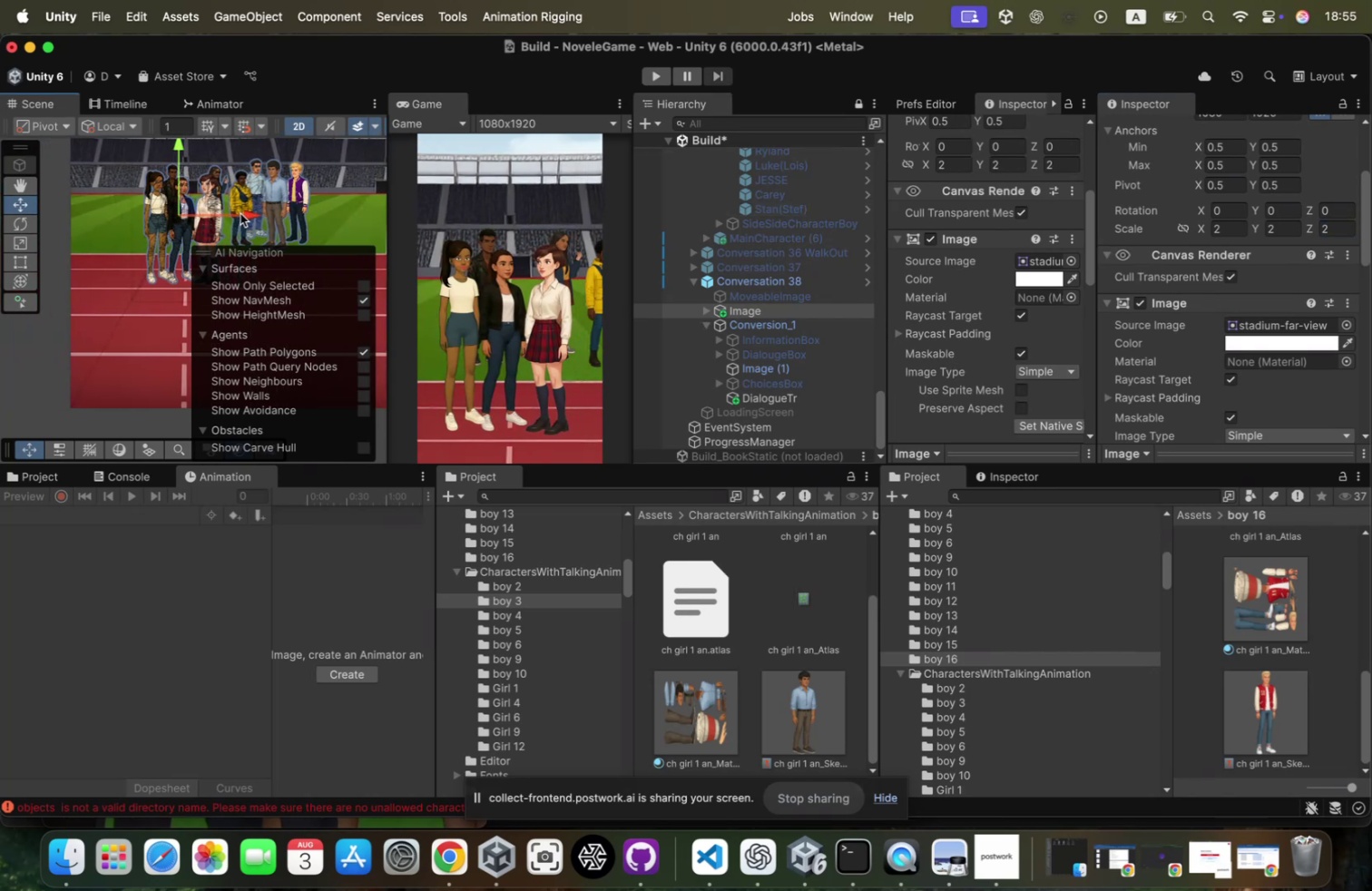 
wait(5.33)
 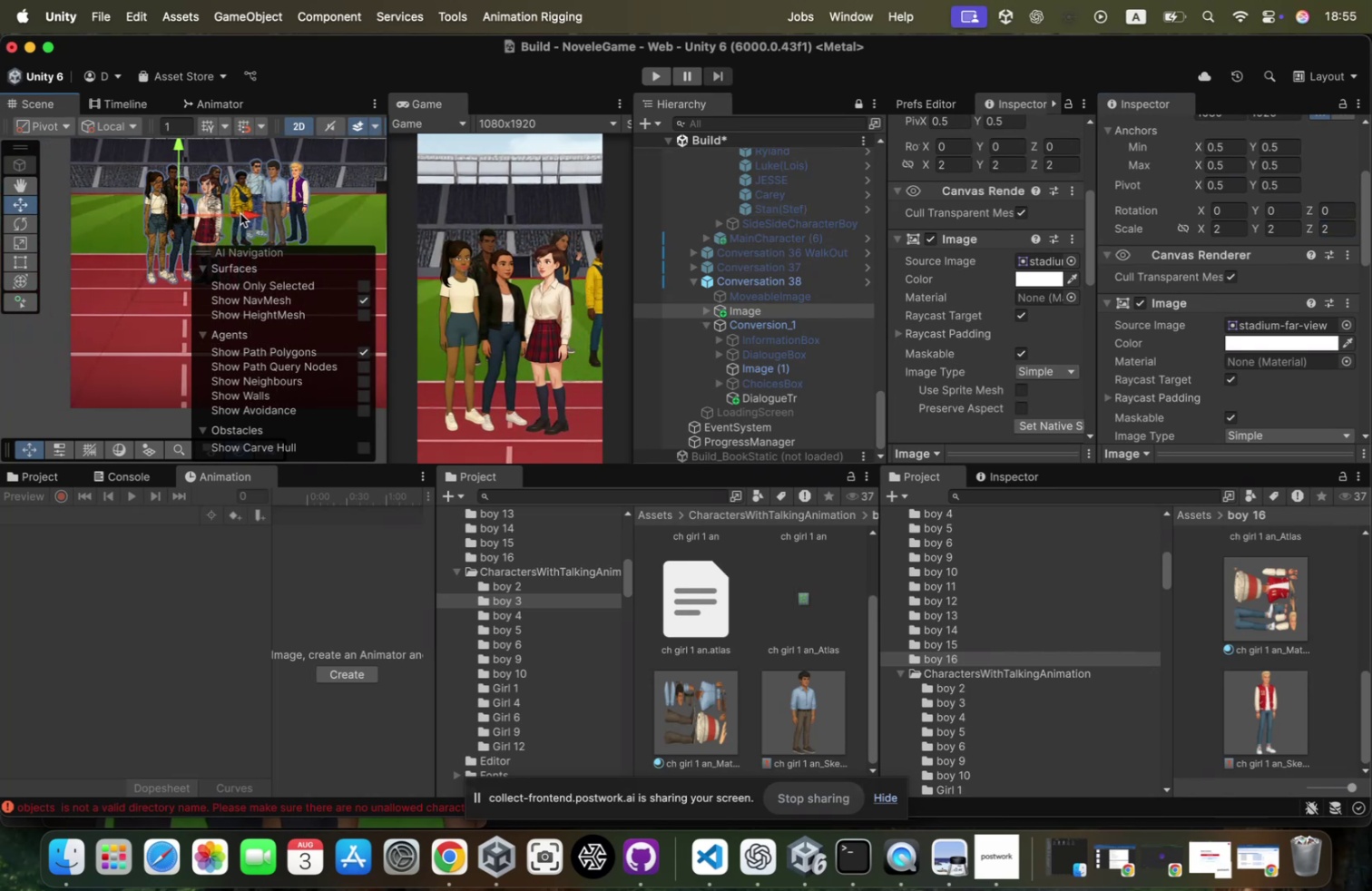 
left_click([455, 875])
 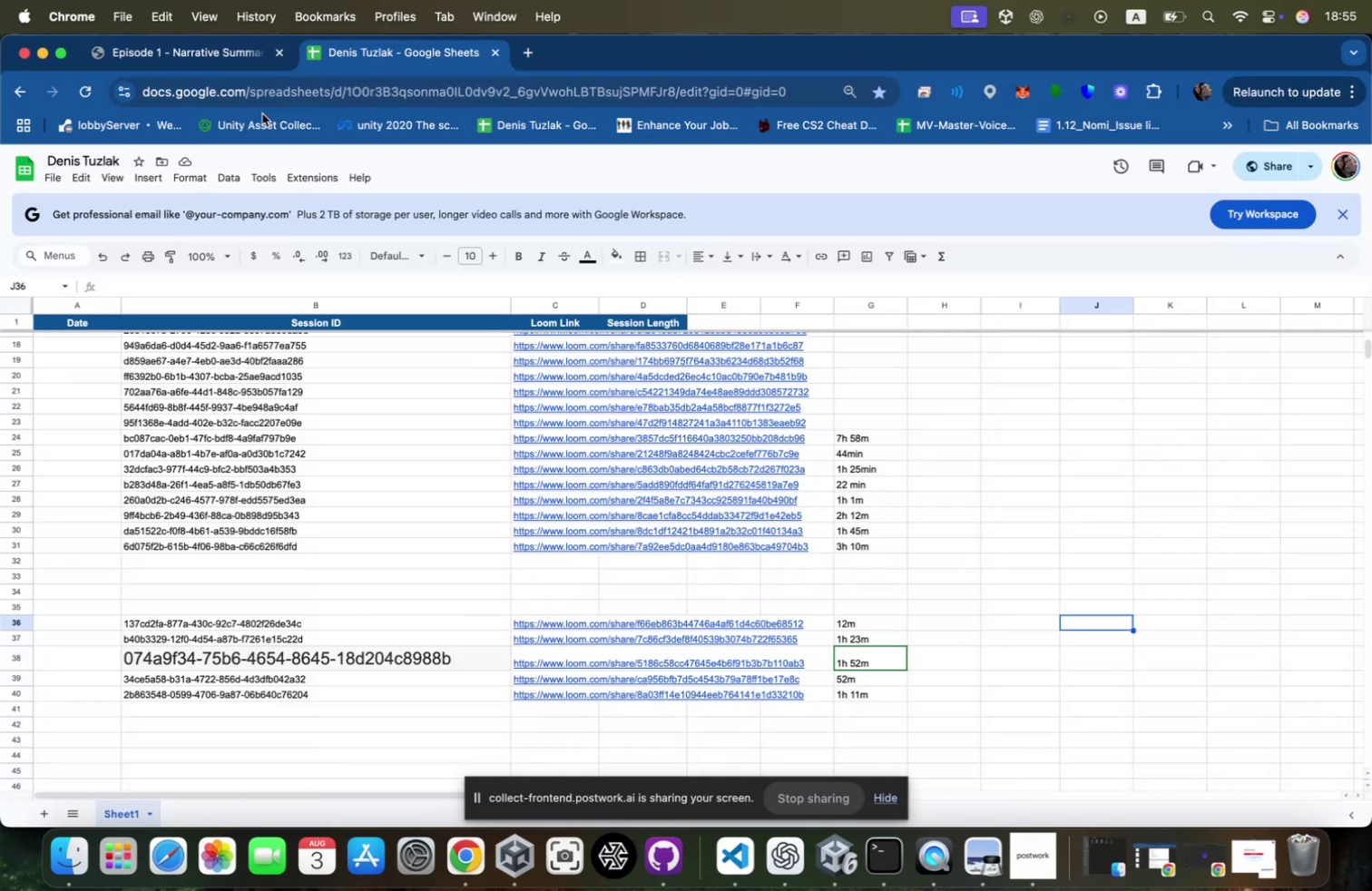 
left_click([210, 48])
 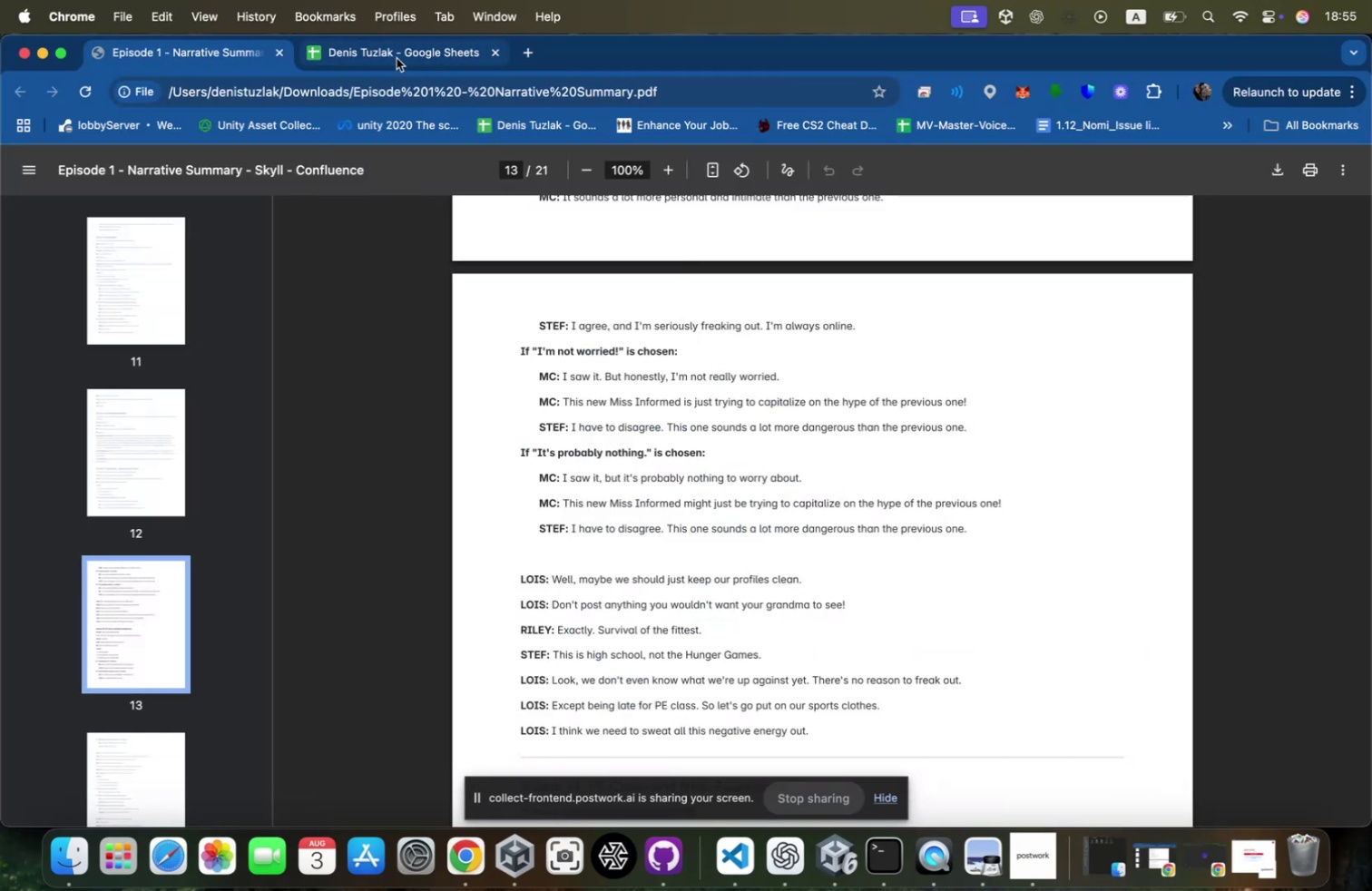 
left_click([399, 54])
 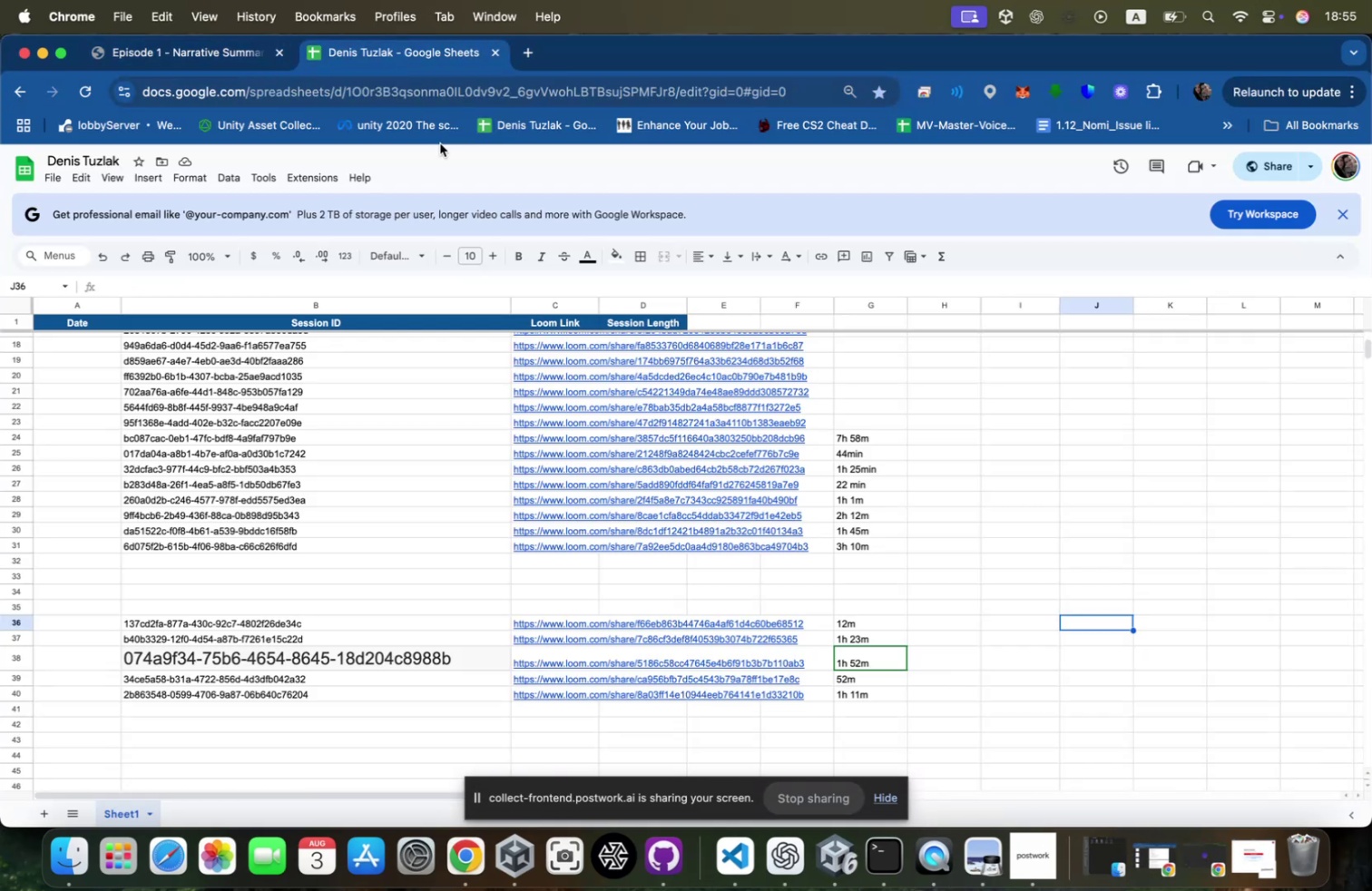 
key(Meta+CommandLeft)
 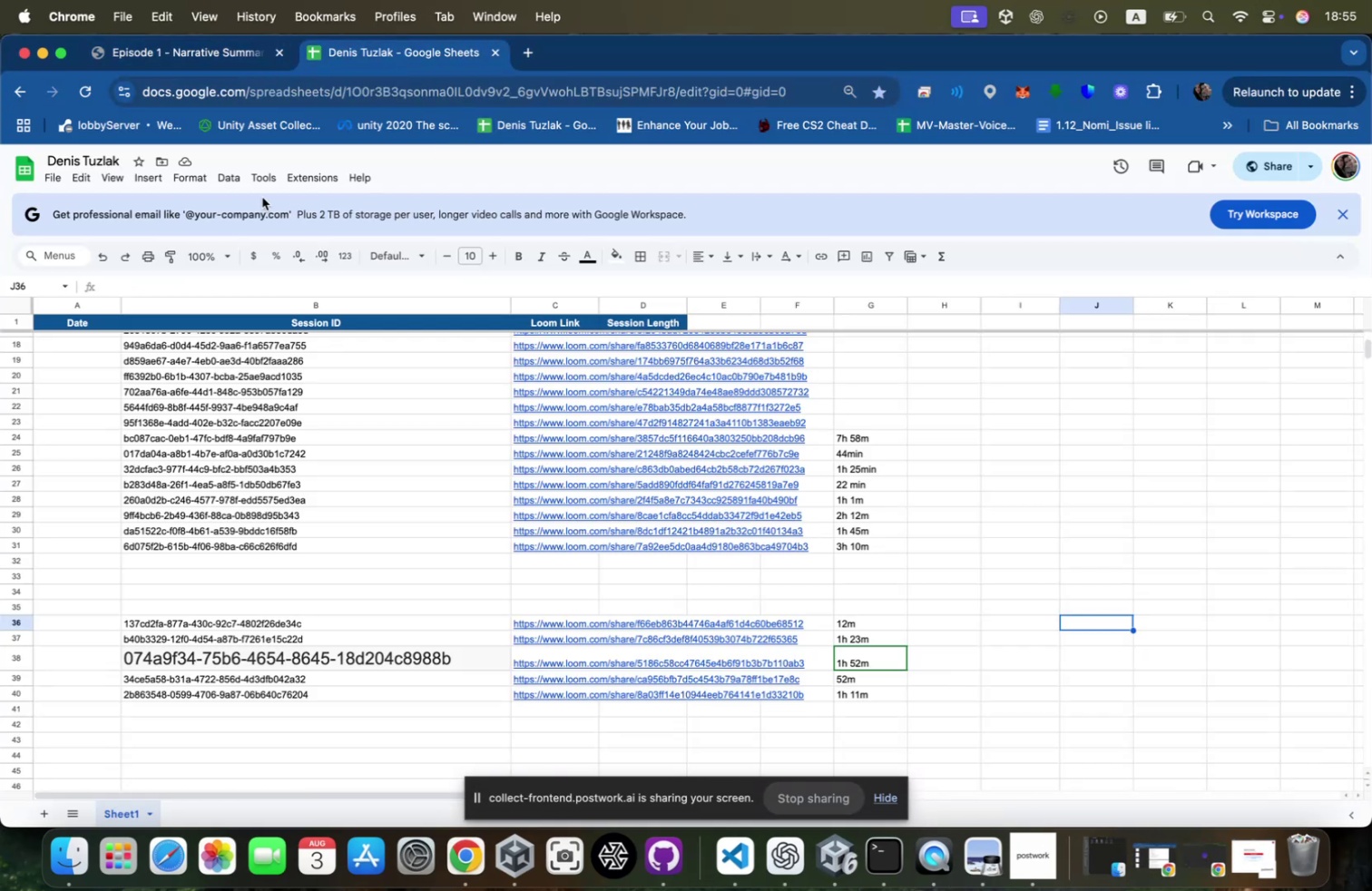 
hold_key(key=Tab, duration=0.46)
 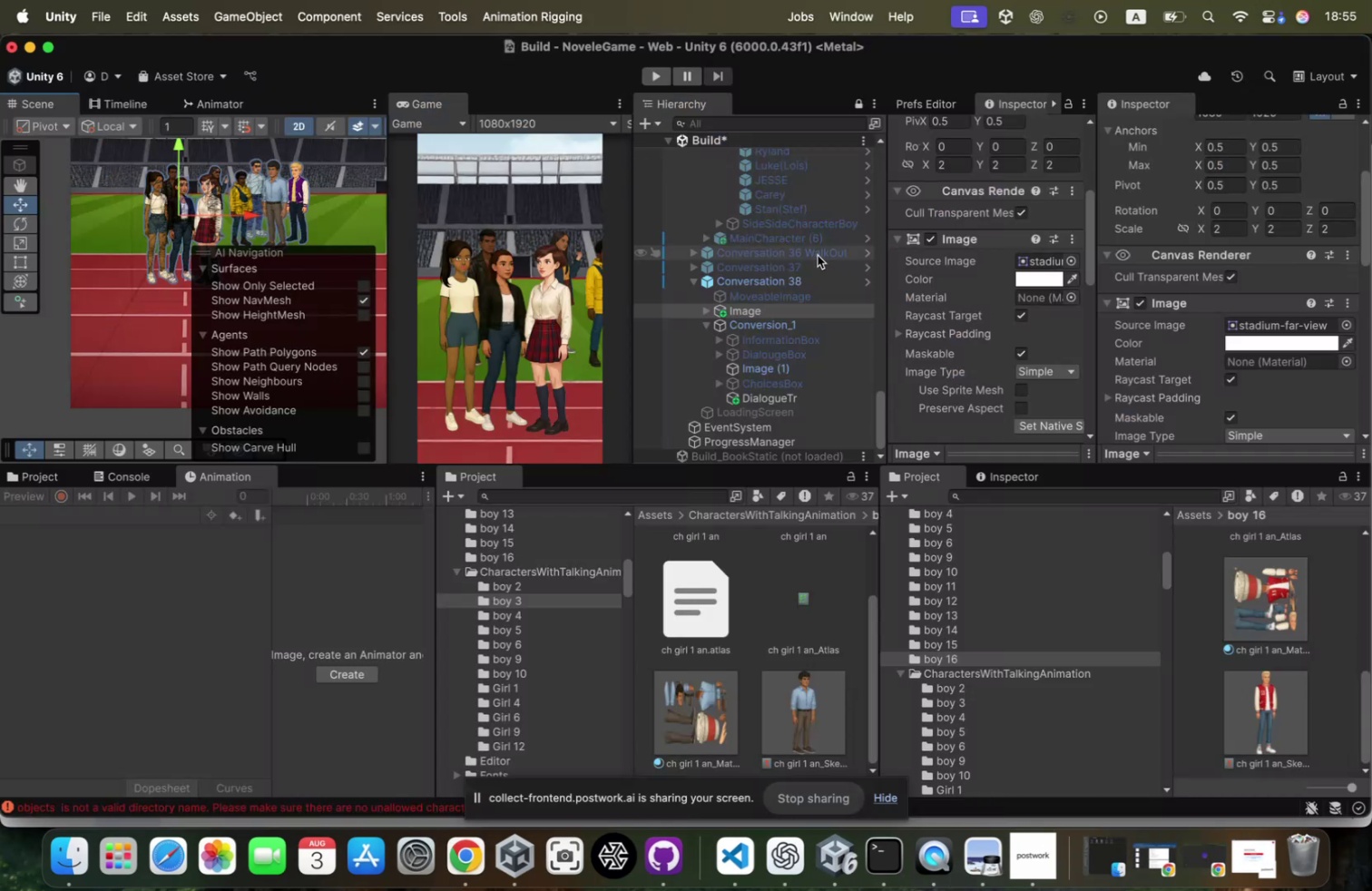 
left_click([799, 276])
 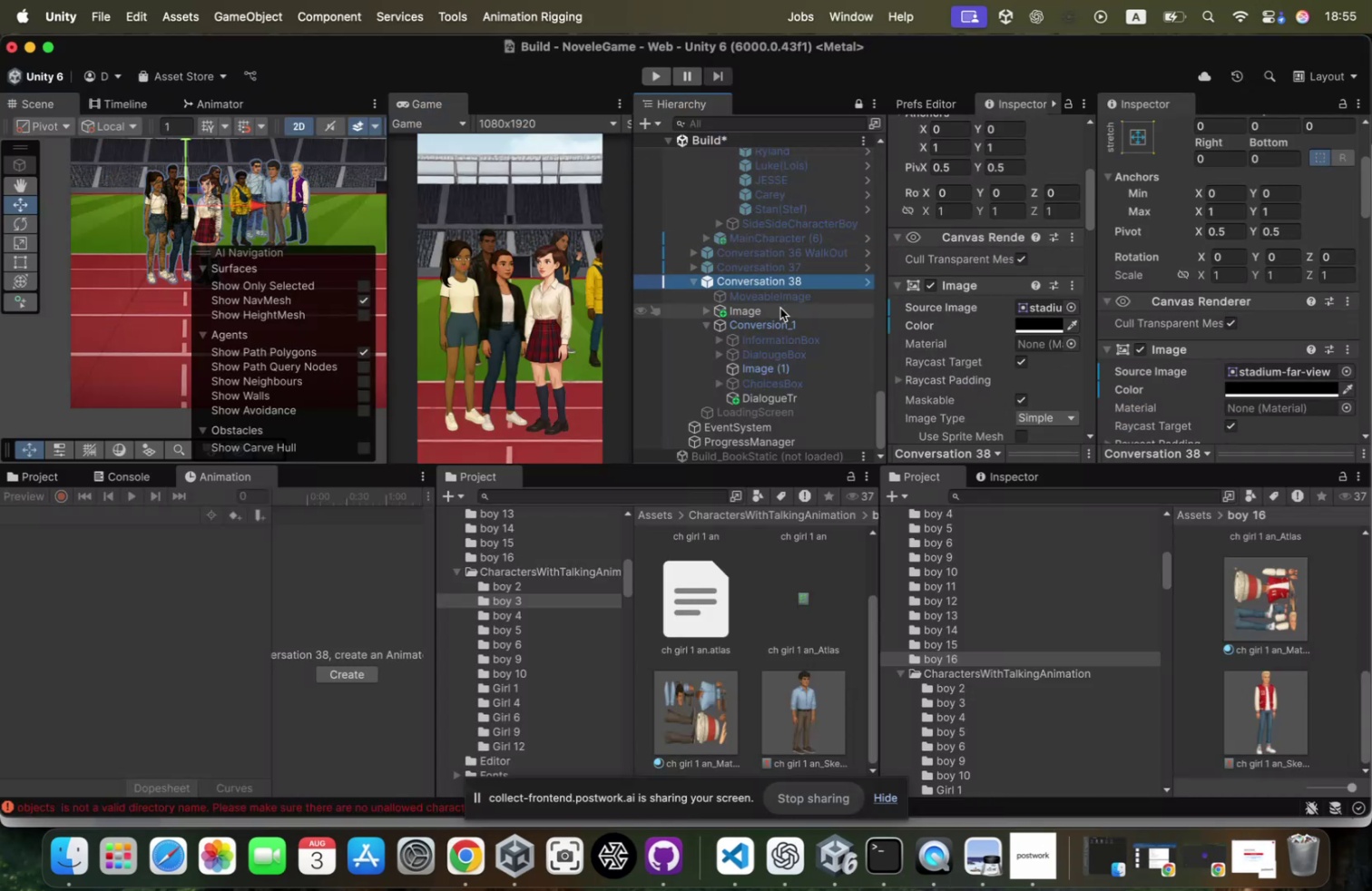 
left_click([781, 309])
 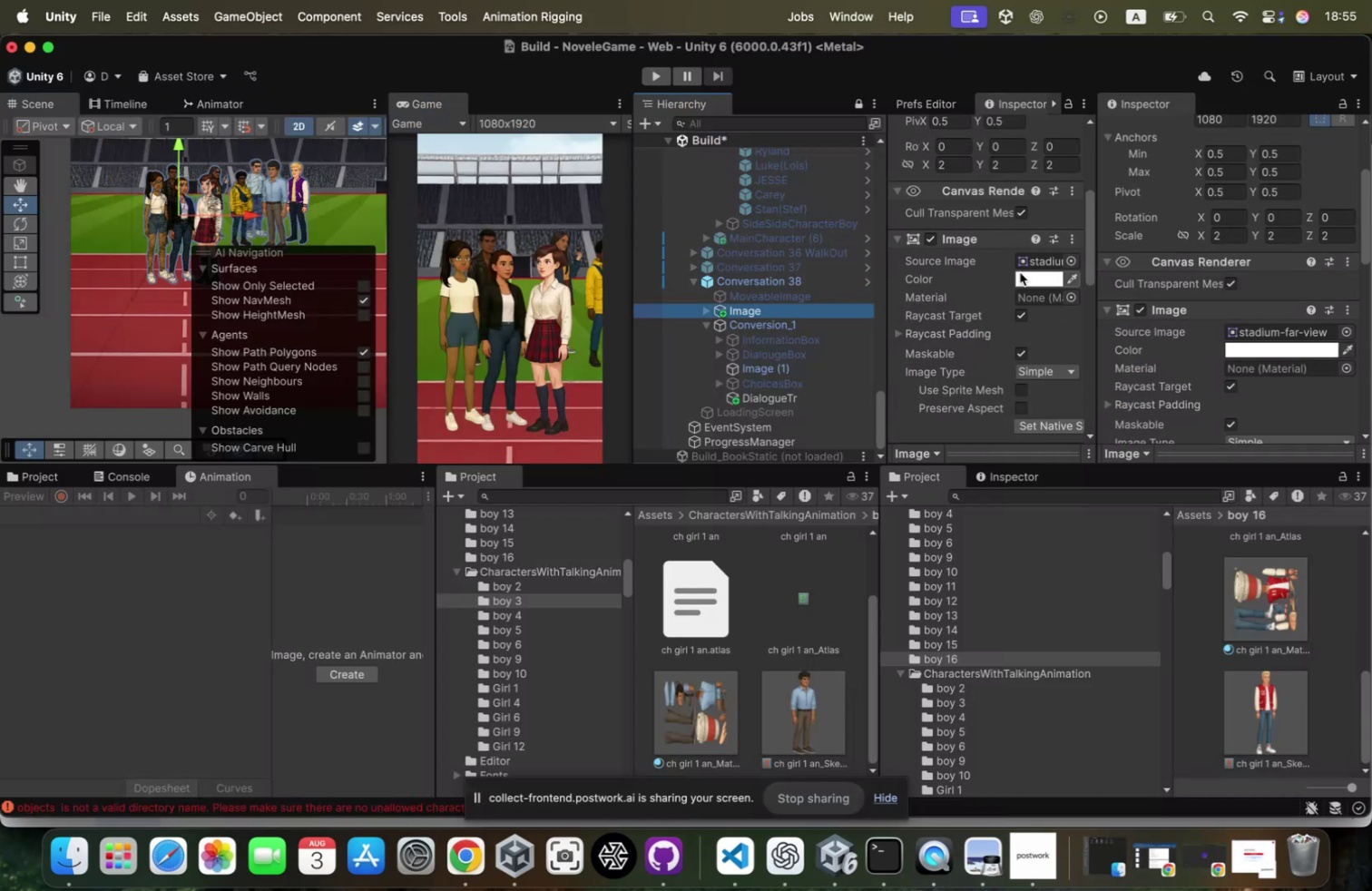 
scroll: coordinate [1020, 269], scroll_direction: down, amount: 52.0
 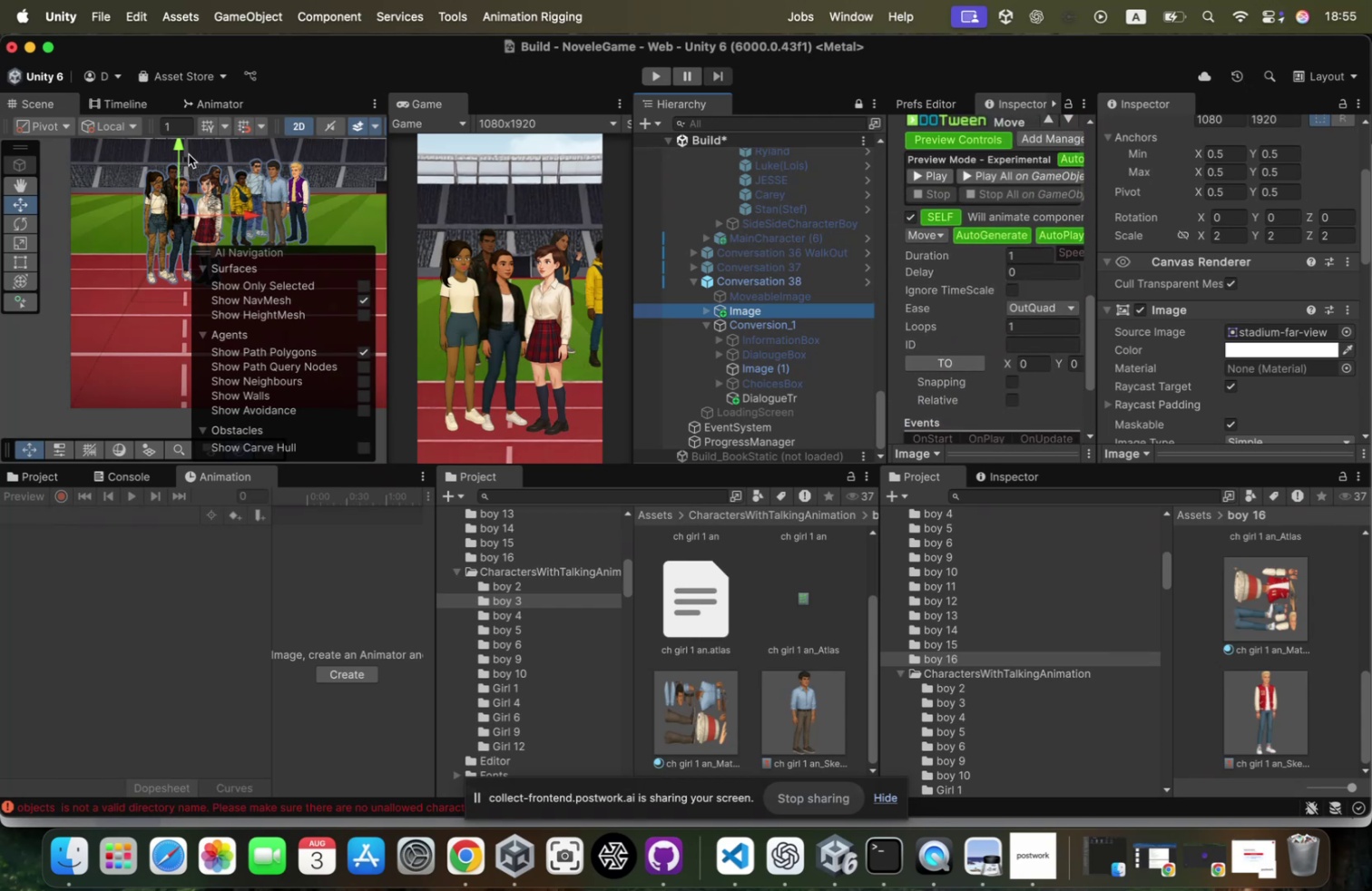 
left_click_drag(start_coordinate=[179, 171], to_coordinate=[210, 64])
 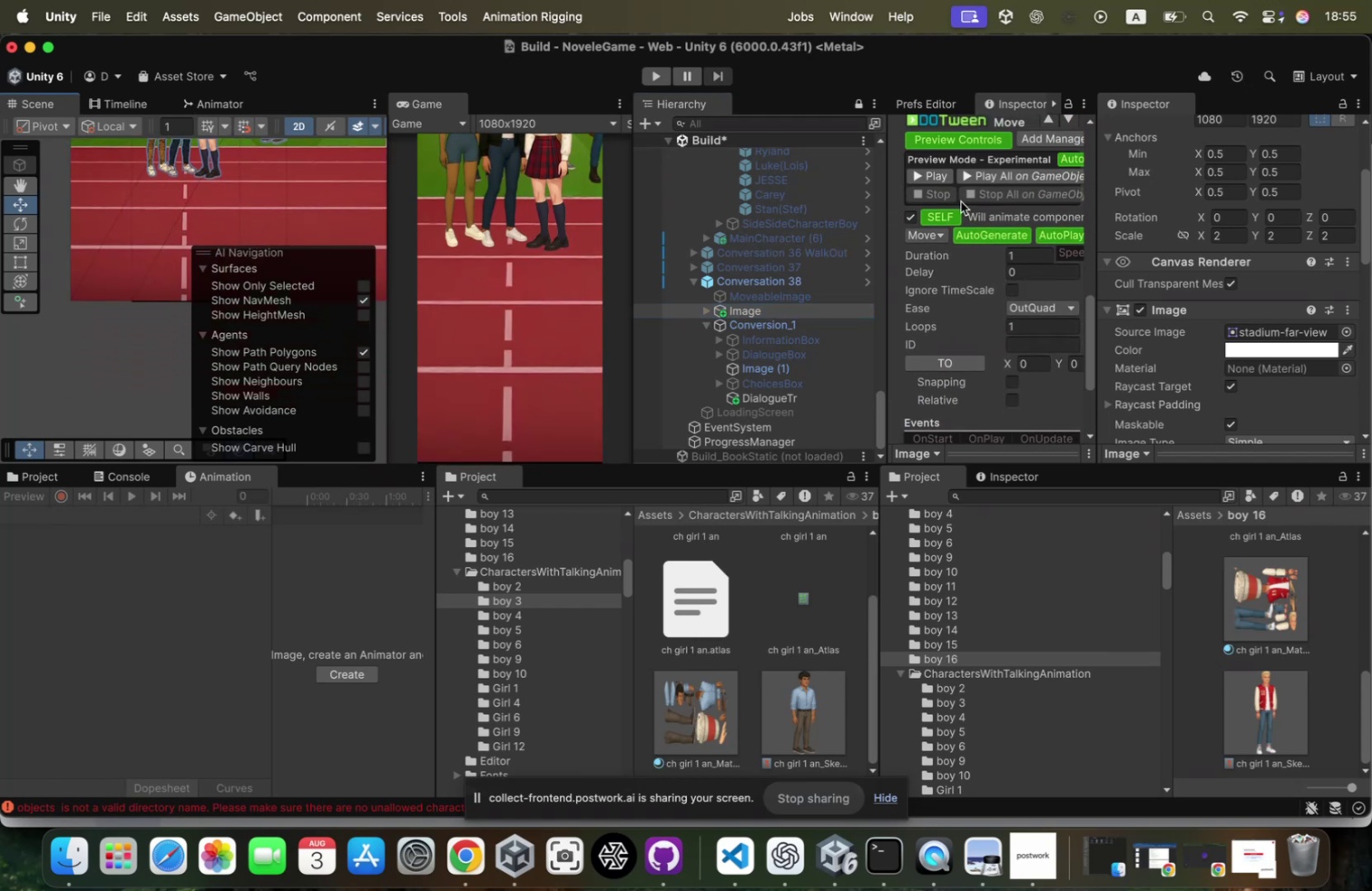 
left_click([945, 170])
 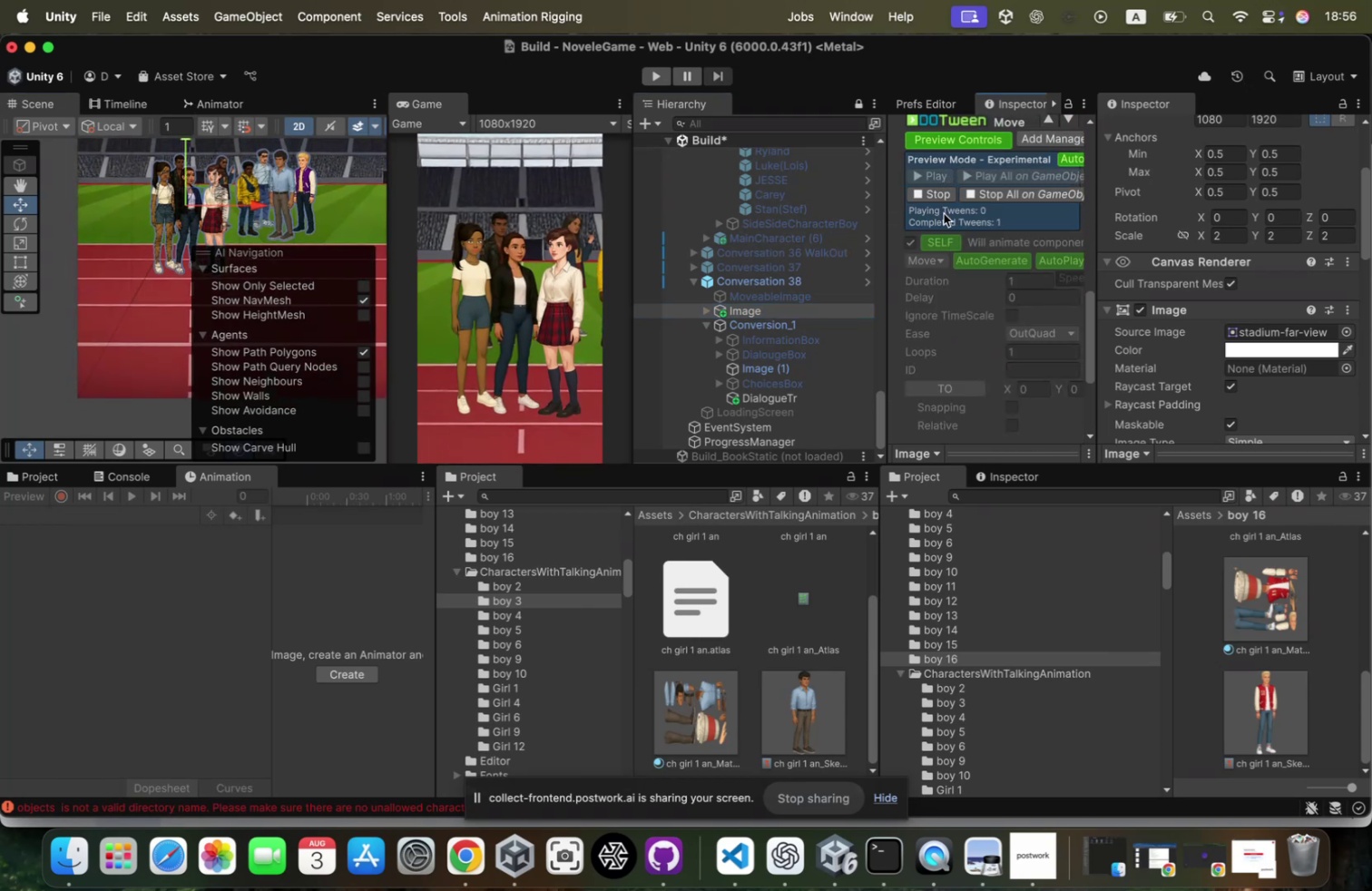 
left_click([939, 199])
 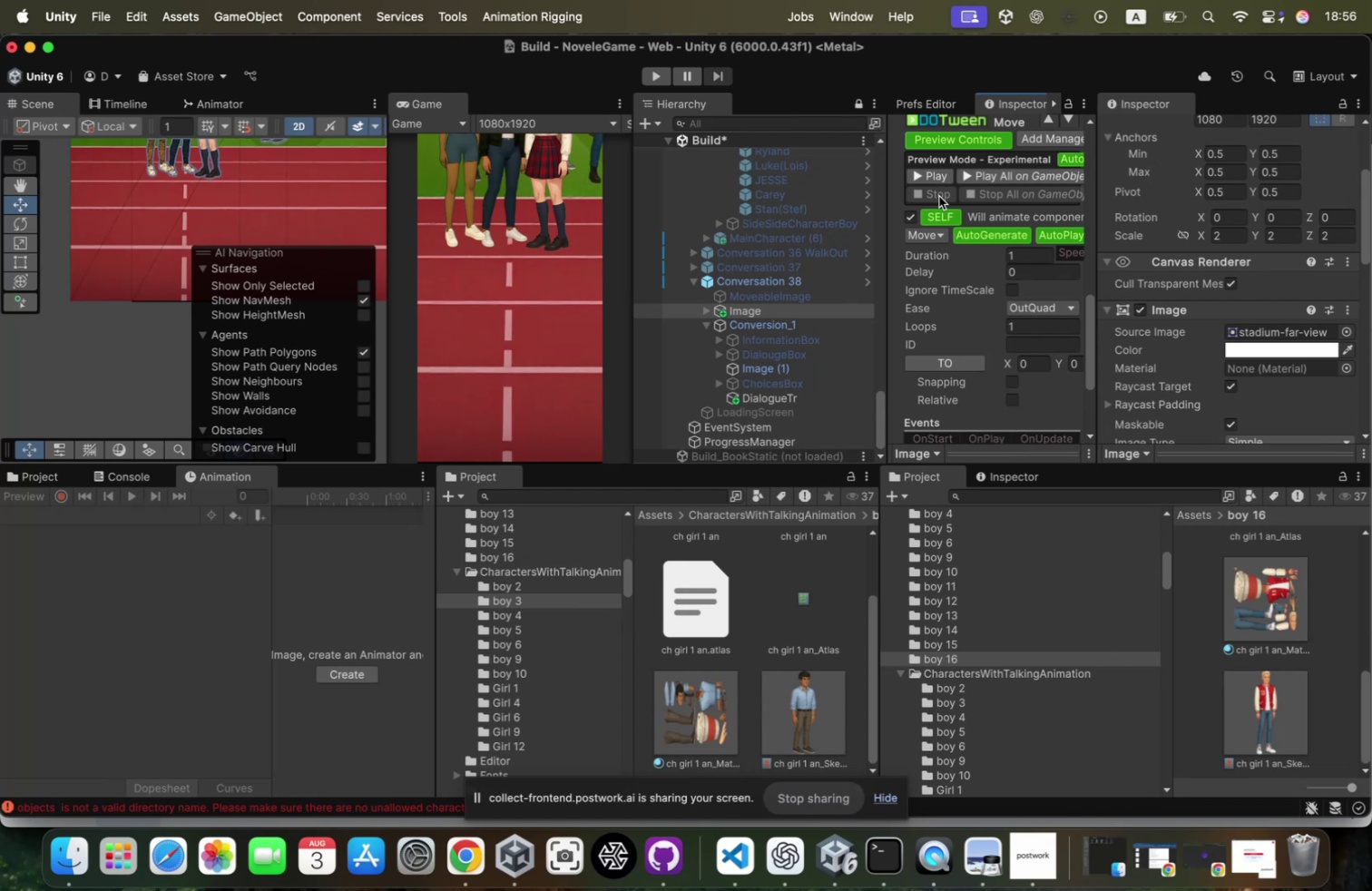 
mouse_move([937, 196])
 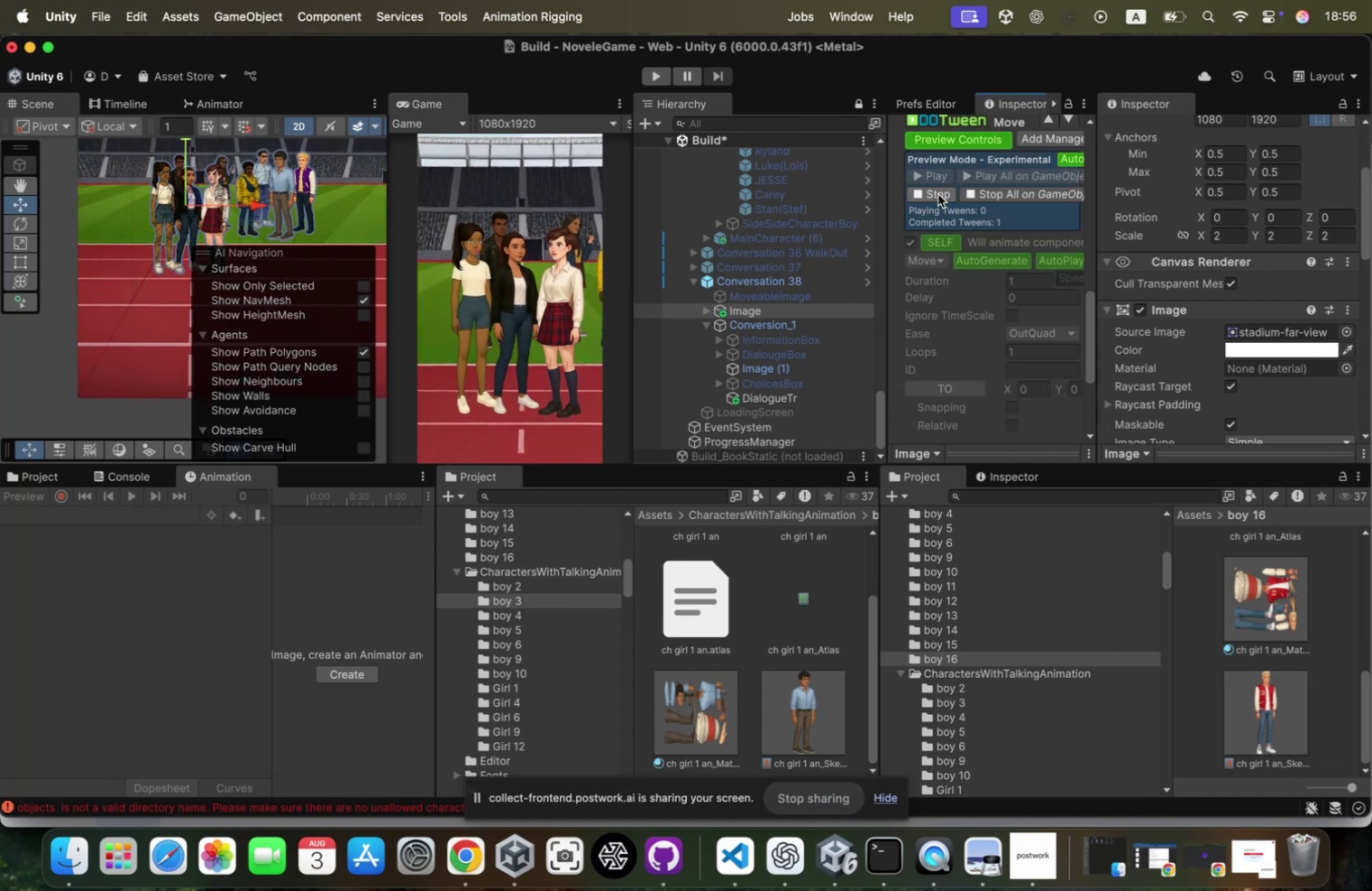 
left_click([938, 194])
 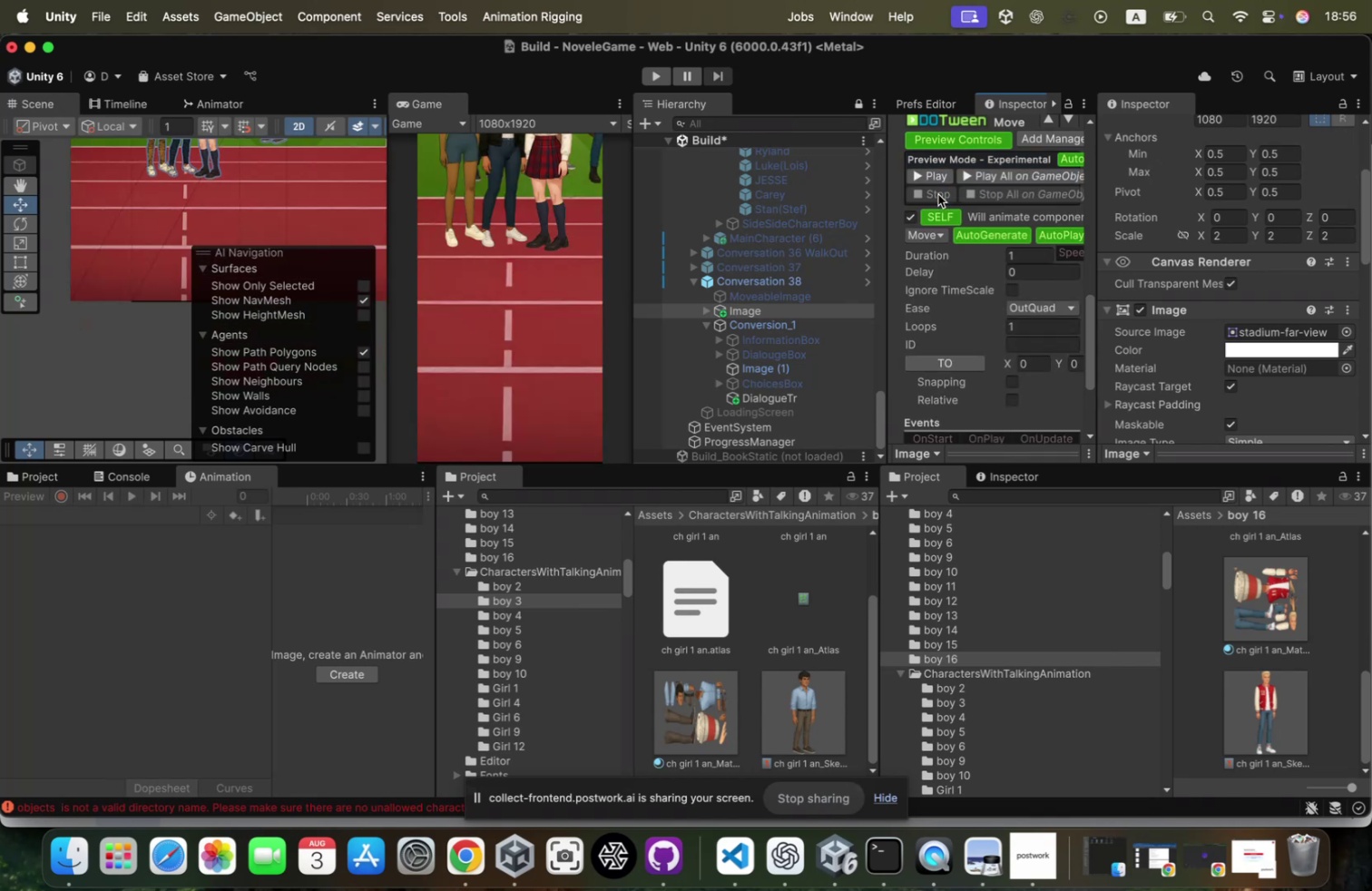 
mouse_move([935, 195])
 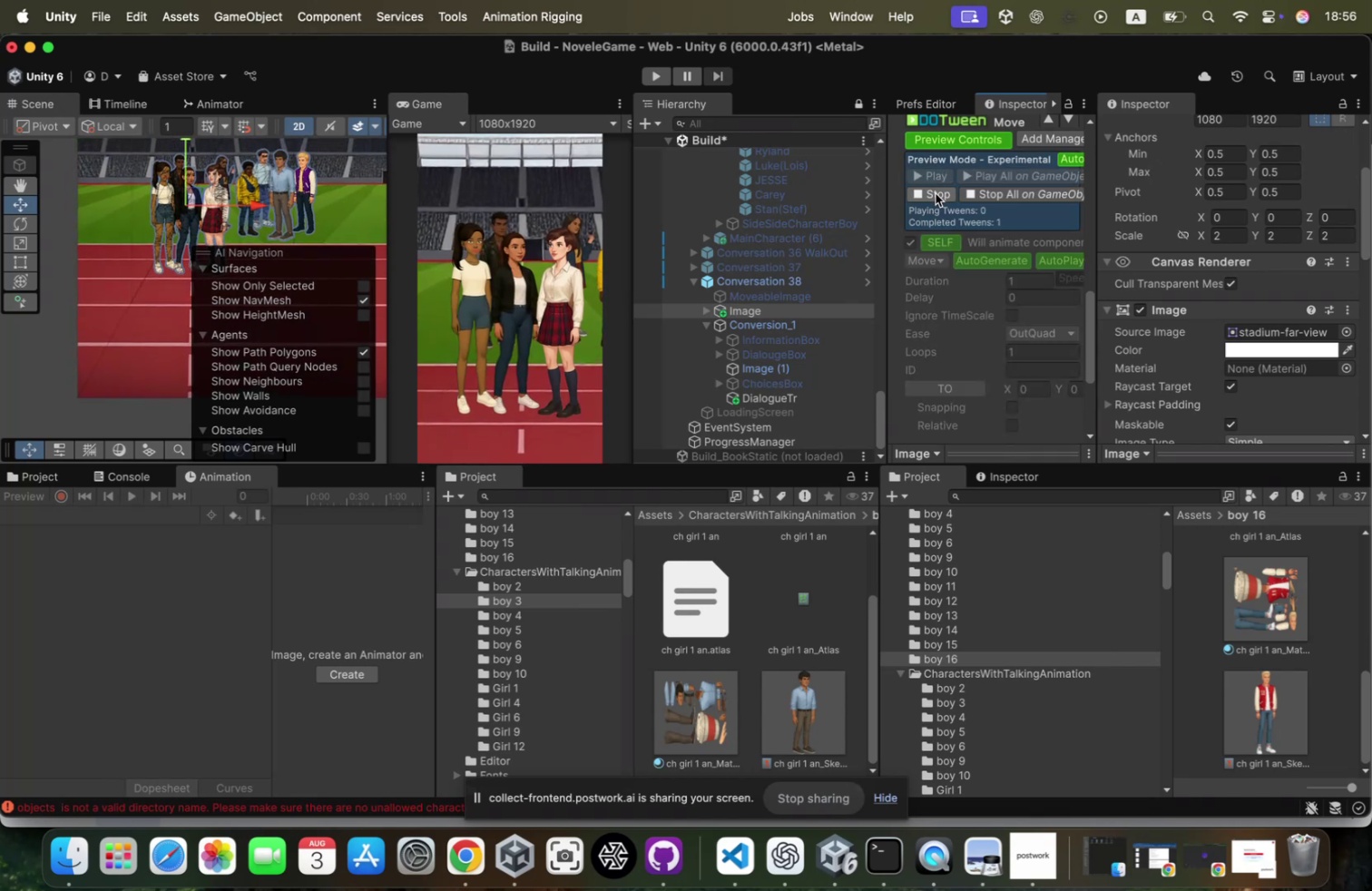 
left_click([936, 193])
 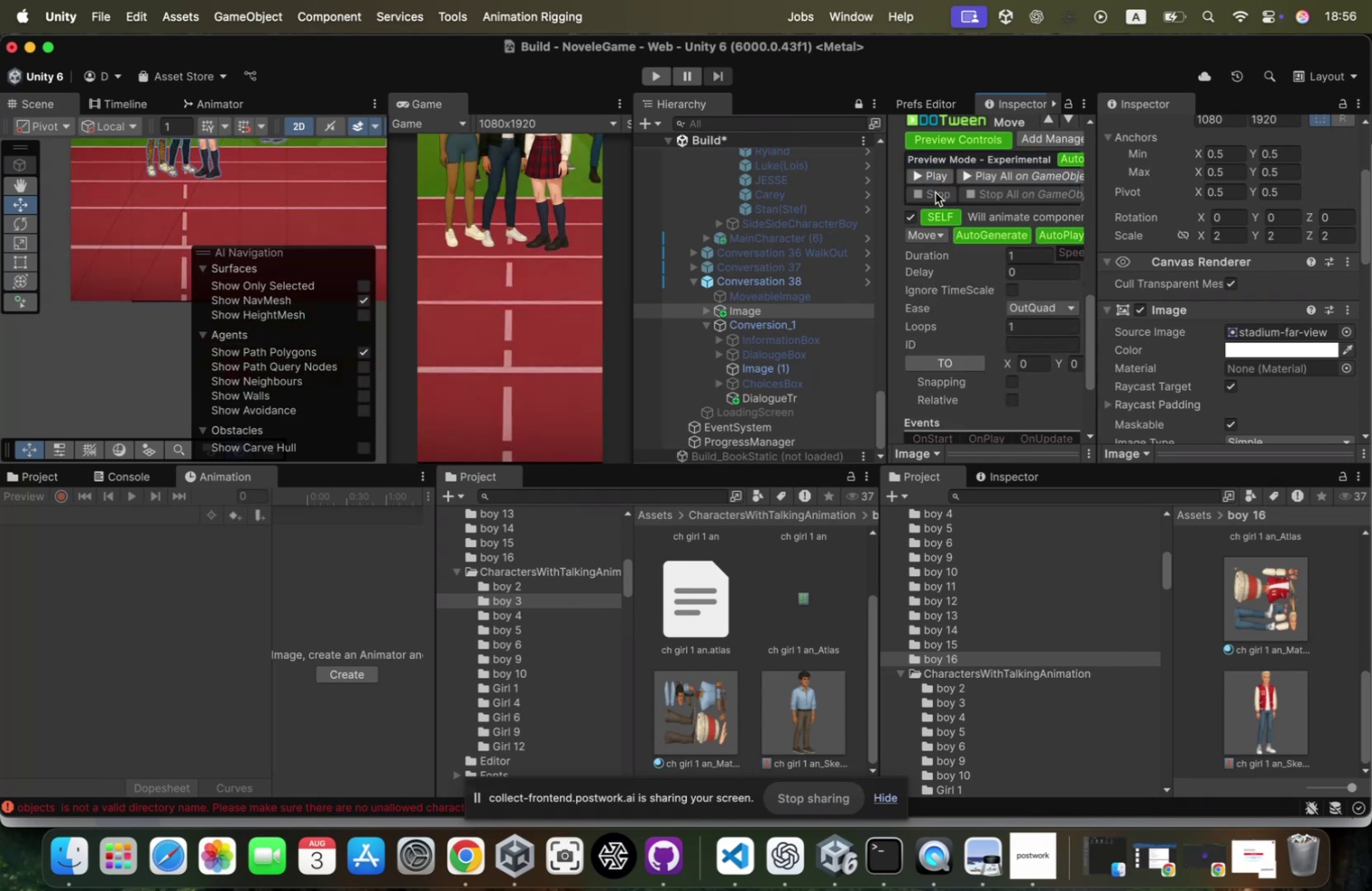 
mouse_move([928, 174])
 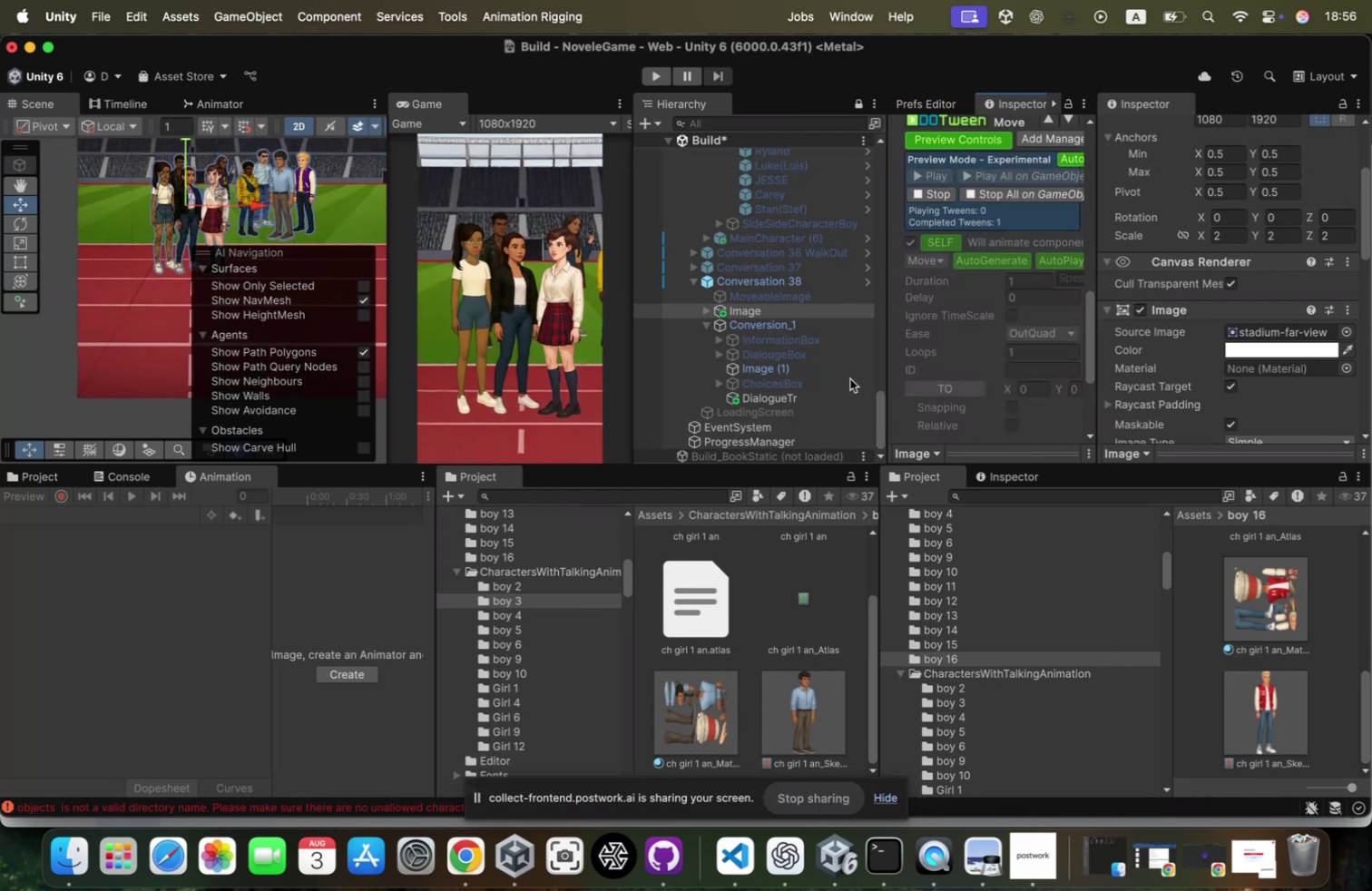 
left_click([785, 290])
 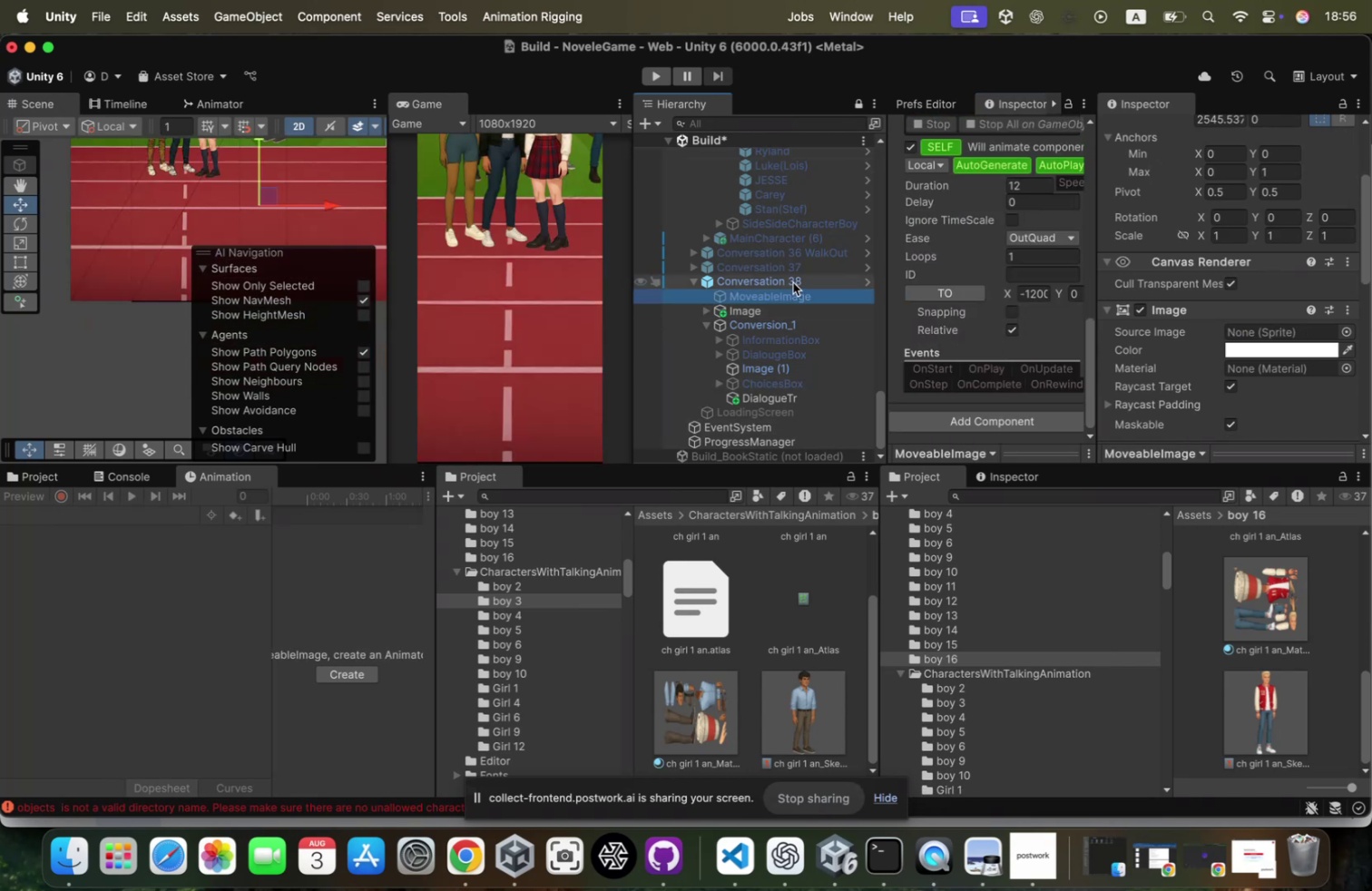 
left_click([793, 282])
 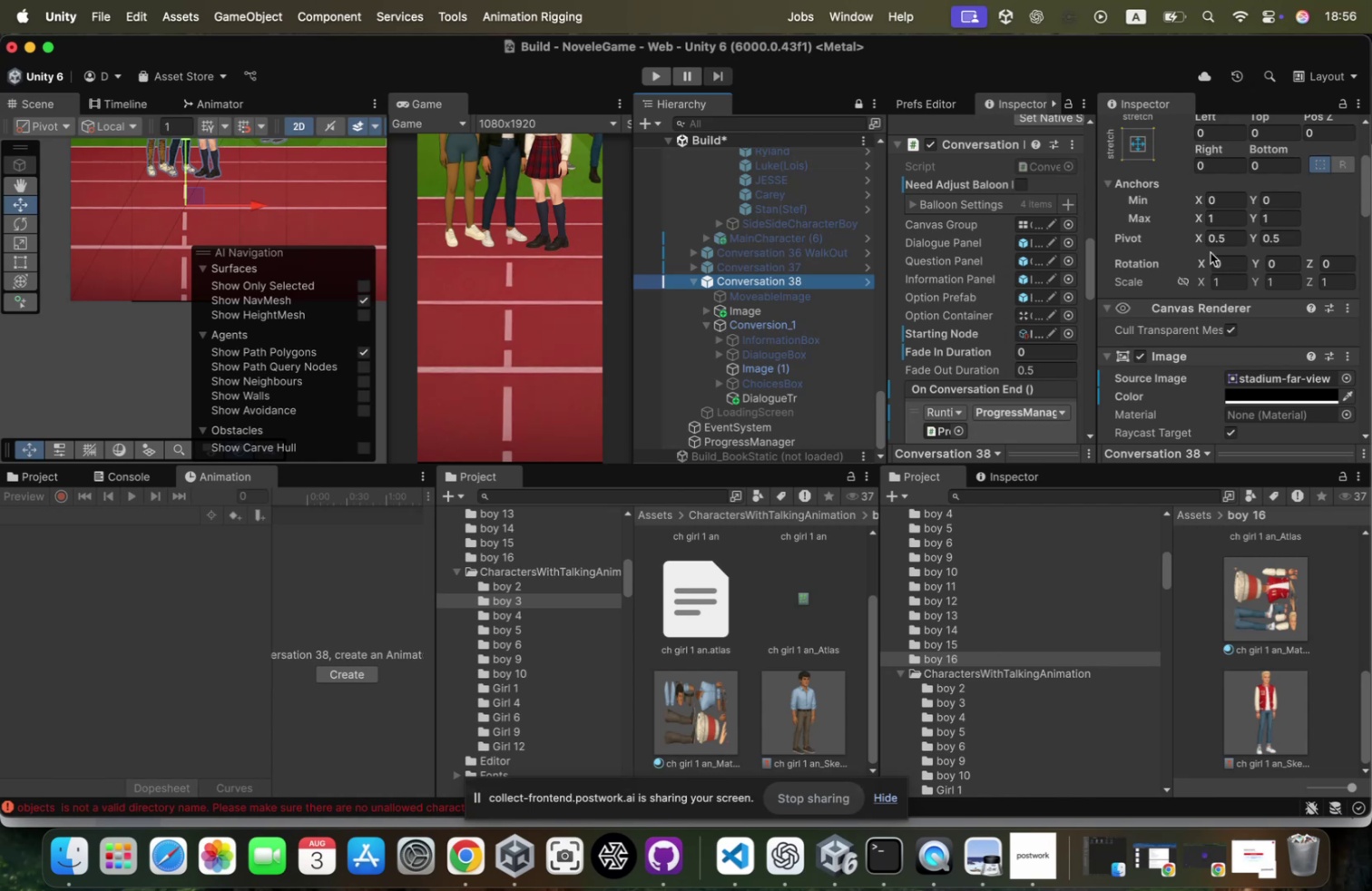 
scroll: coordinate [1210, 252], scroll_direction: down, amount: 48.0
 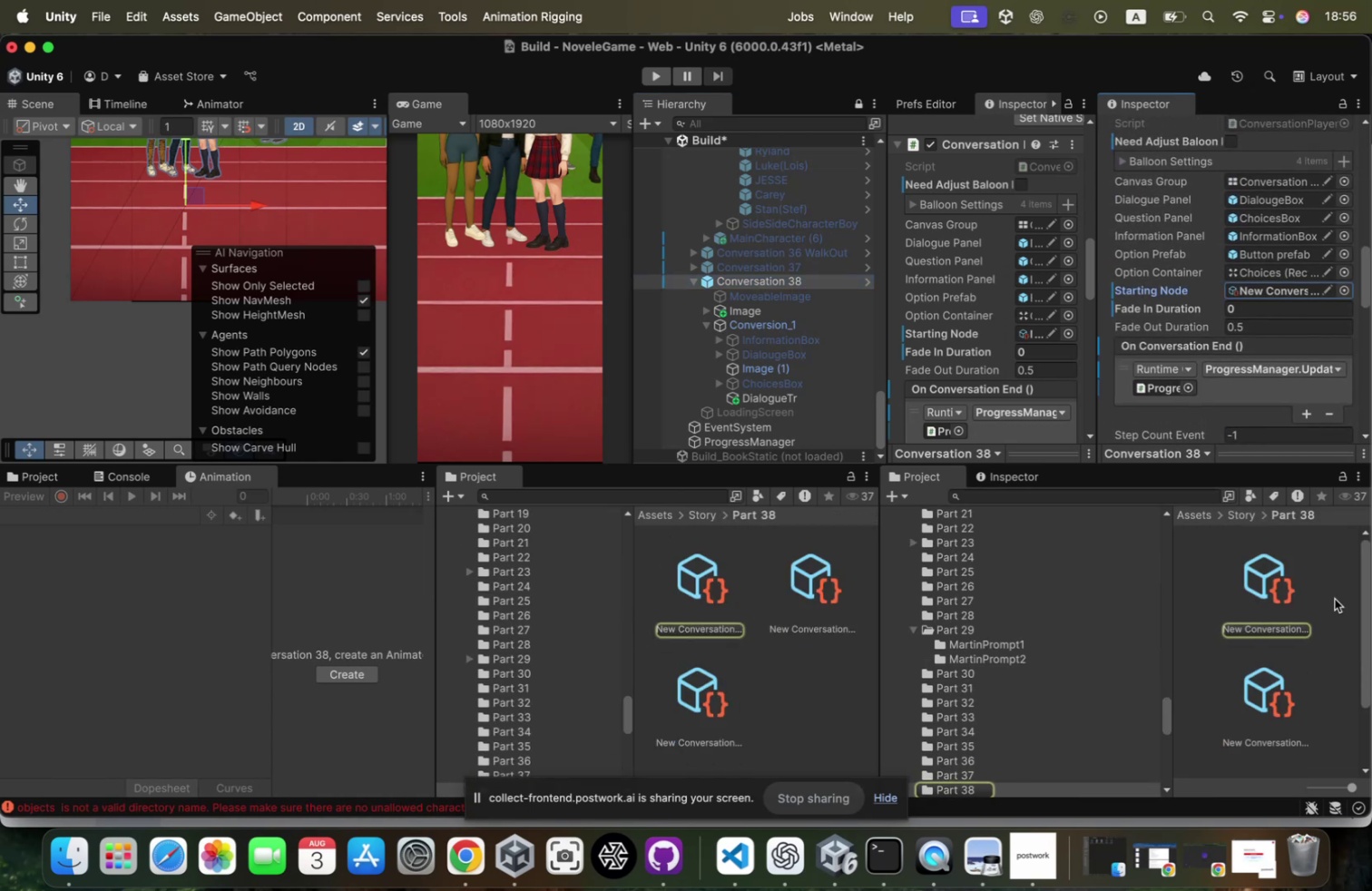 
scroll: coordinate [1312, 625], scroll_direction: up, amount: 10.0
 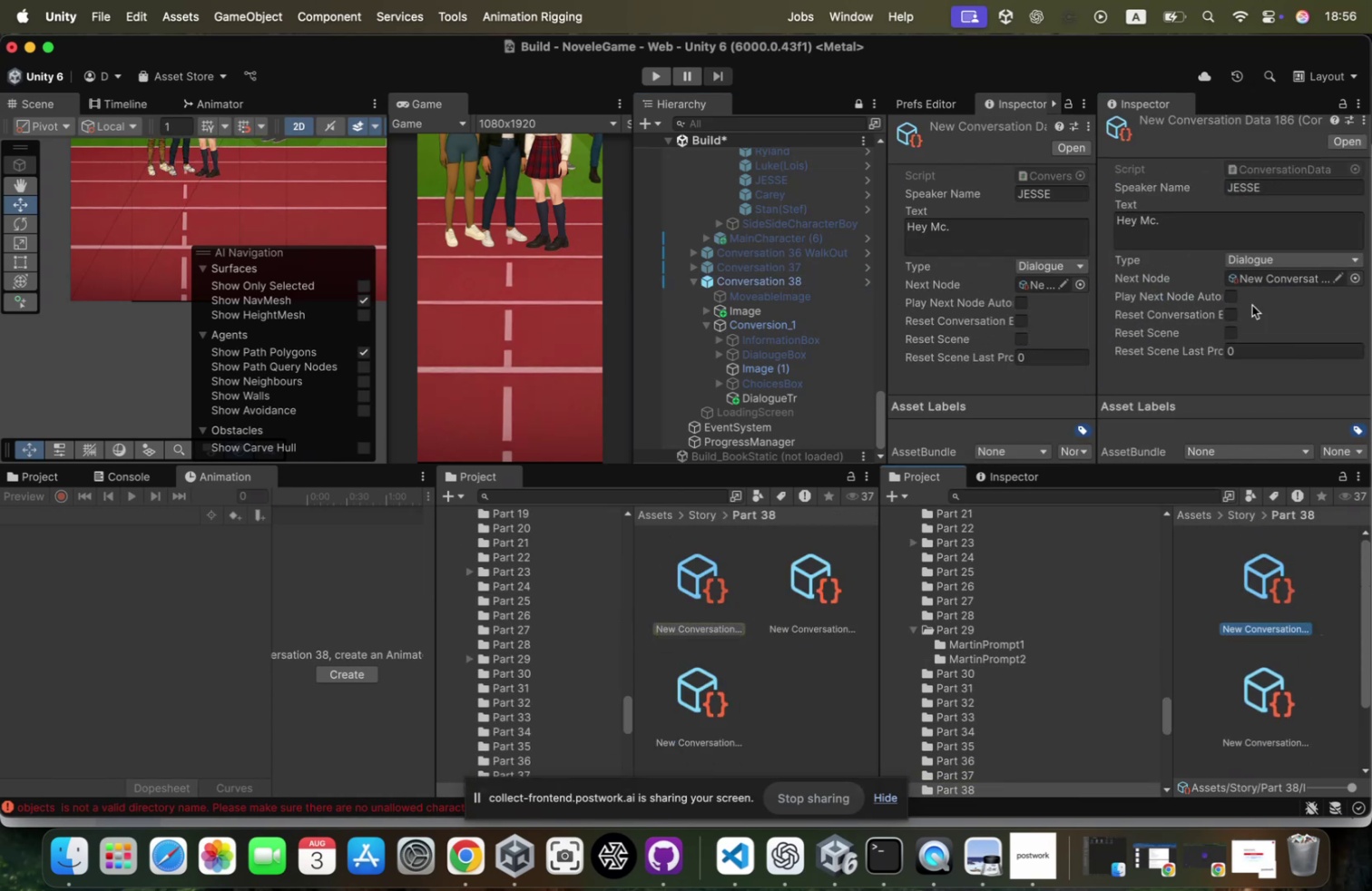 
key(ArrowLeft)
 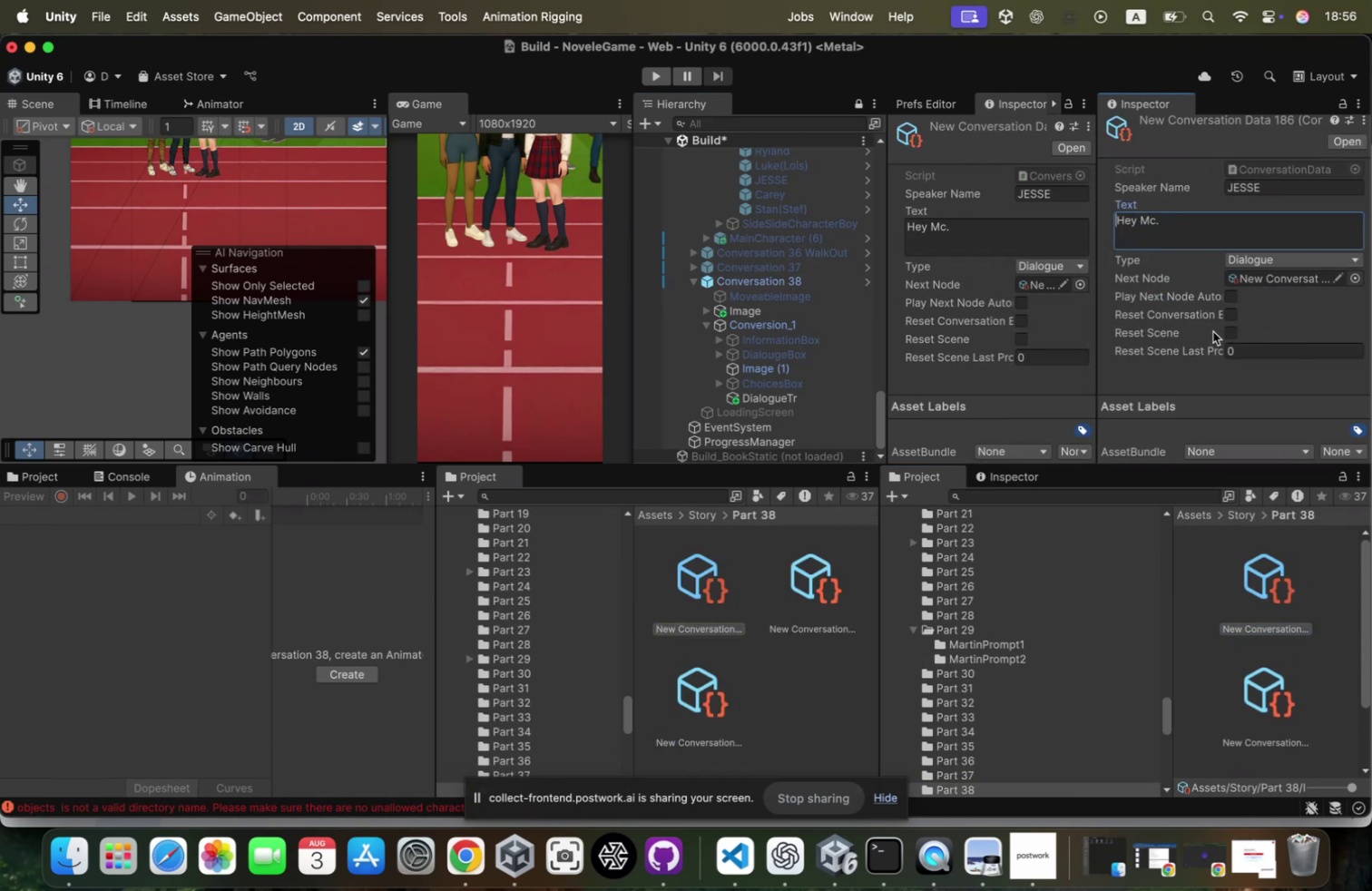 
scroll: coordinate [1267, 564], scroll_direction: up, amount: 10.0
 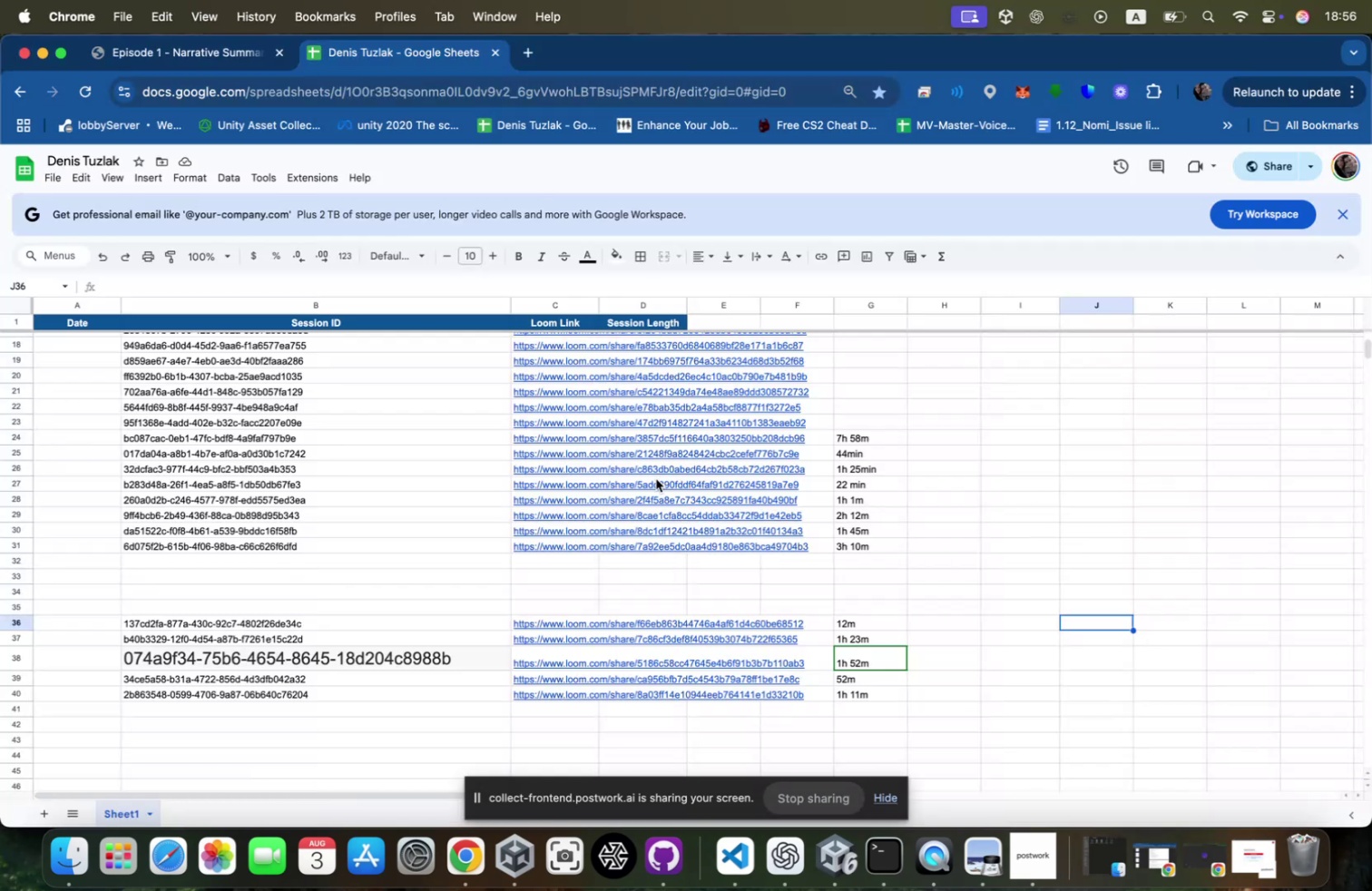 
key(Meta+CommandLeft)
 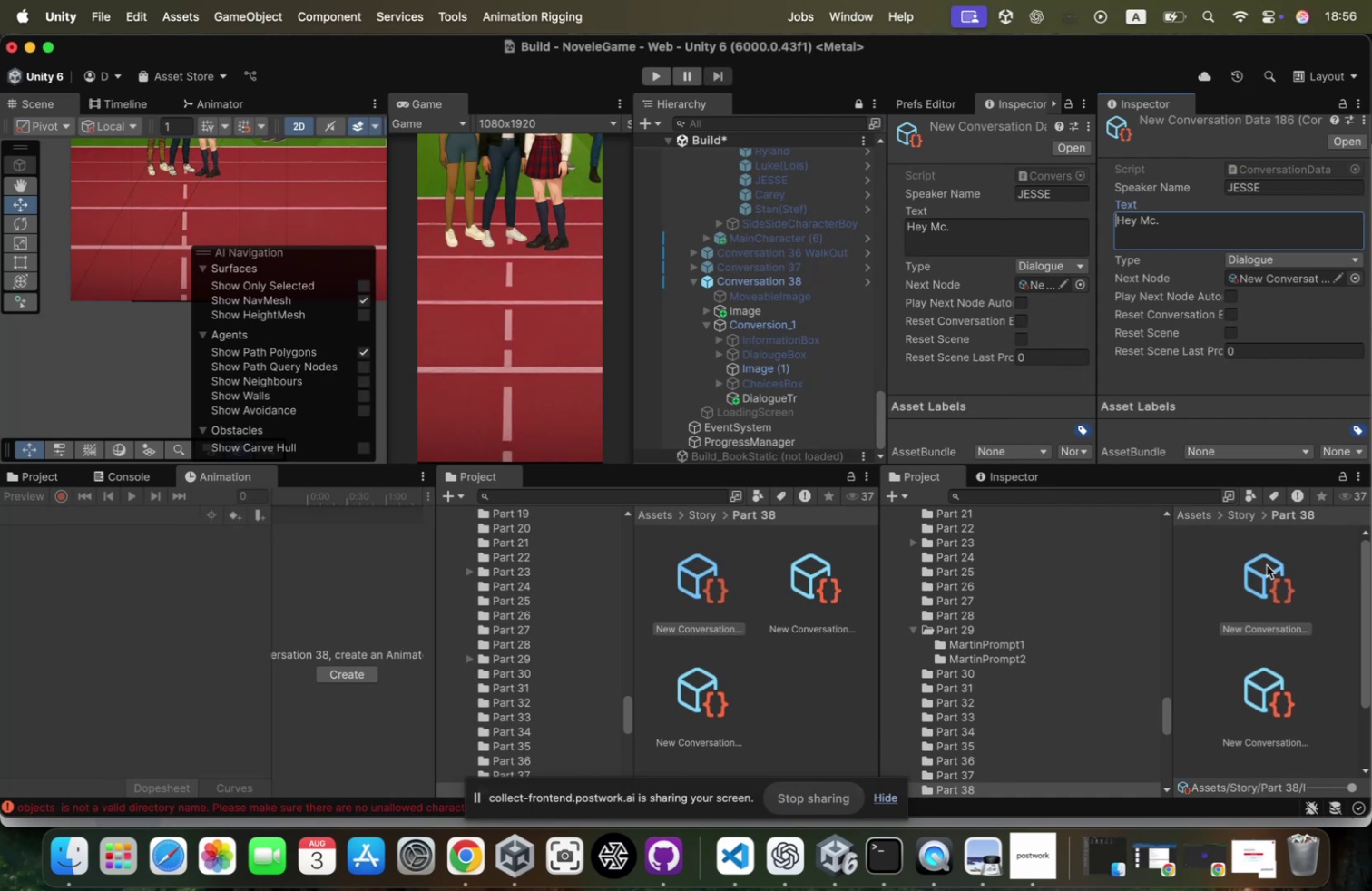 
key(Meta+Tab)
 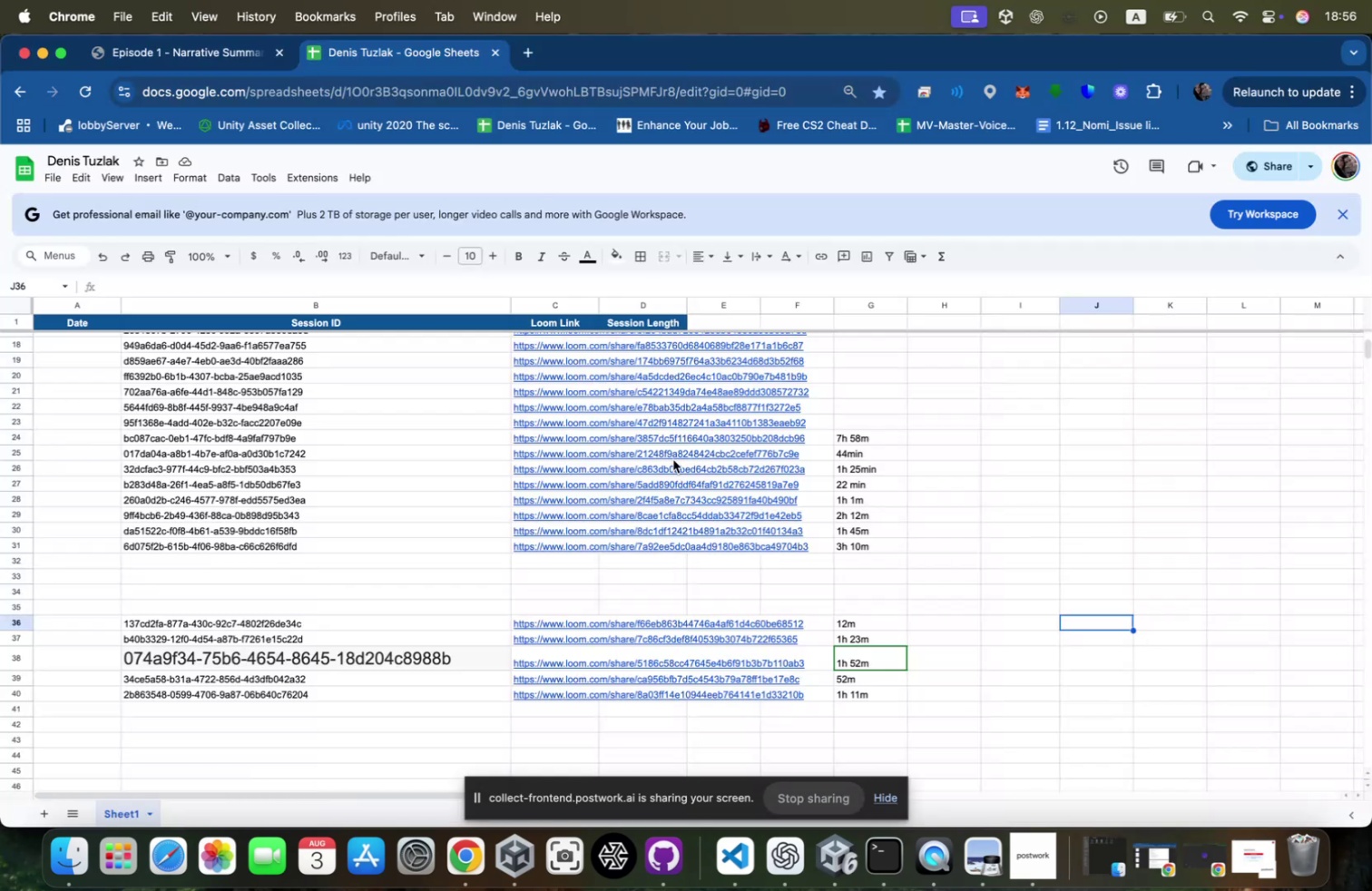 
key(Meta+Tab)
 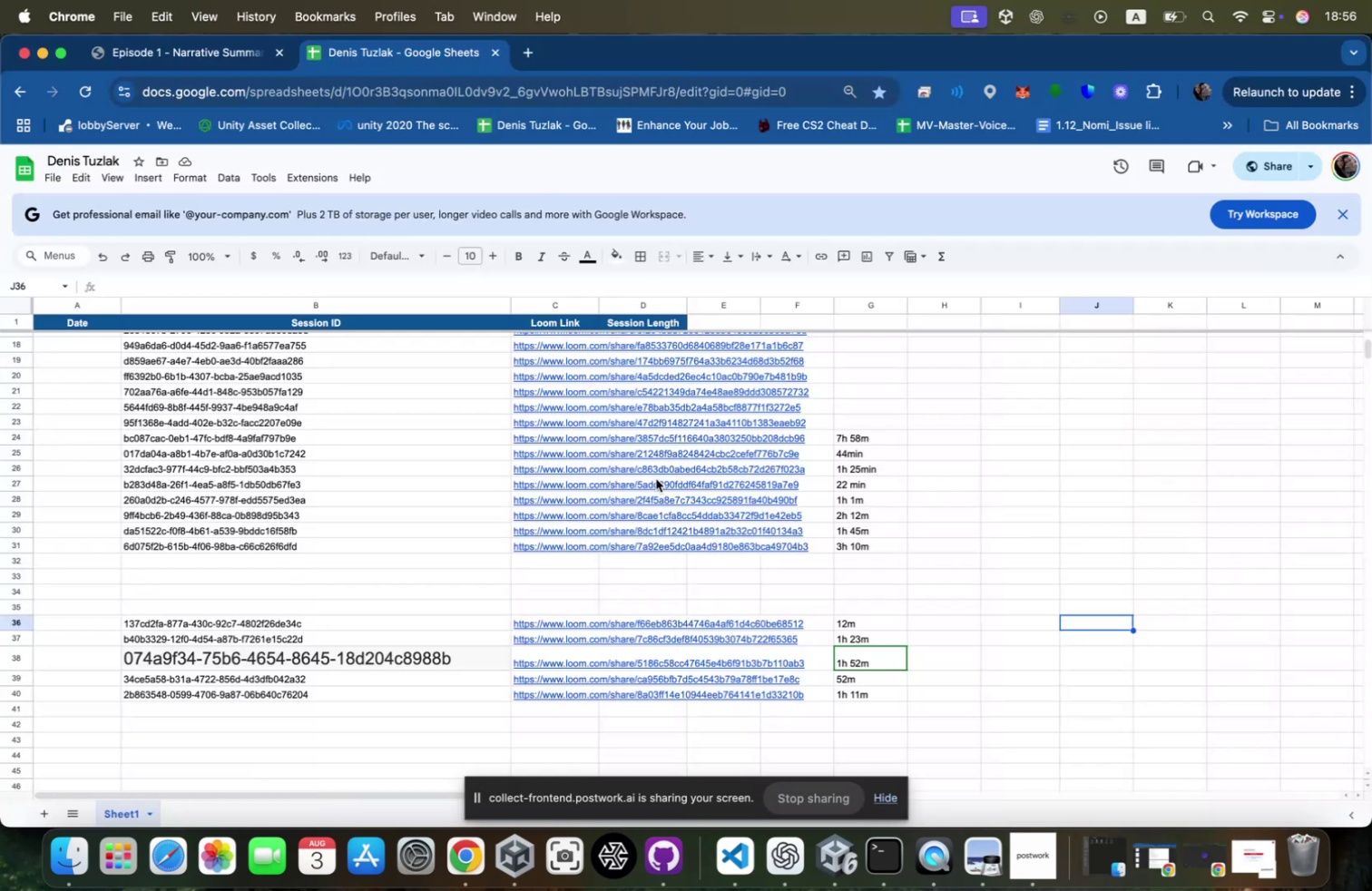 
key(Meta+Tab)
 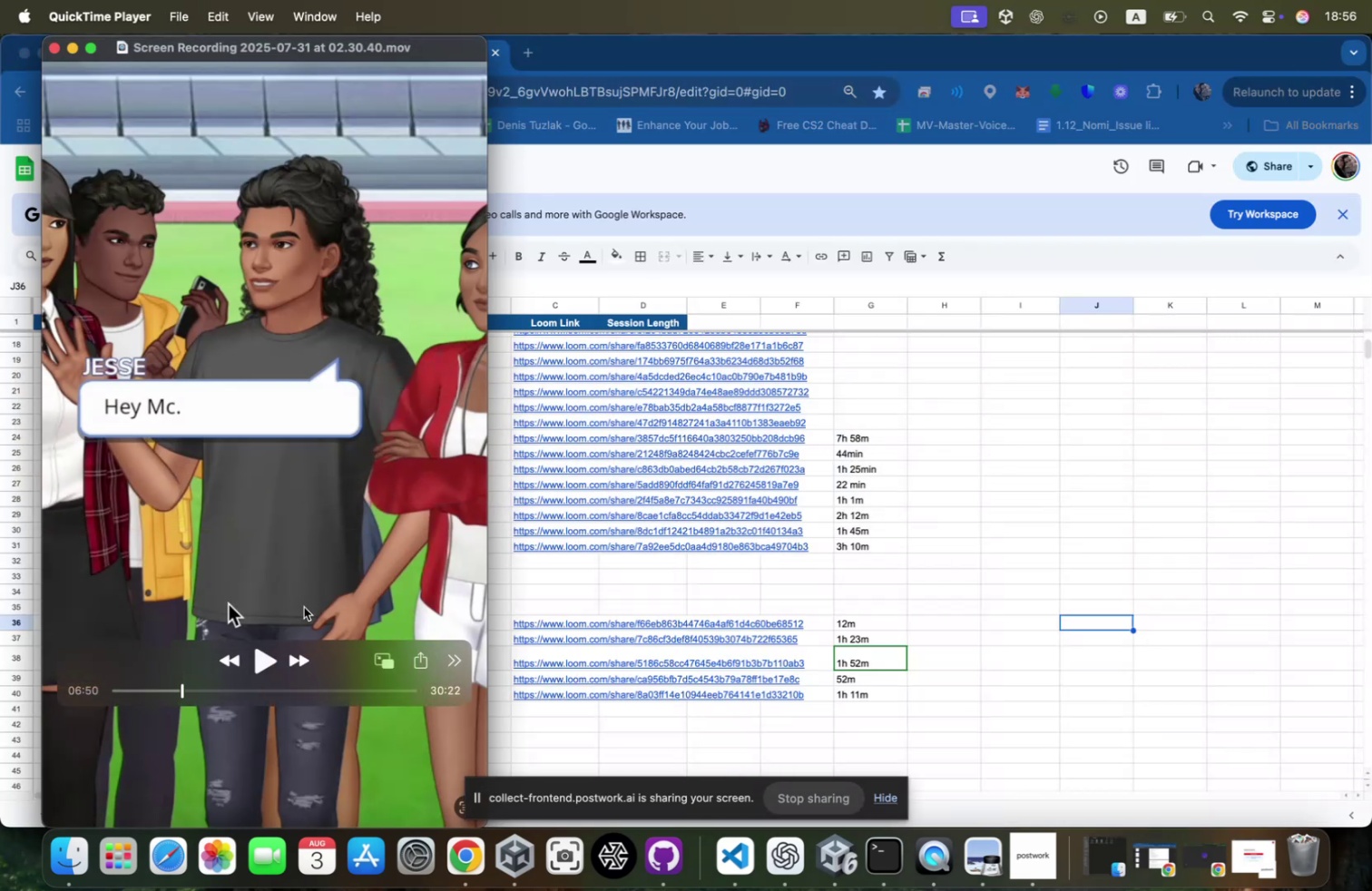 
left_click([227, 658])
 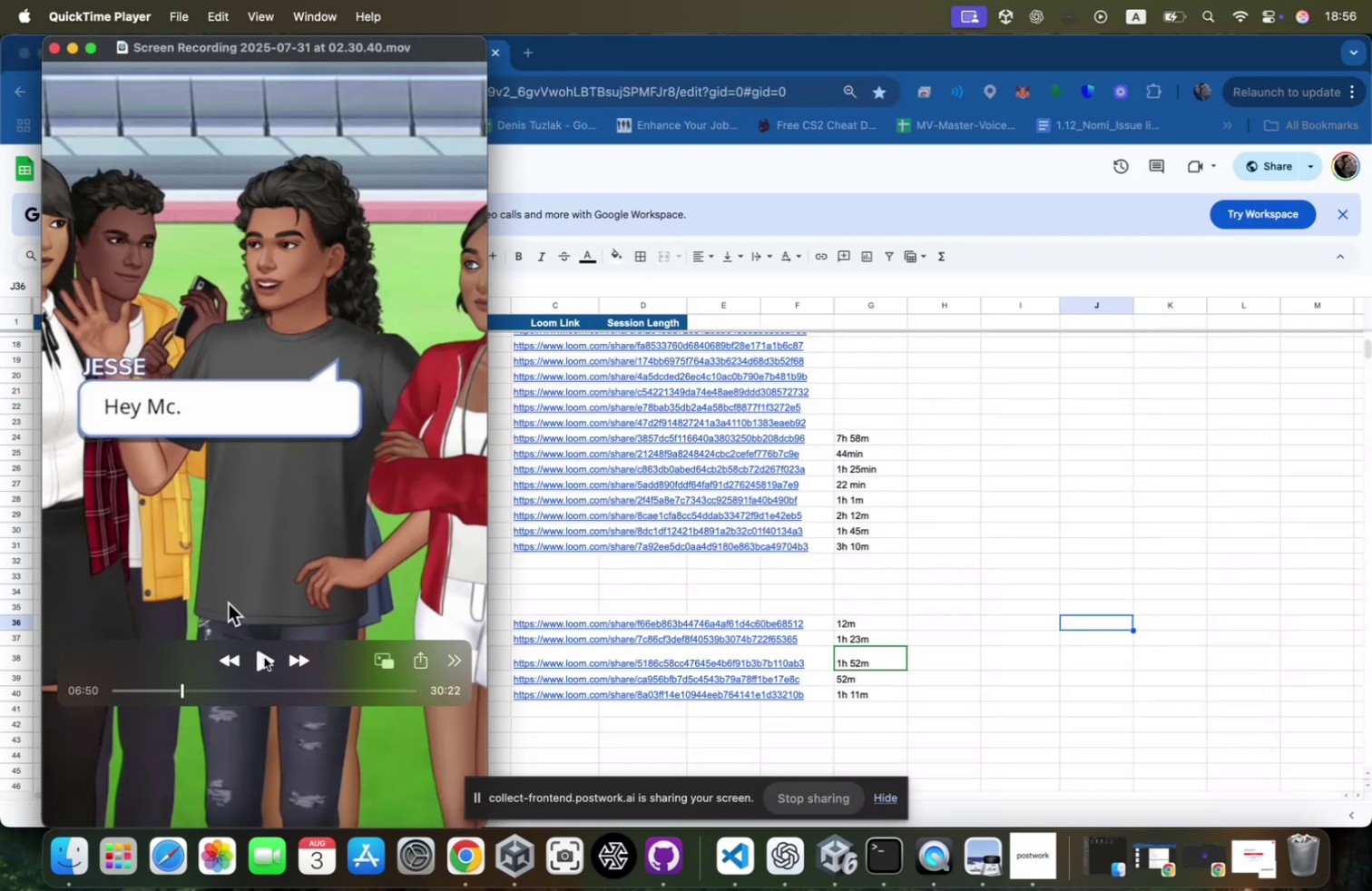 
key(Meta+CommandLeft)
 